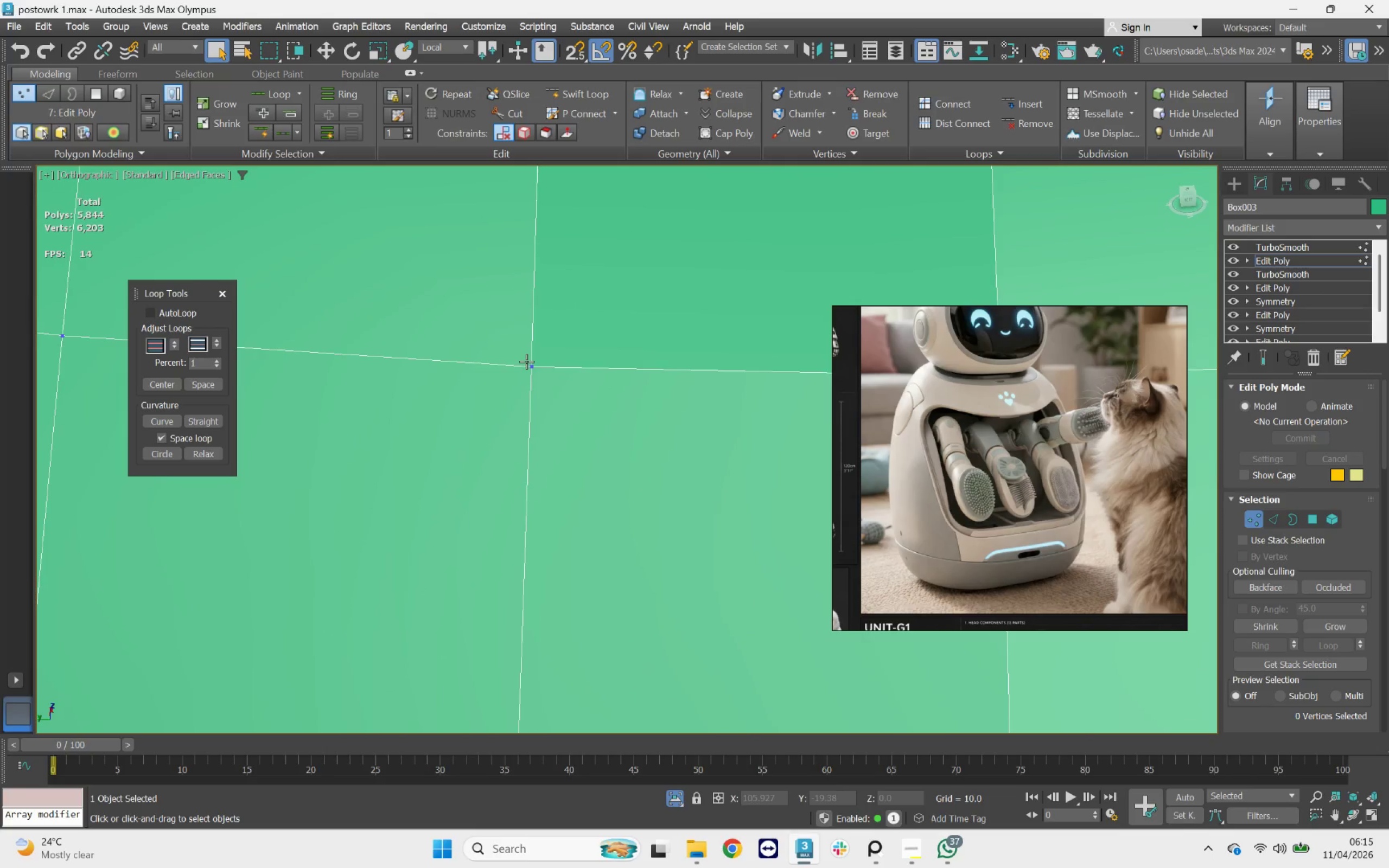 
scroll: coordinate [540, 371], scroll_direction: up, amount: 8.0
 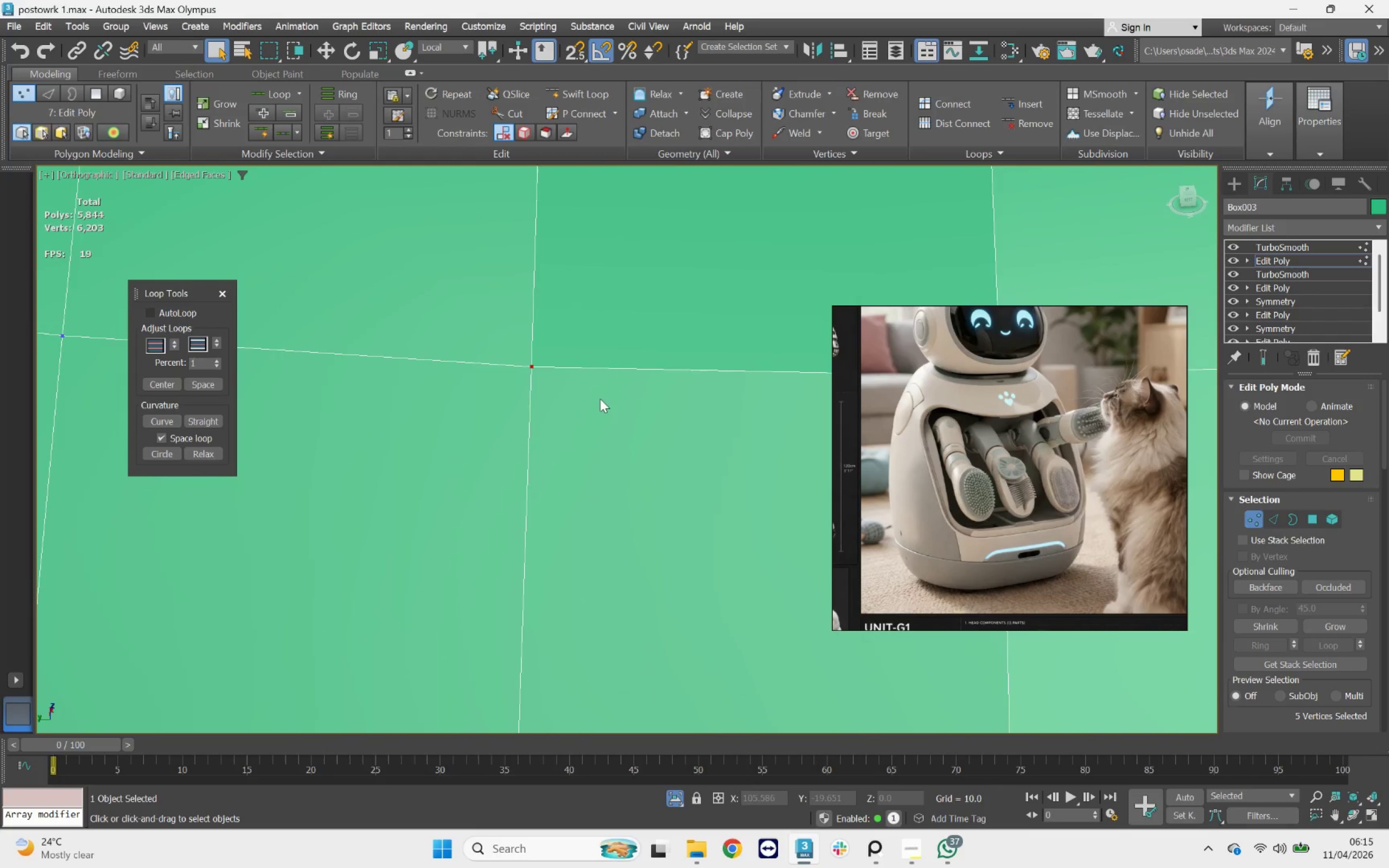 
left_click([532, 365])
 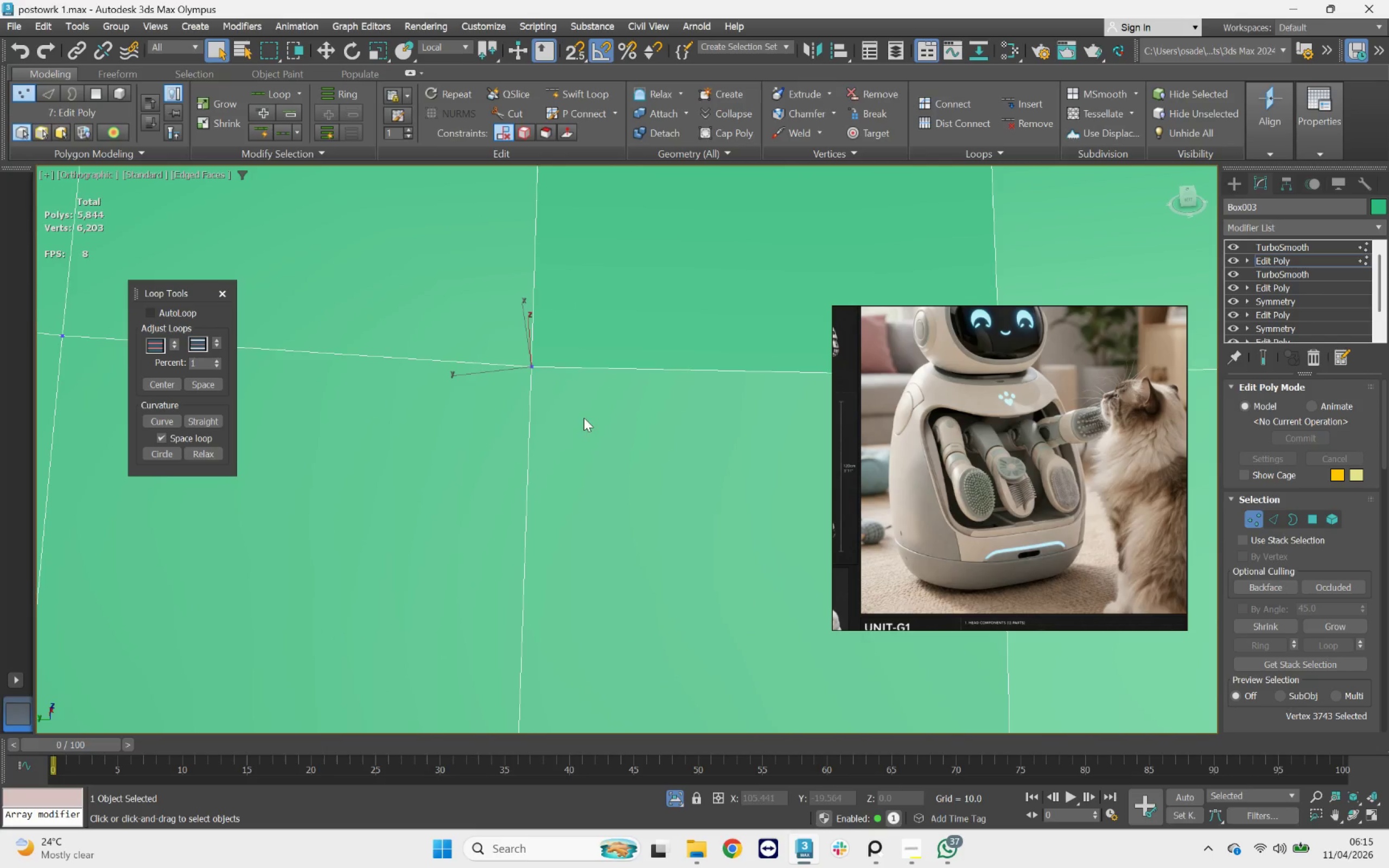 
hold_key(key=ControlLeft, duration=2.05)
 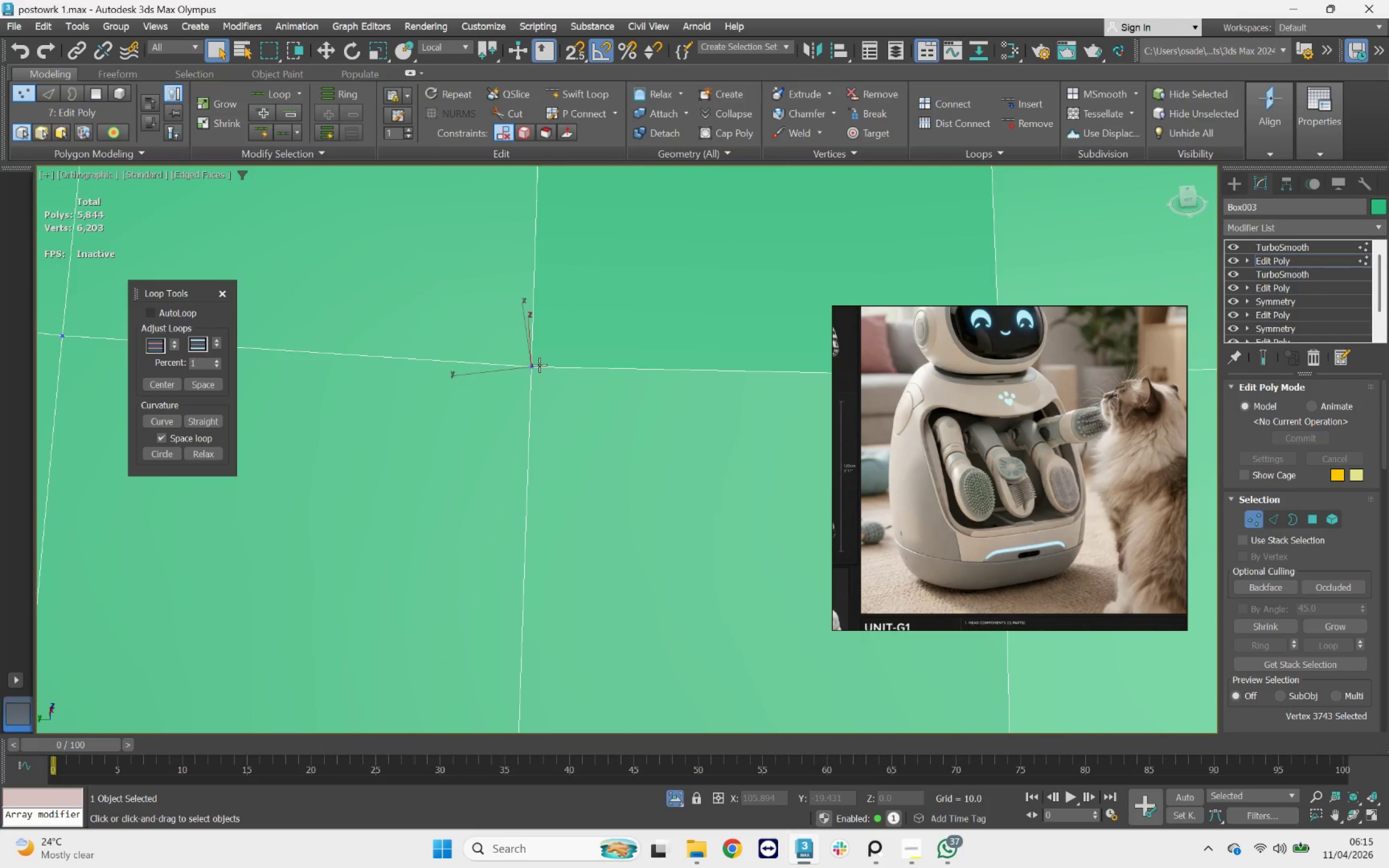 
key(F3)
 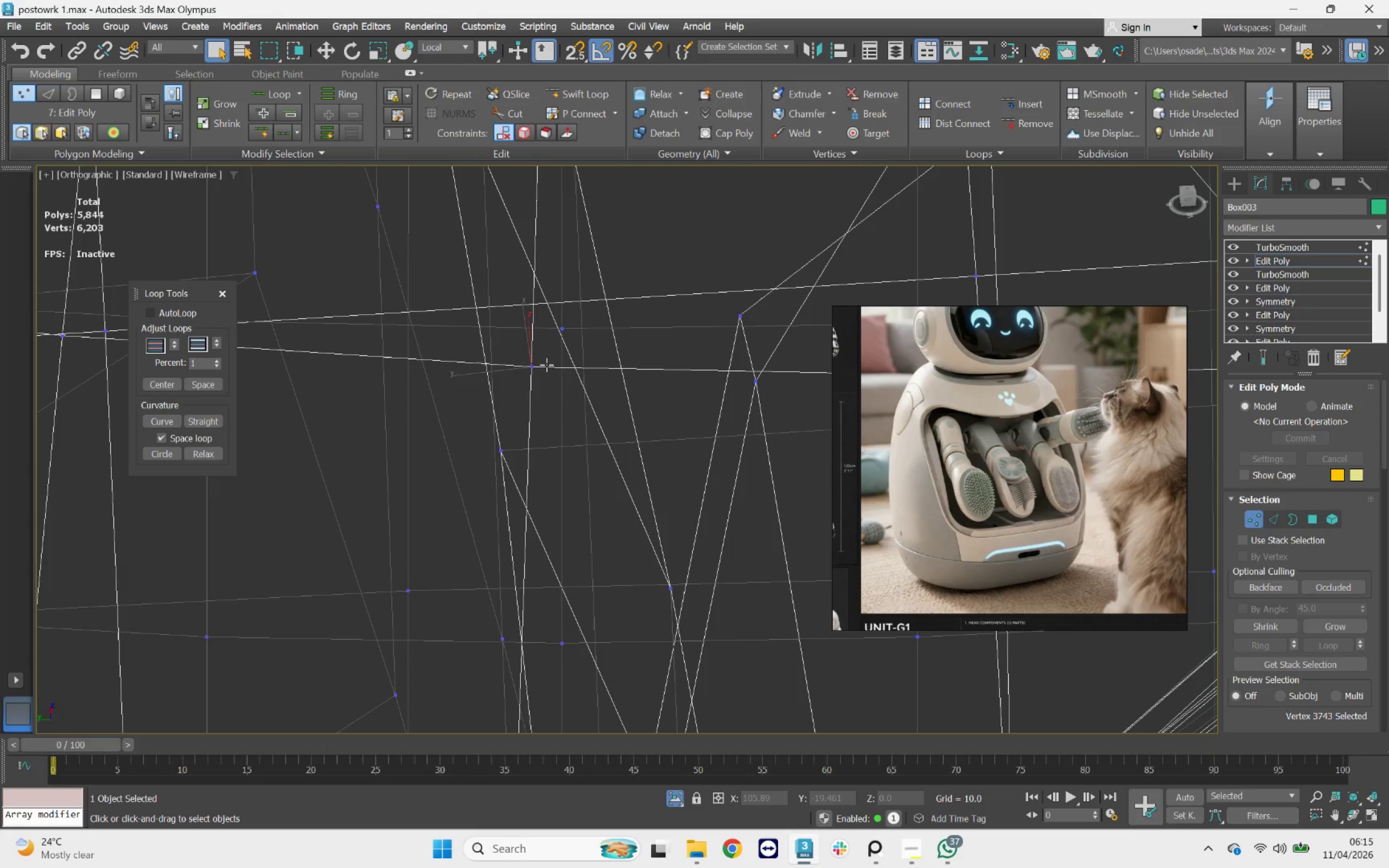 
left_click_drag(start_coordinate=[566, 362], to_coordinate=[522, 386])
 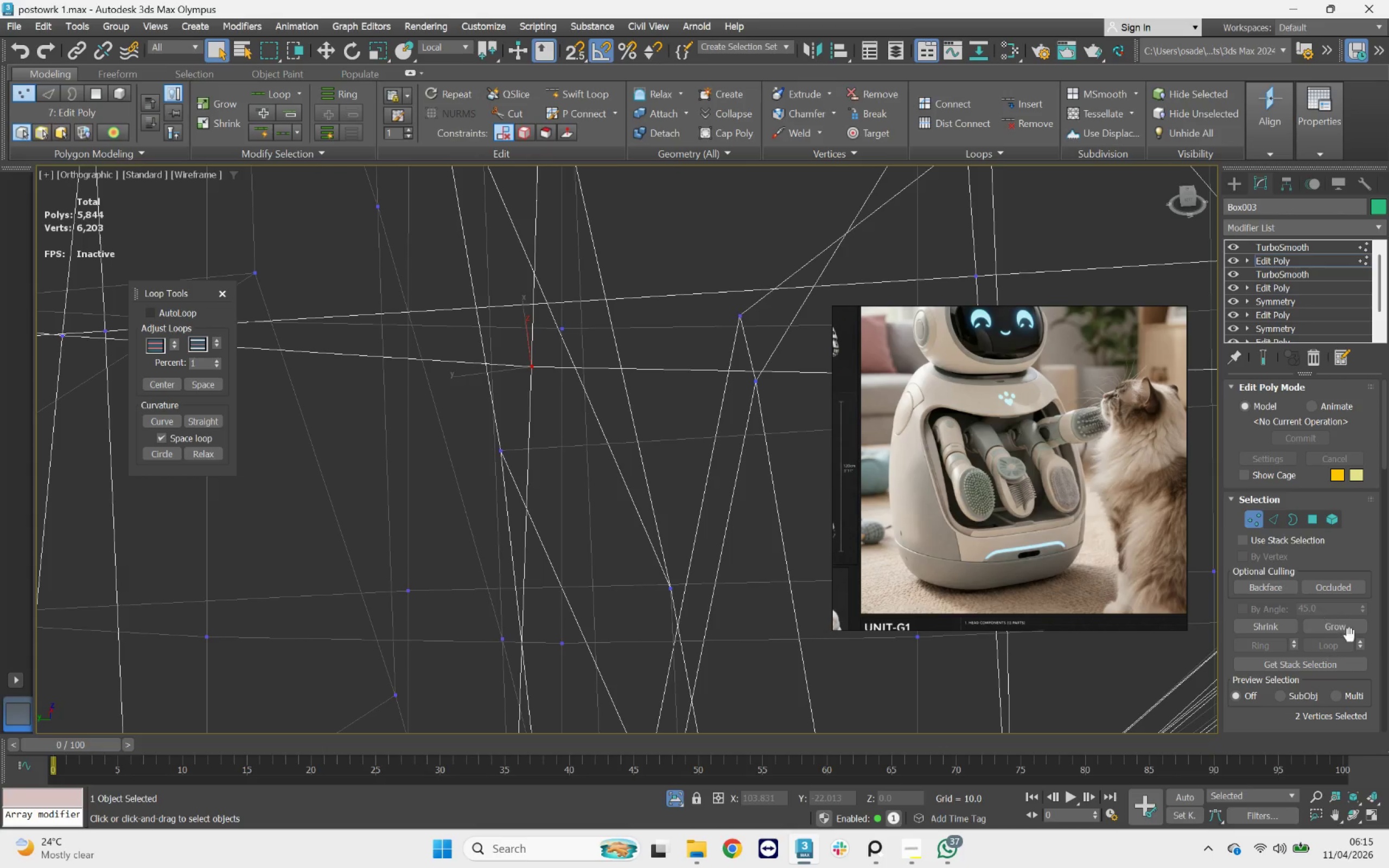 
scroll: coordinate [1353, 671], scroll_direction: down, amount: 11.0
 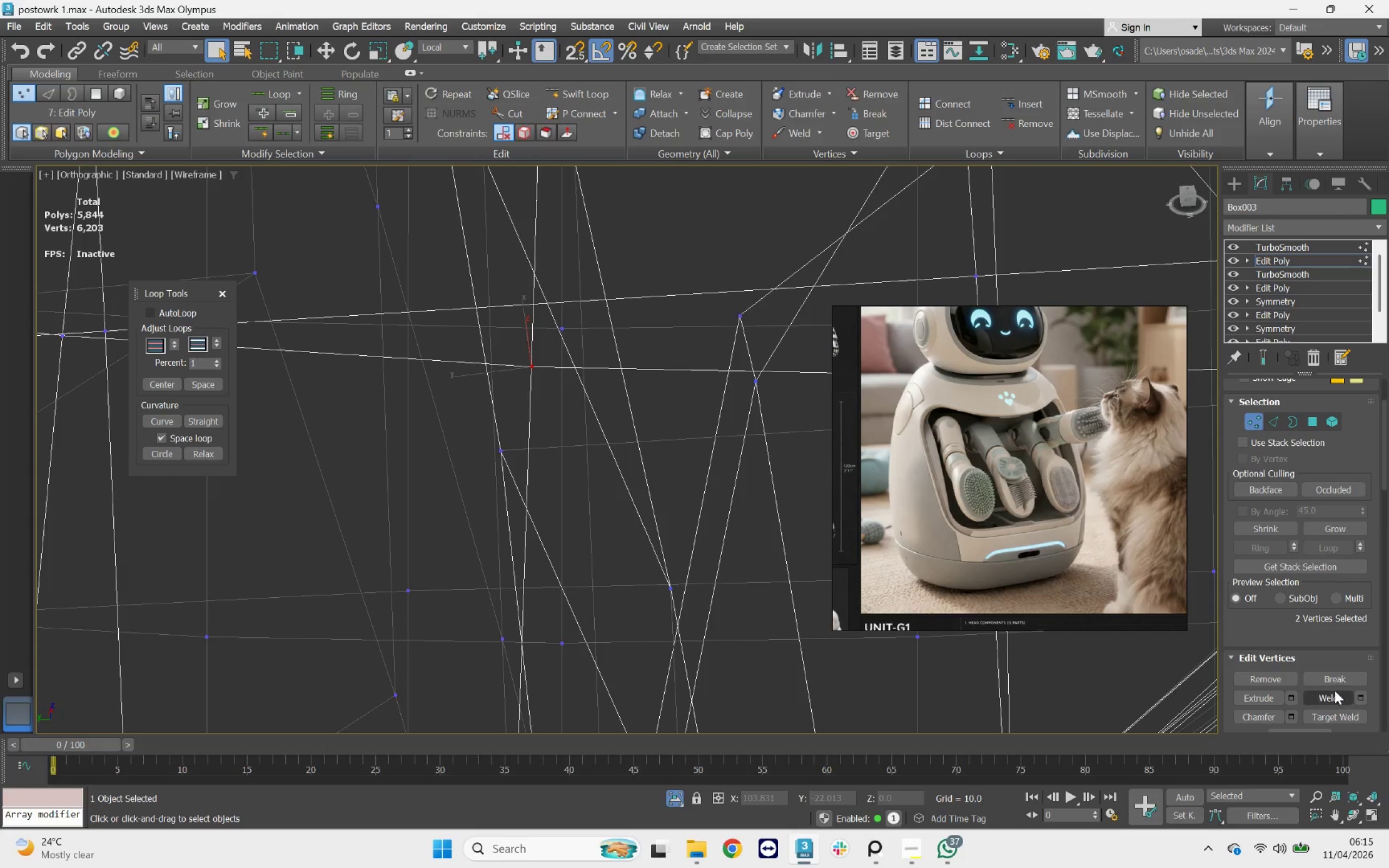 
left_click([1335, 691])
 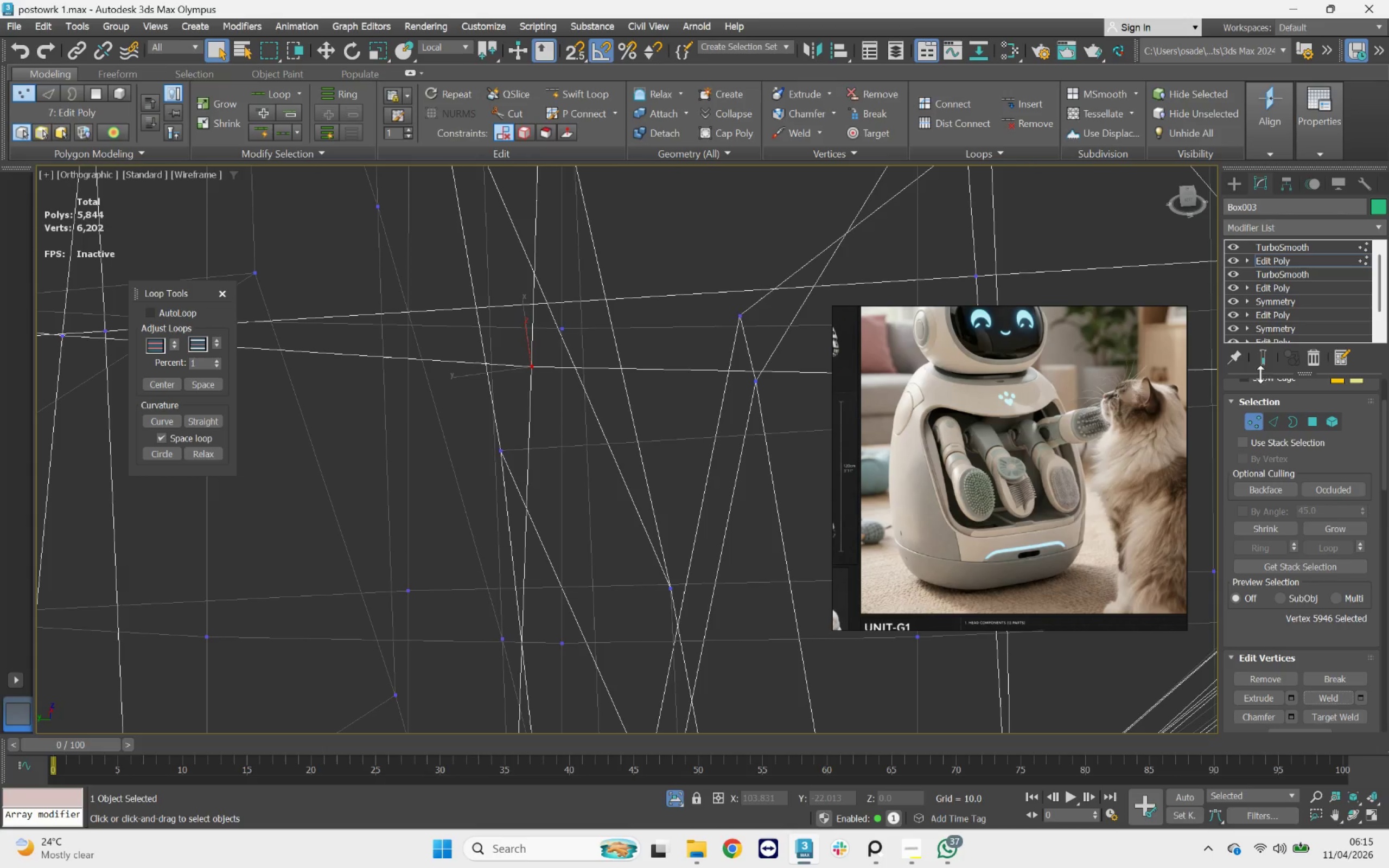 
left_click([1260, 358])
 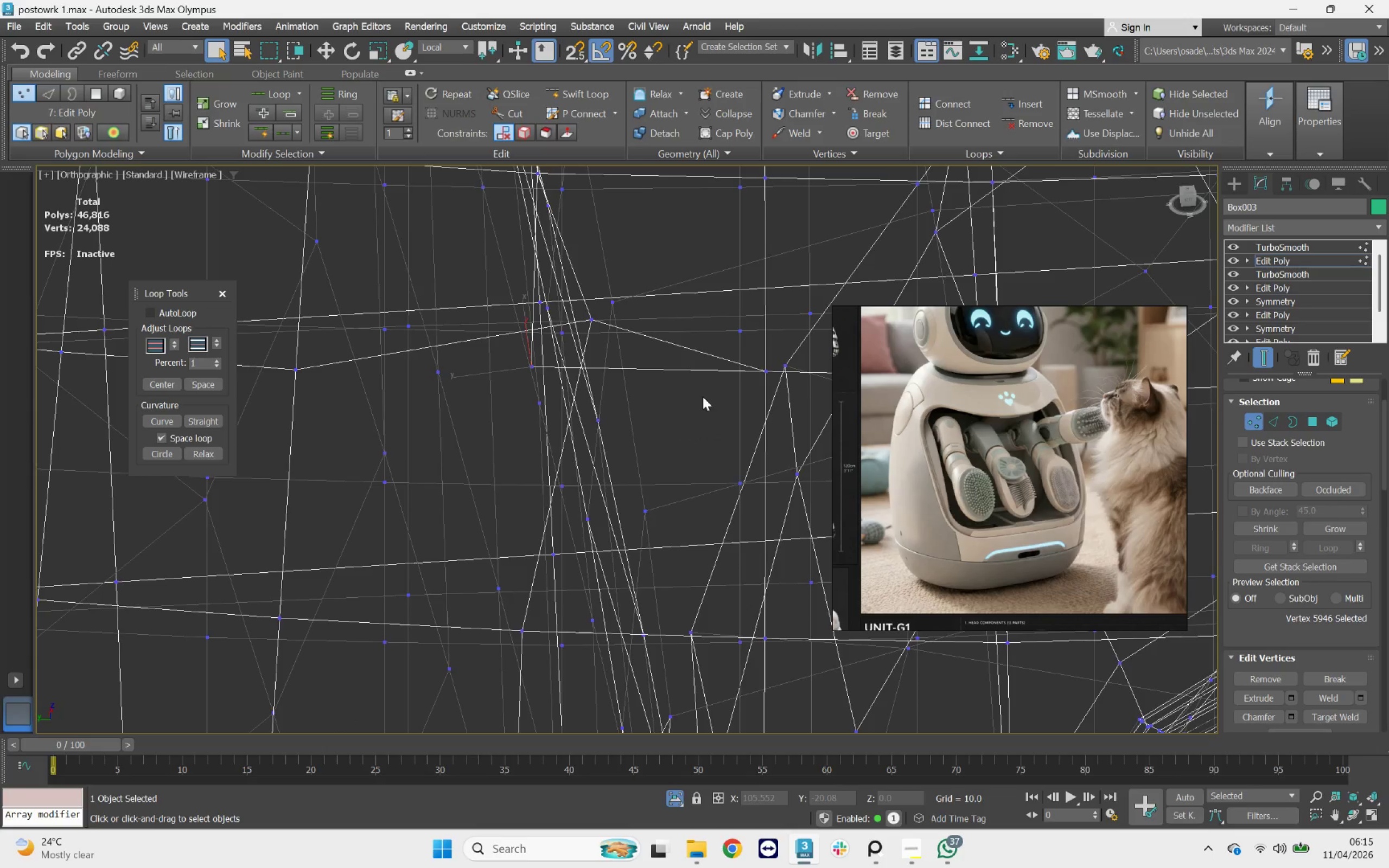 
key(F3)
 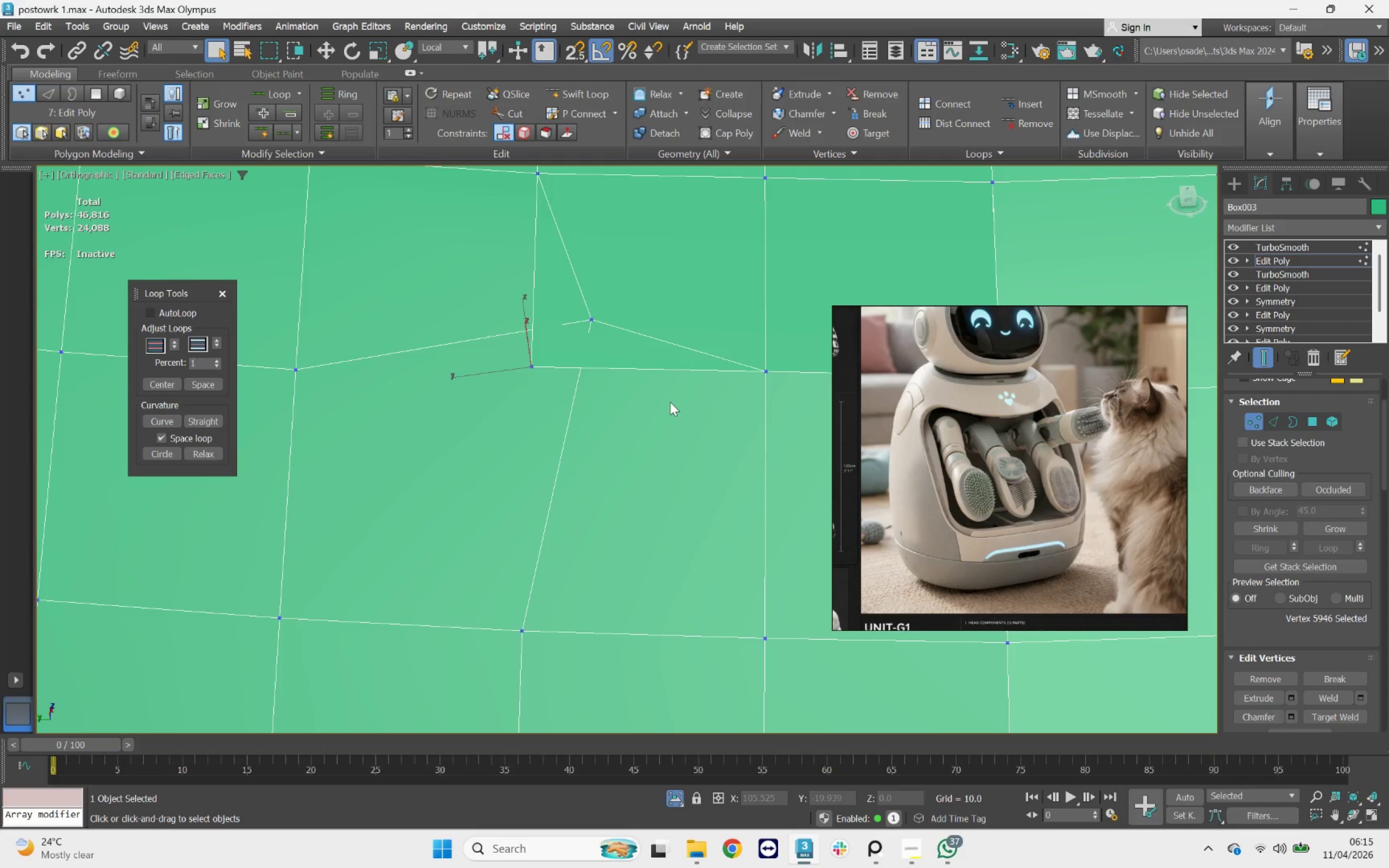 
key(F3)
 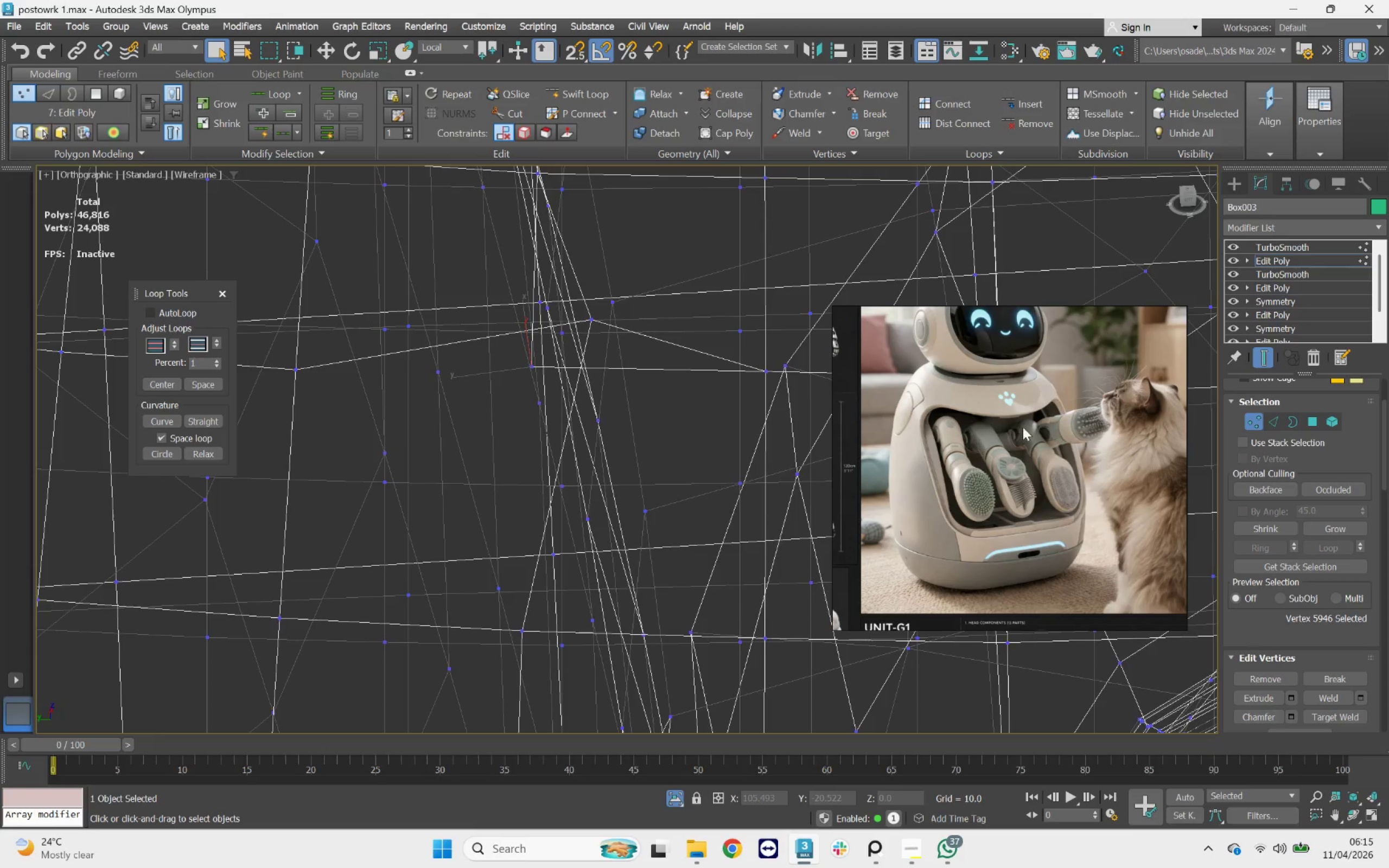 
key(F3)
 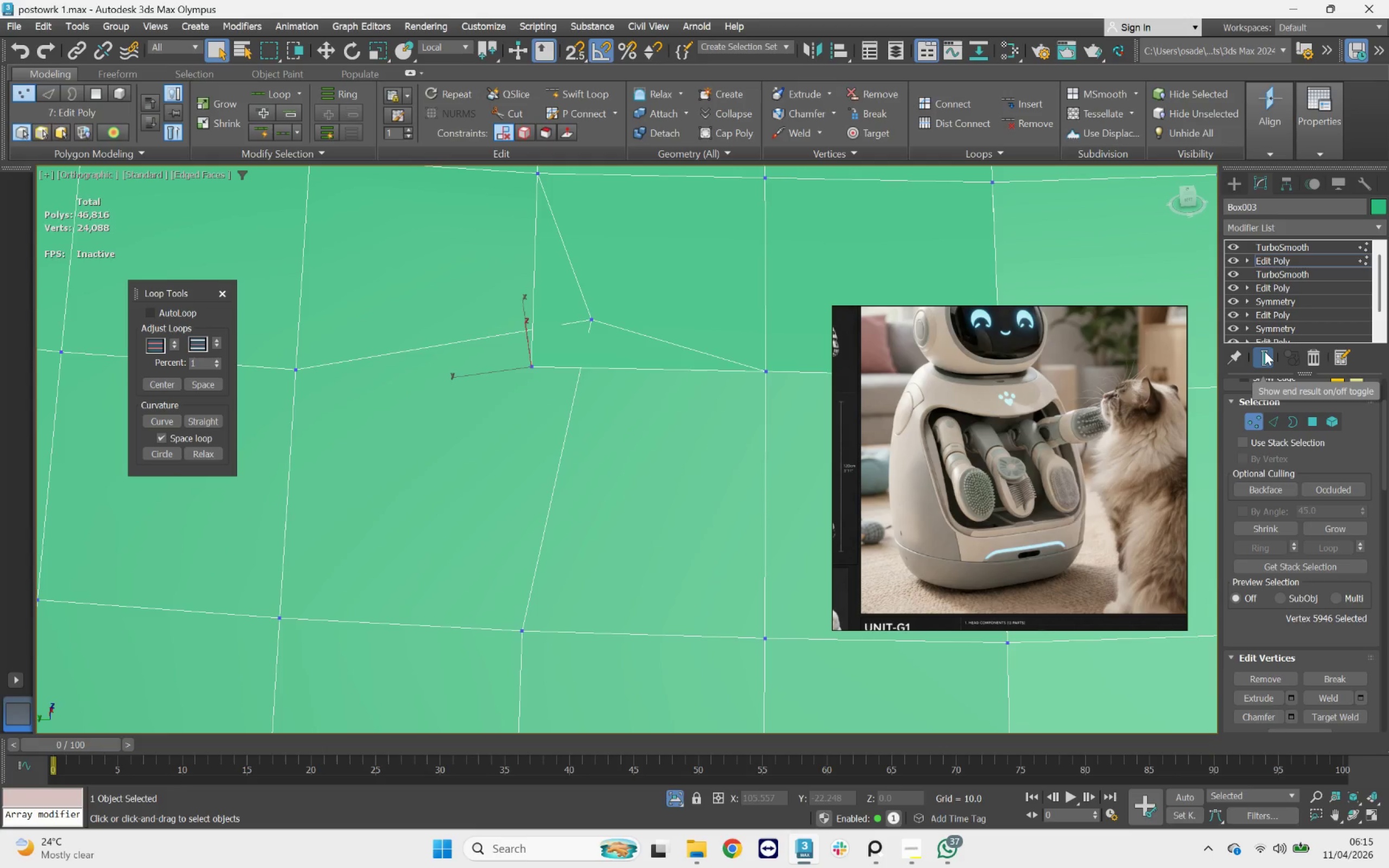 
left_click([1265, 352])
 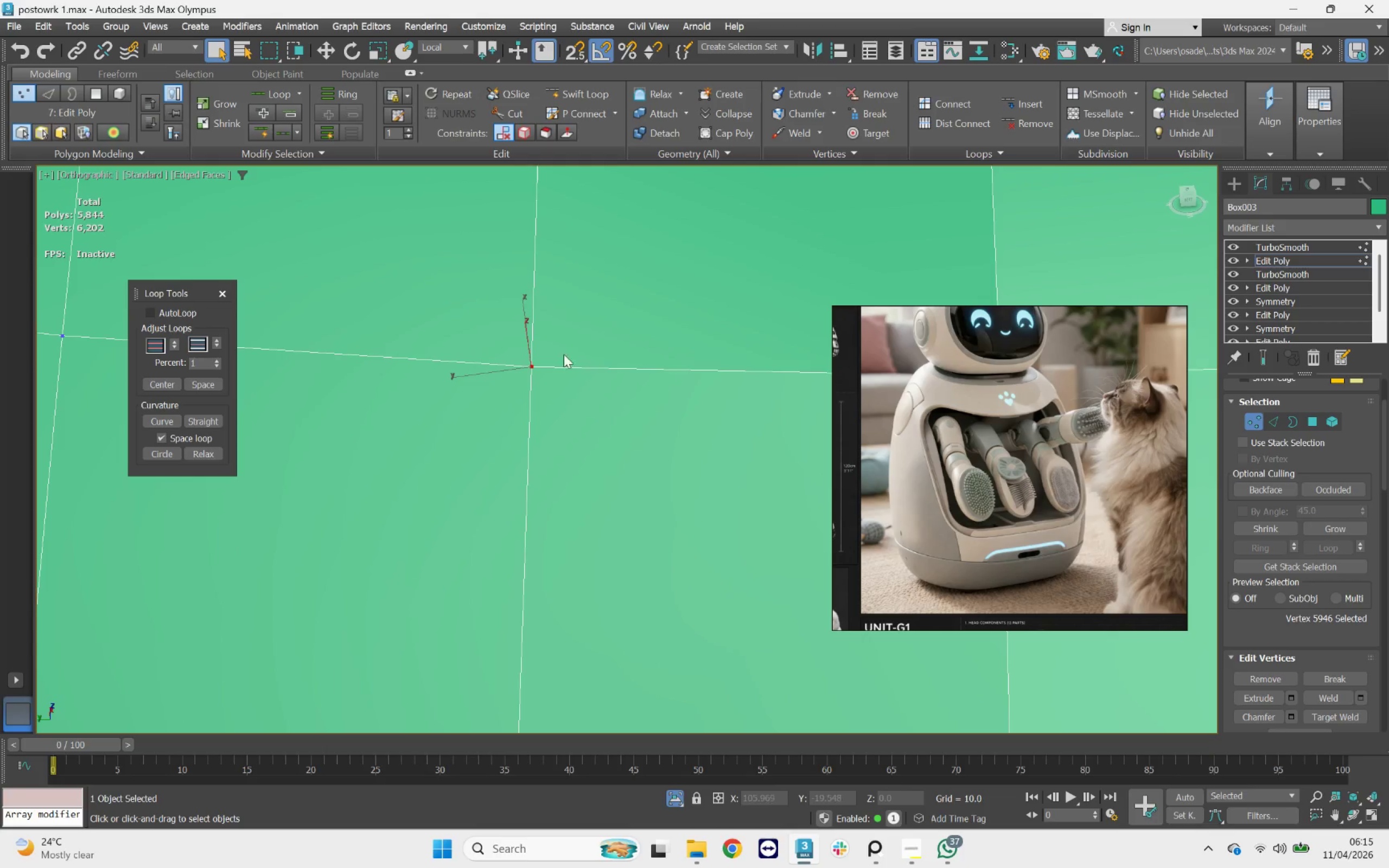 
key(W)
 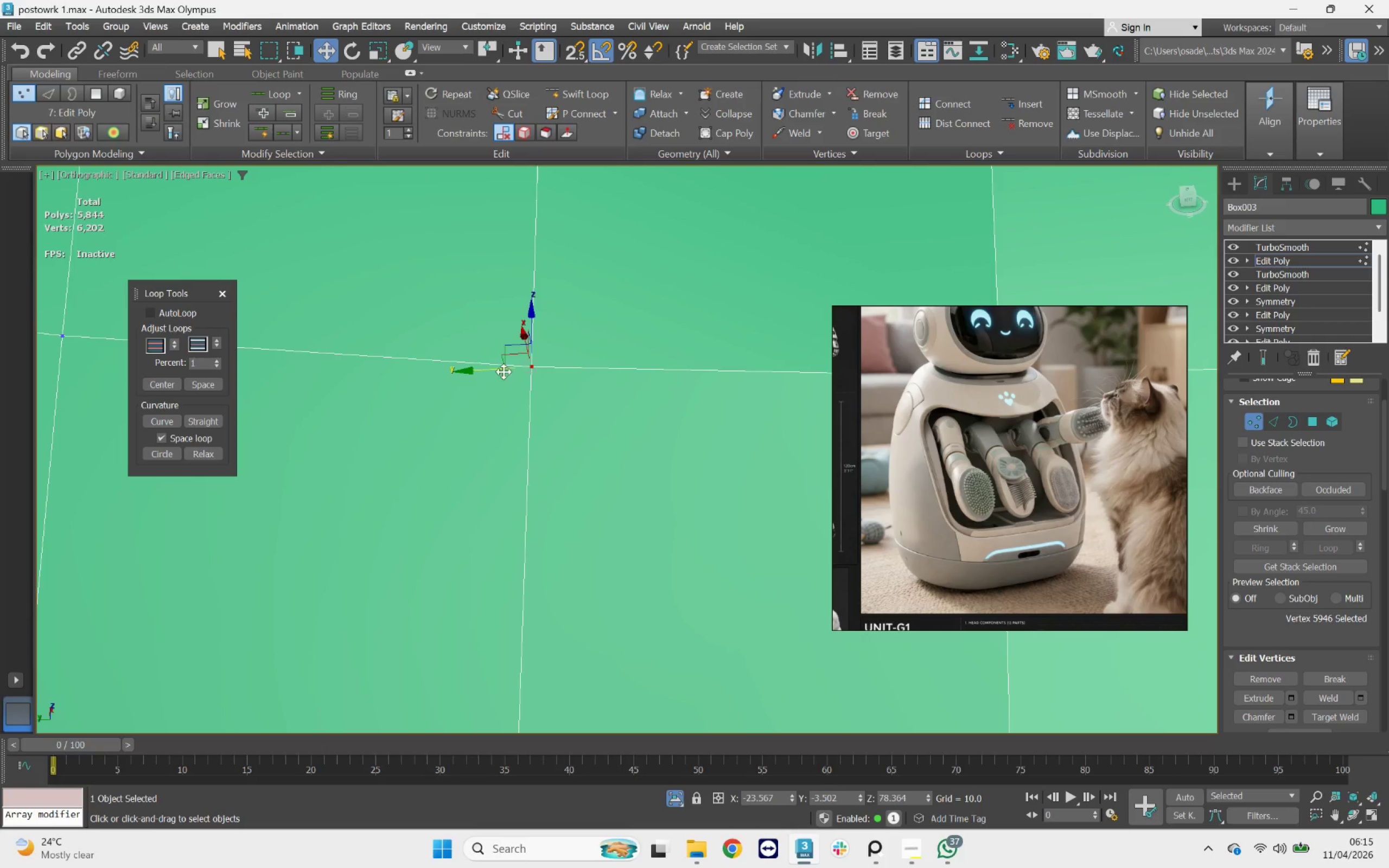 
left_click_drag(start_coordinate=[501, 370], to_coordinate=[576, 363])
 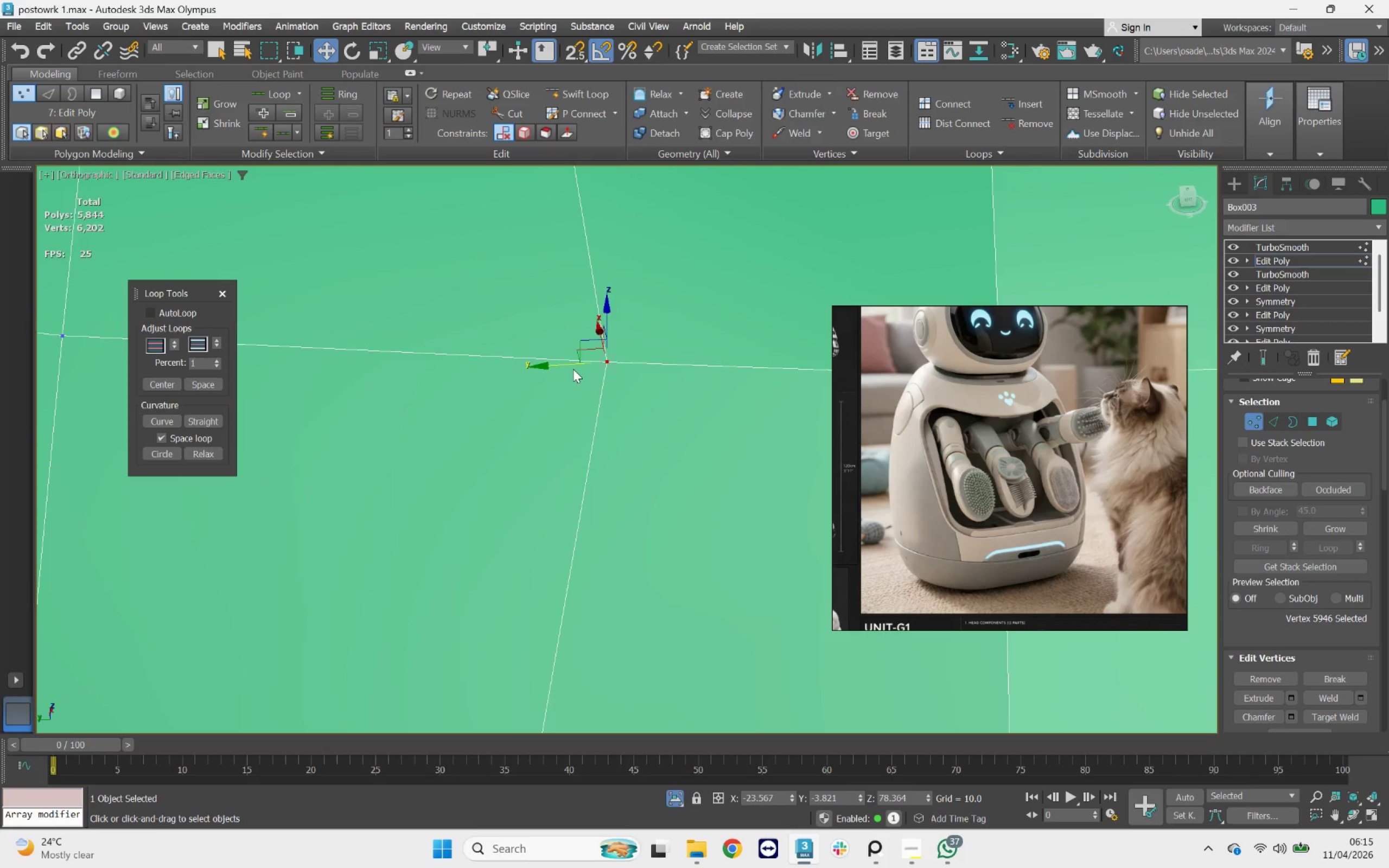 
scroll: coordinate [573, 369], scroll_direction: down, amount: 6.0
 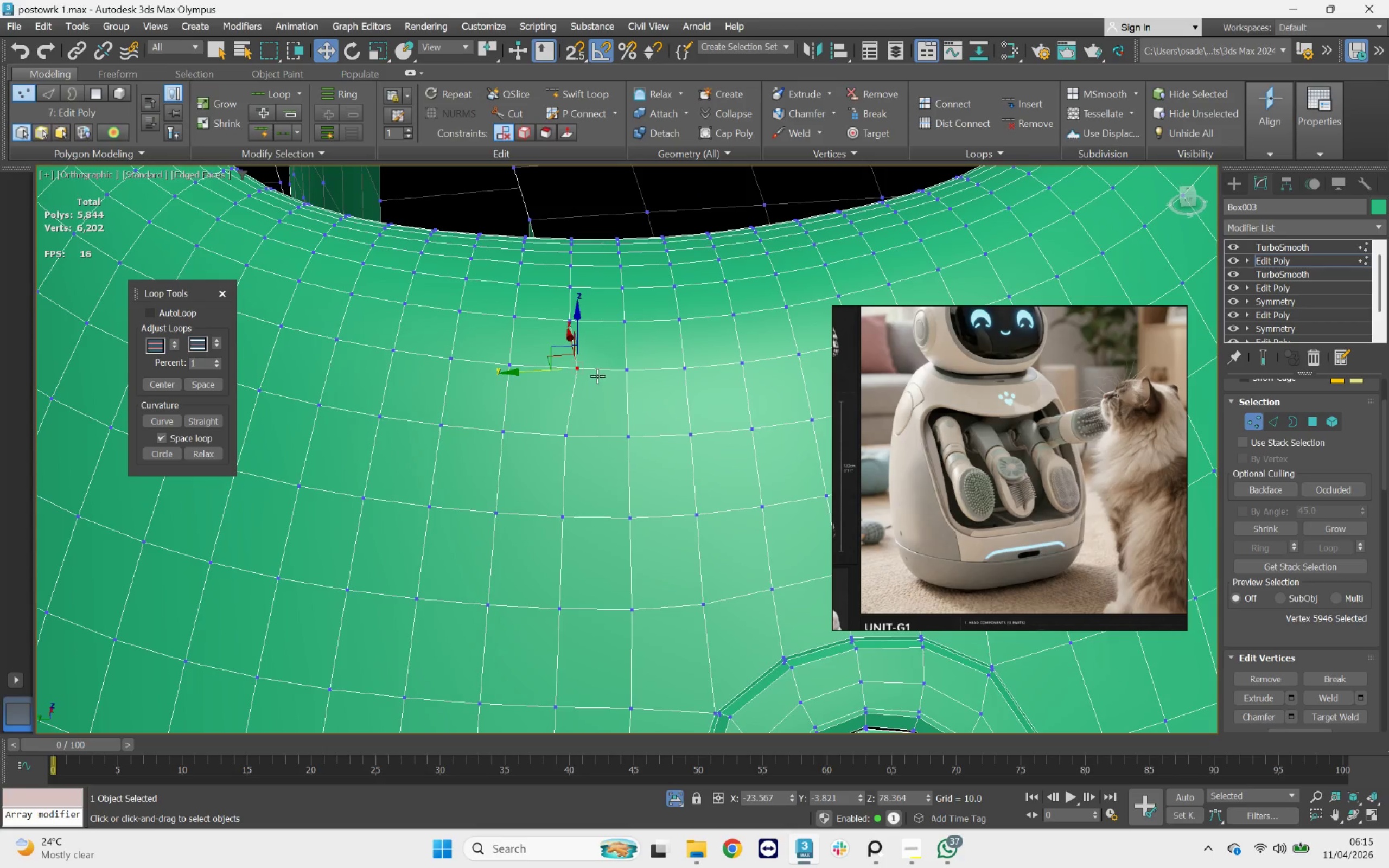 
key(Control+Z)
 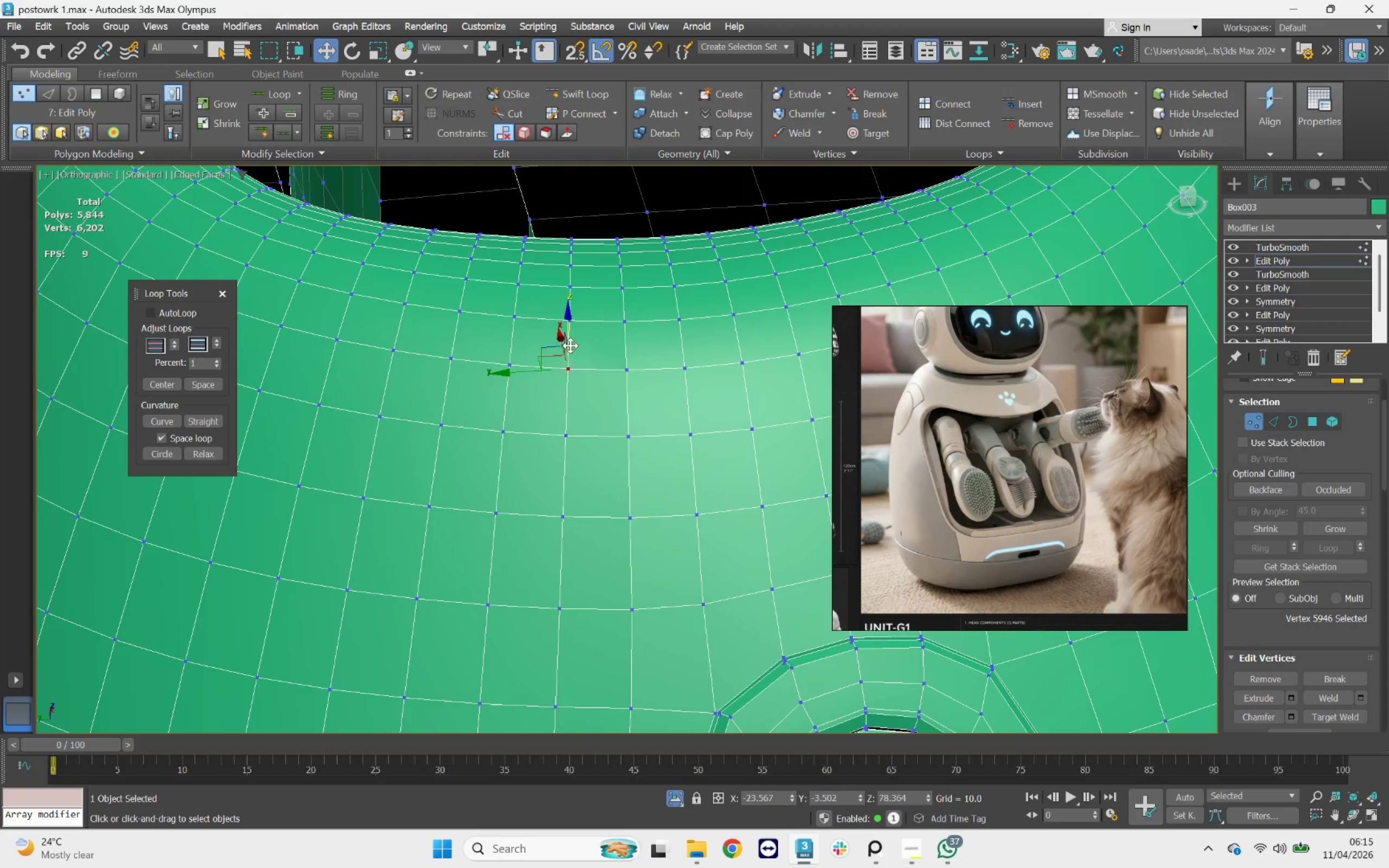 
scroll: coordinate [570, 330], scroll_direction: up, amount: 2.0
 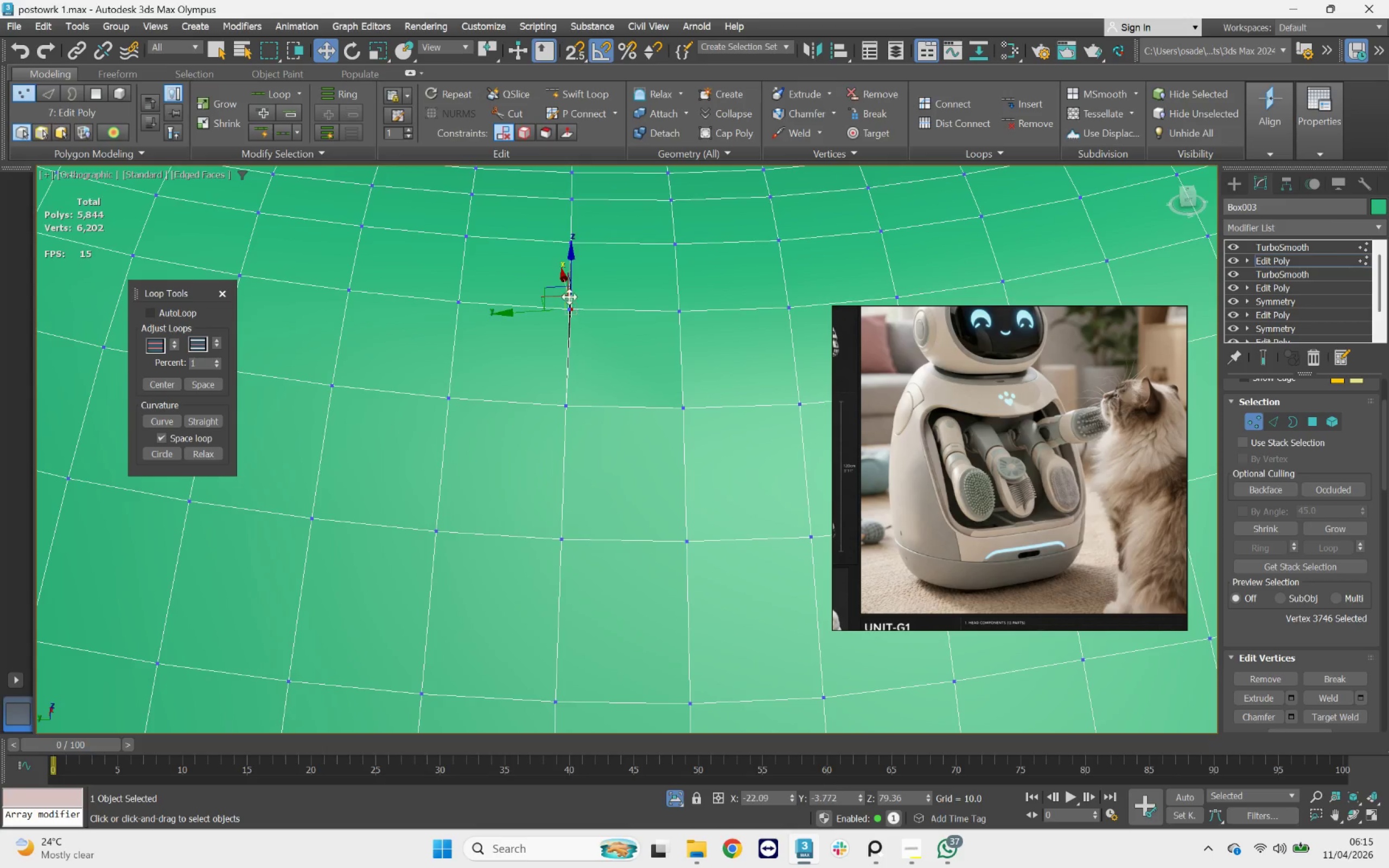 
left_click_drag(start_coordinate=[553, 260], to_coordinate=[591, 261])
 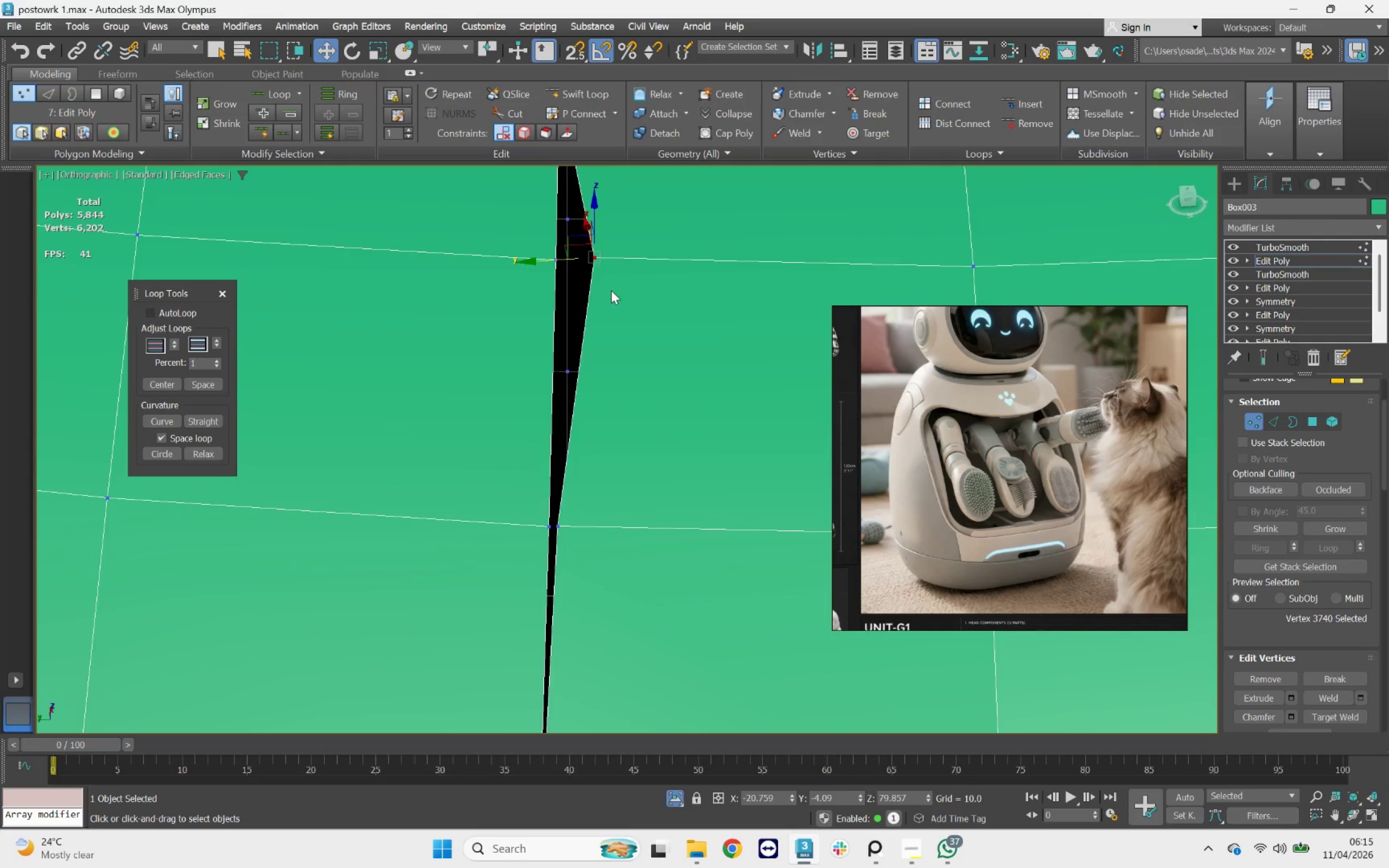 
scroll: coordinate [552, 301], scroll_direction: up, amount: 4.0
 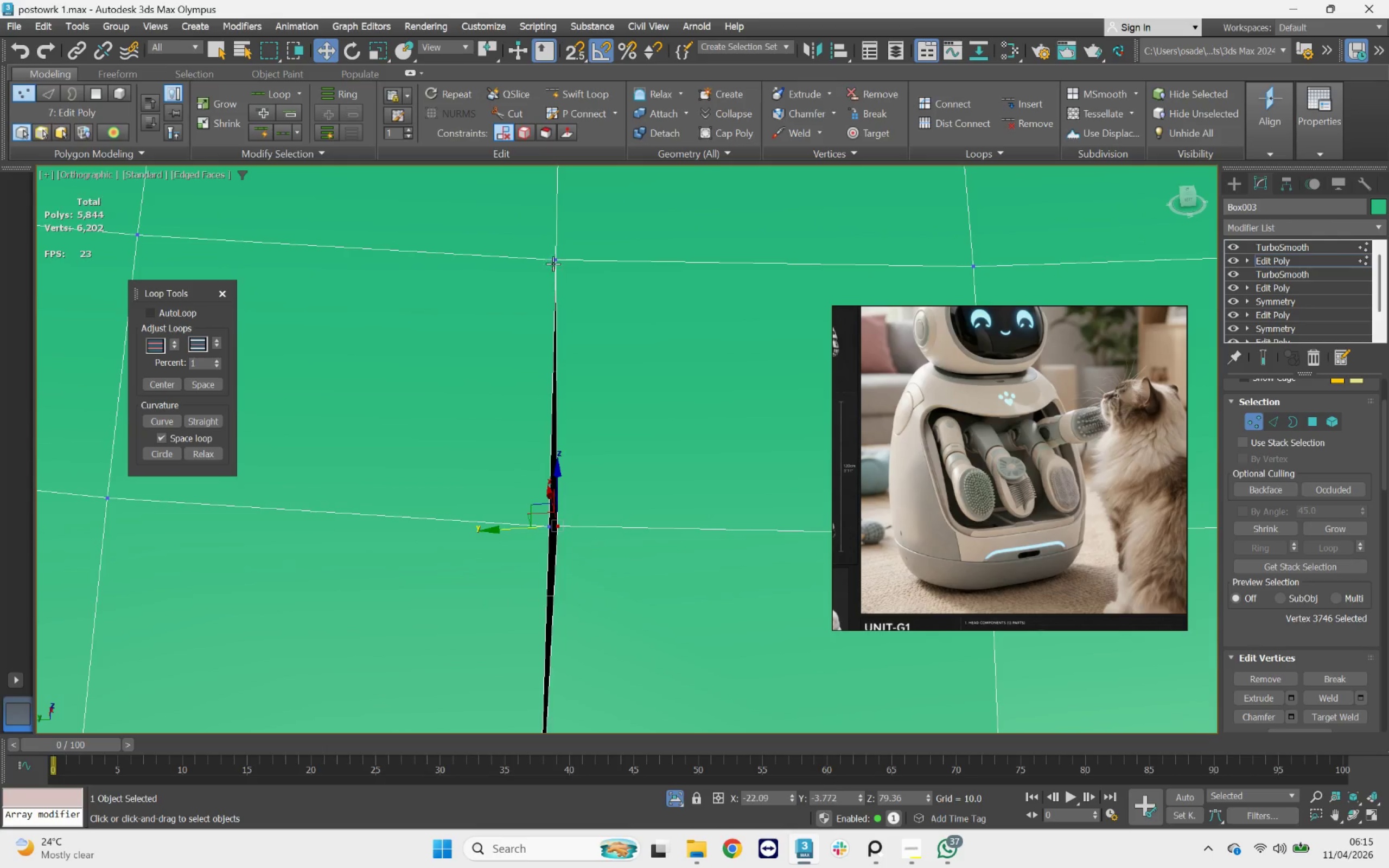 
scroll: coordinate [610, 291], scroll_direction: down, amount: 3.0
 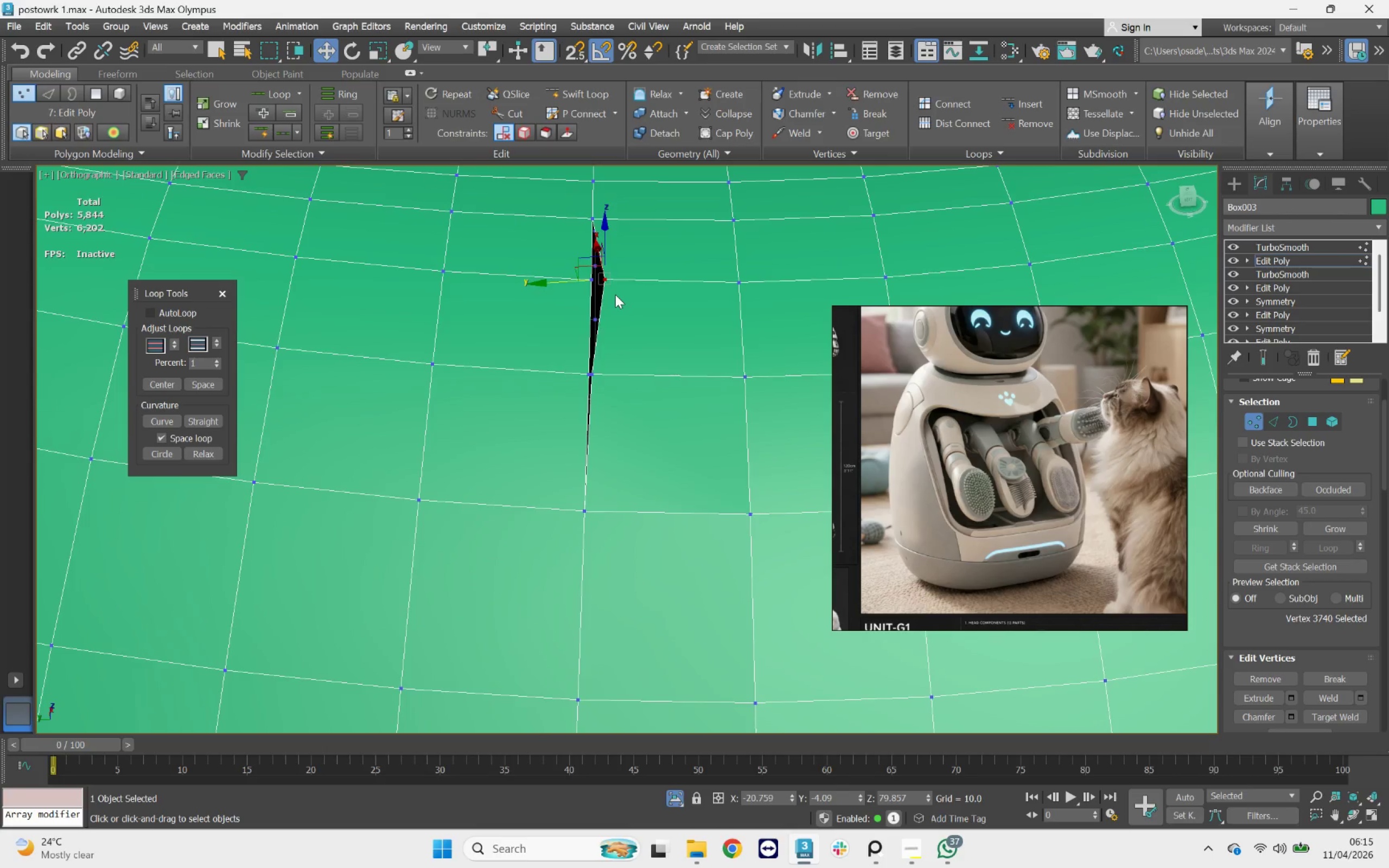 
key(Control+Z)
 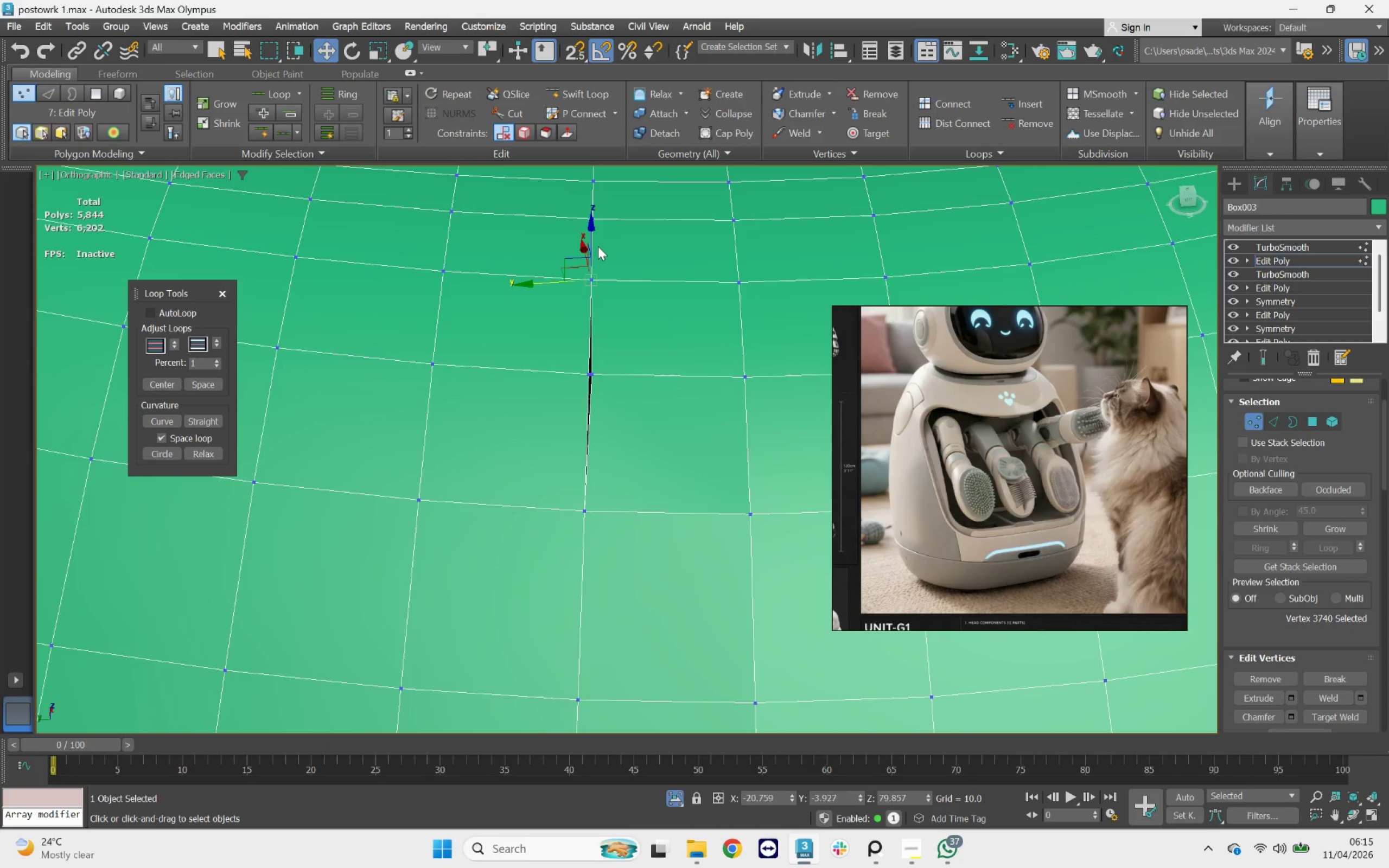 
key(Control+Z)
 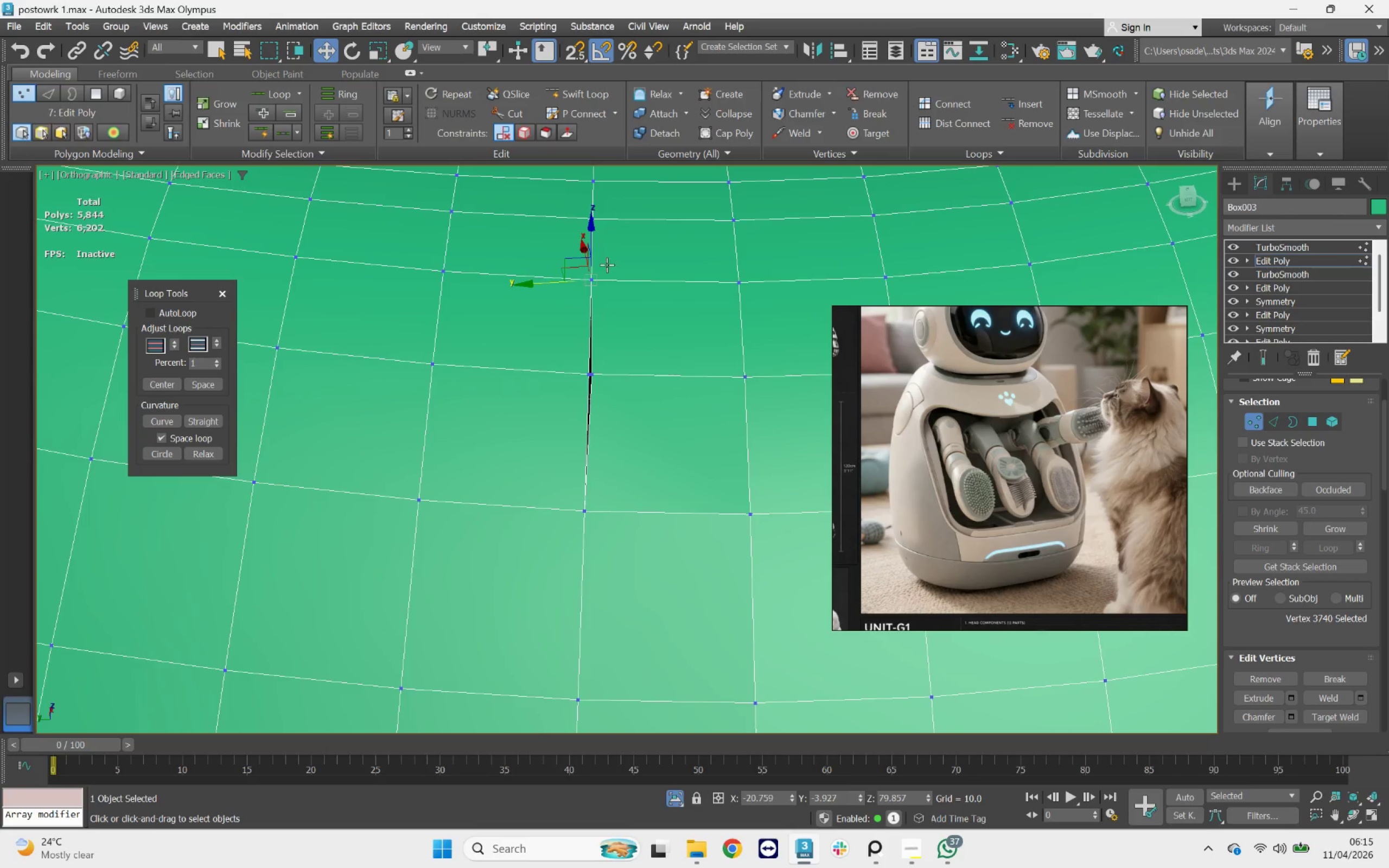 
key(Control+Z)
 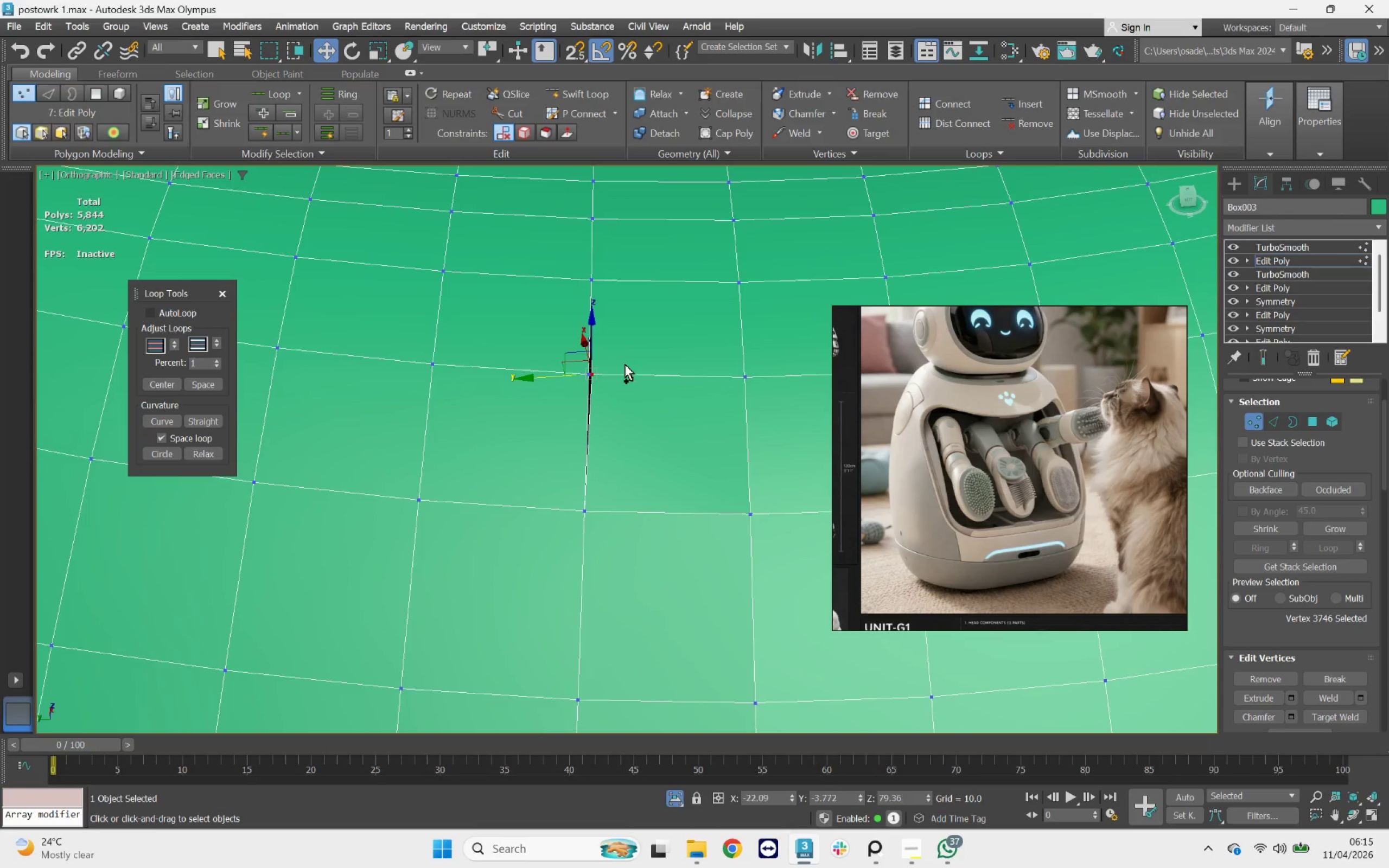 
key(Control+Z)
 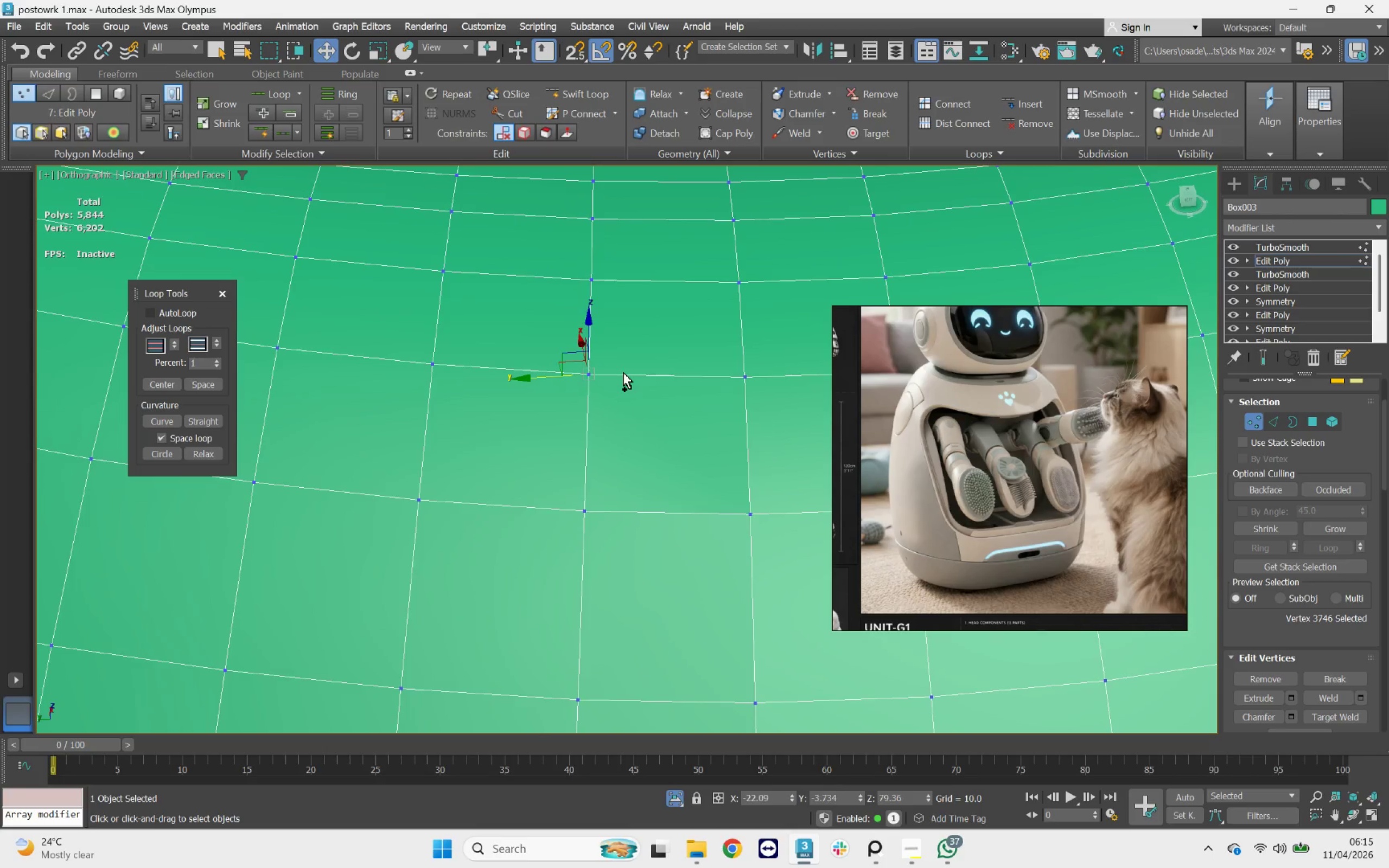 
key(Control+Z)
 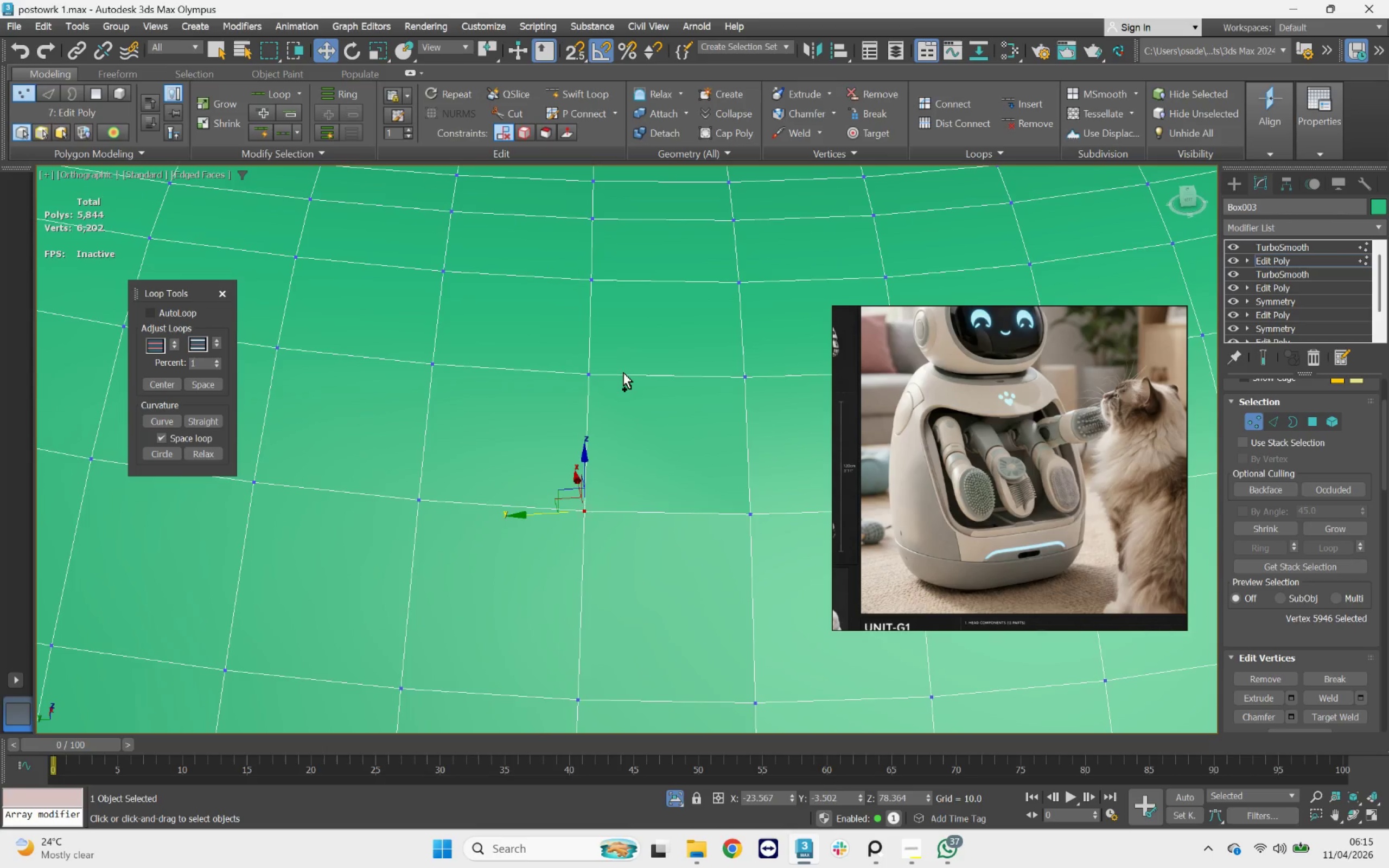 
key(Control+Z)
 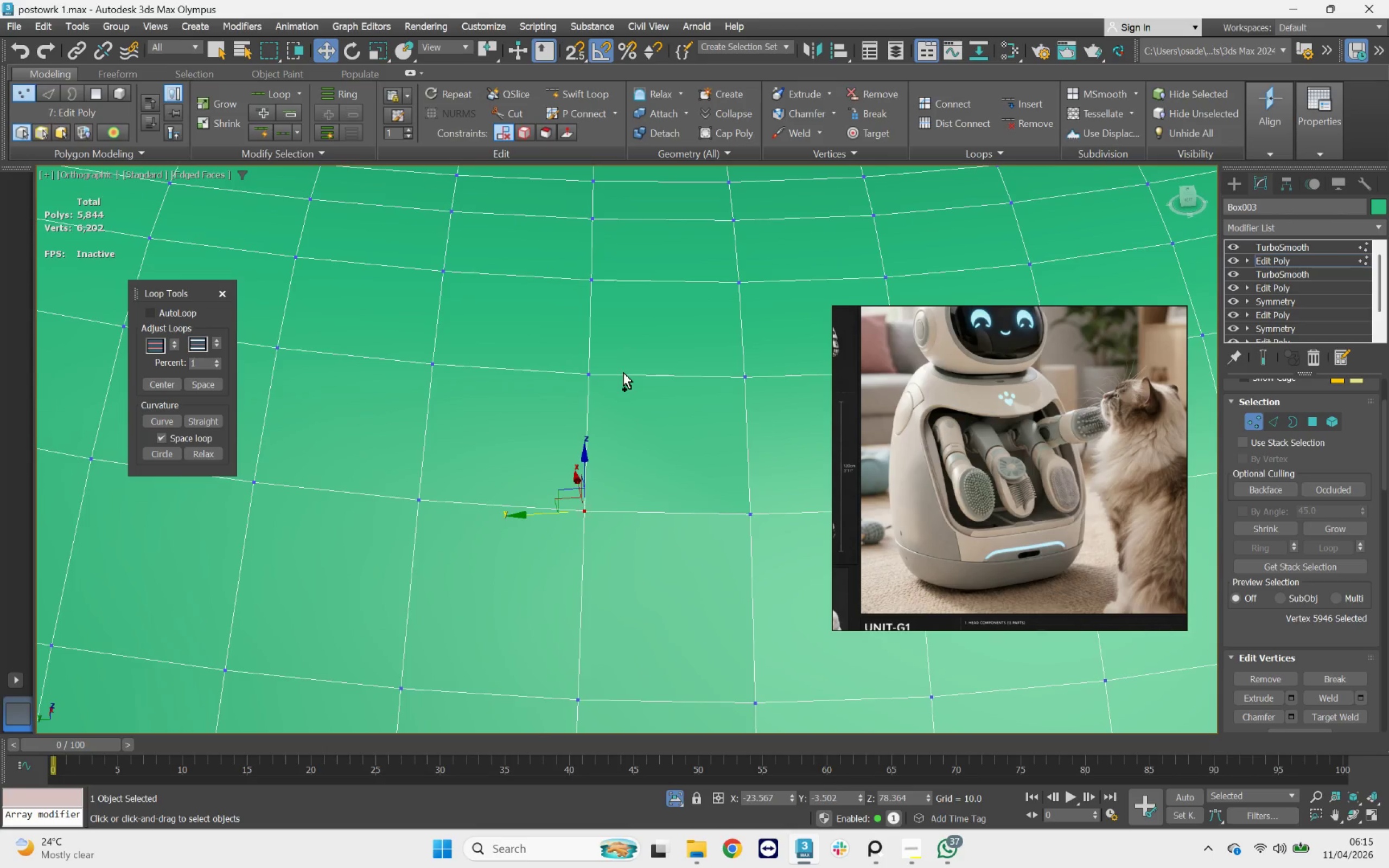 
key(Control+Z)
 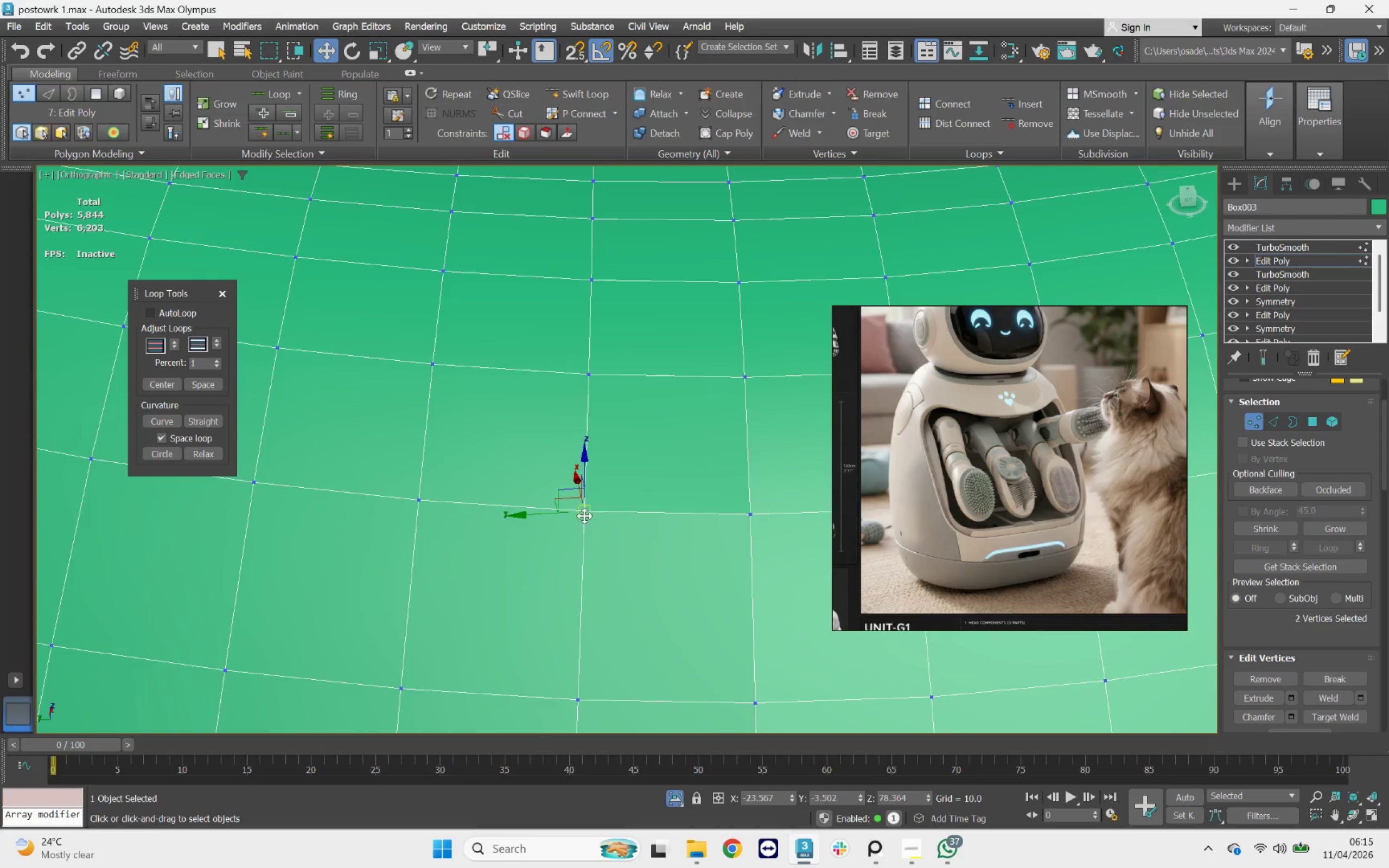 
left_click_drag(start_coordinate=[555, 516], to_coordinate=[597, 514])
 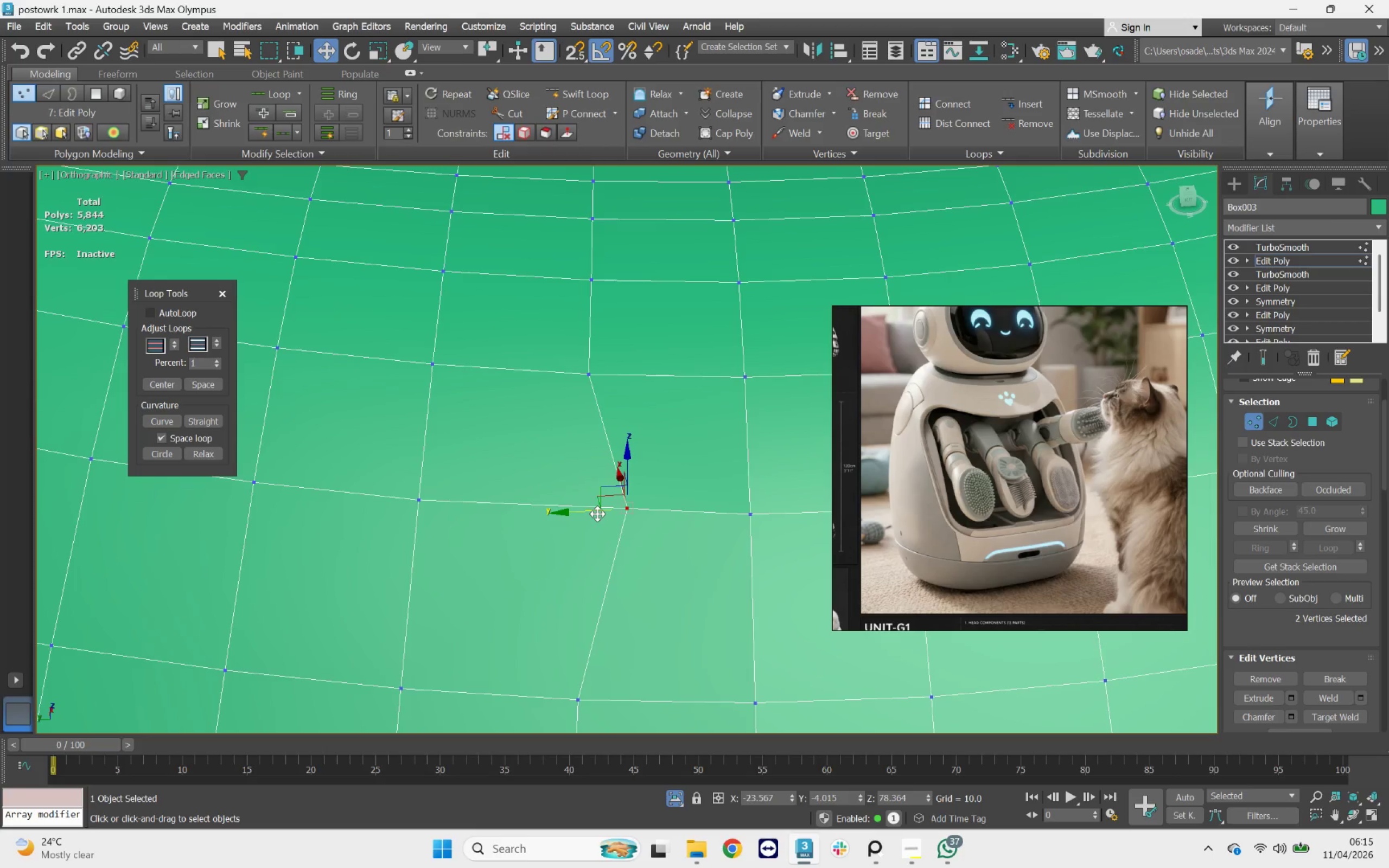 
key(Control+Z)
 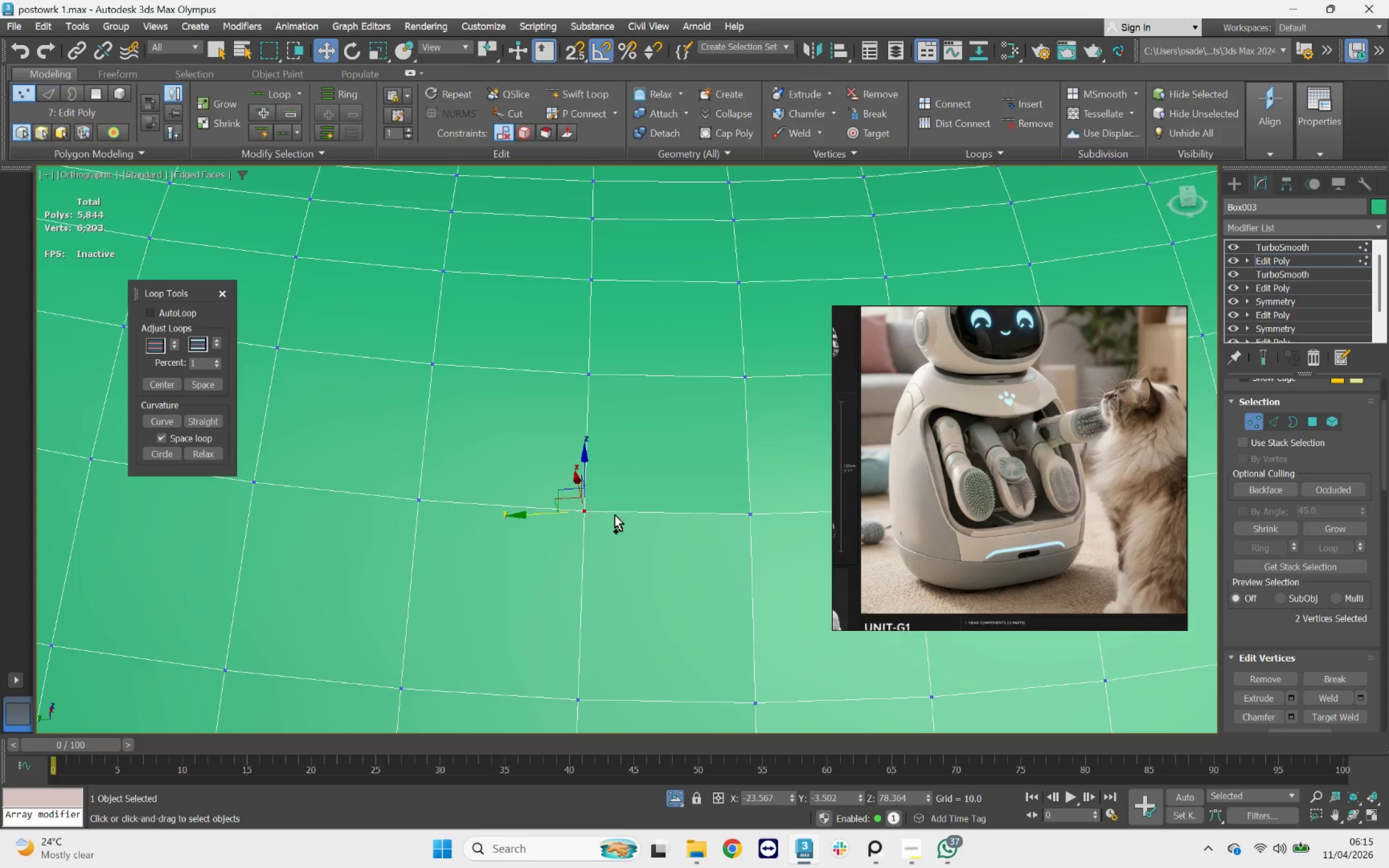 
key(Control+Z)
 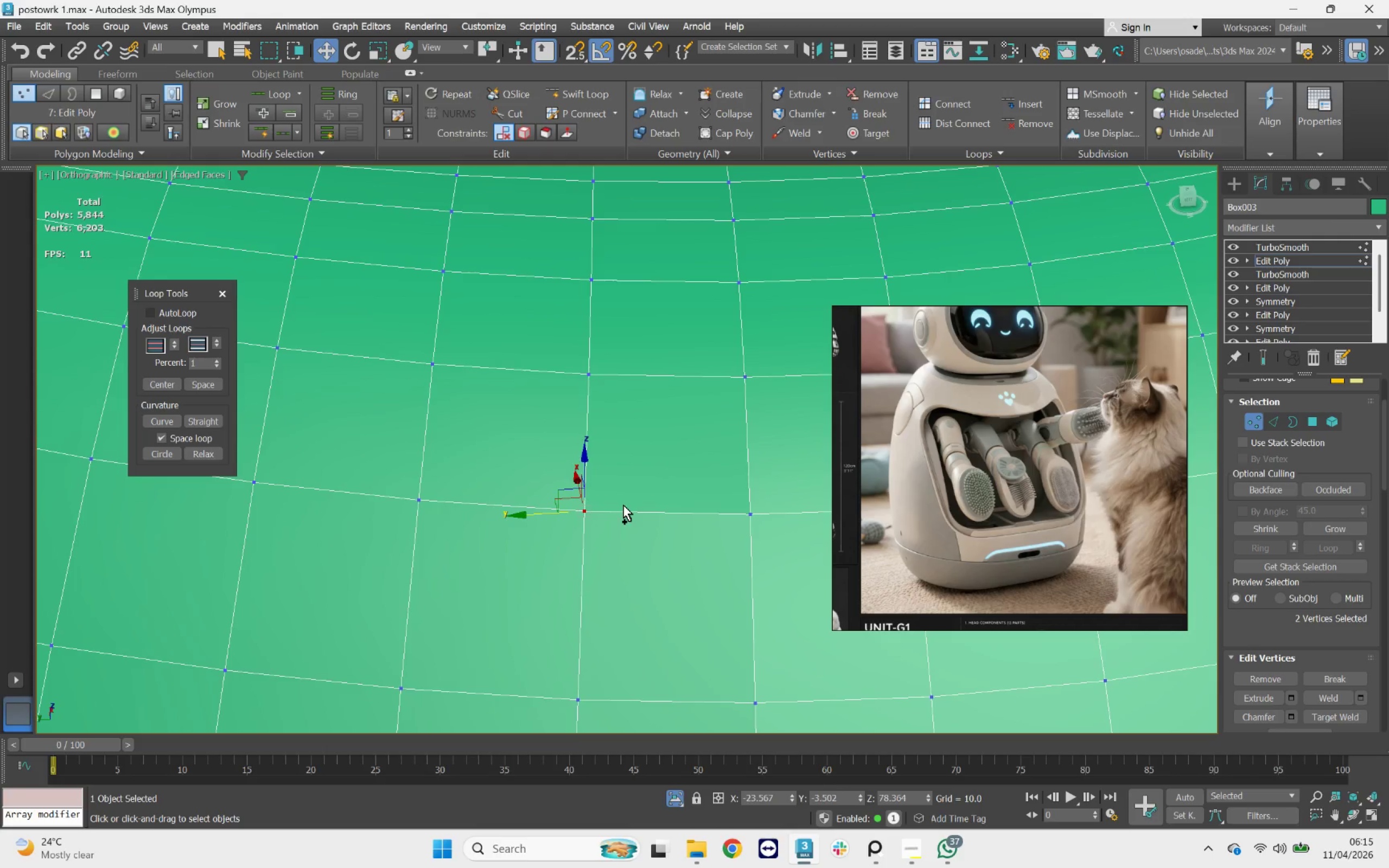 
key(Control+Z)
 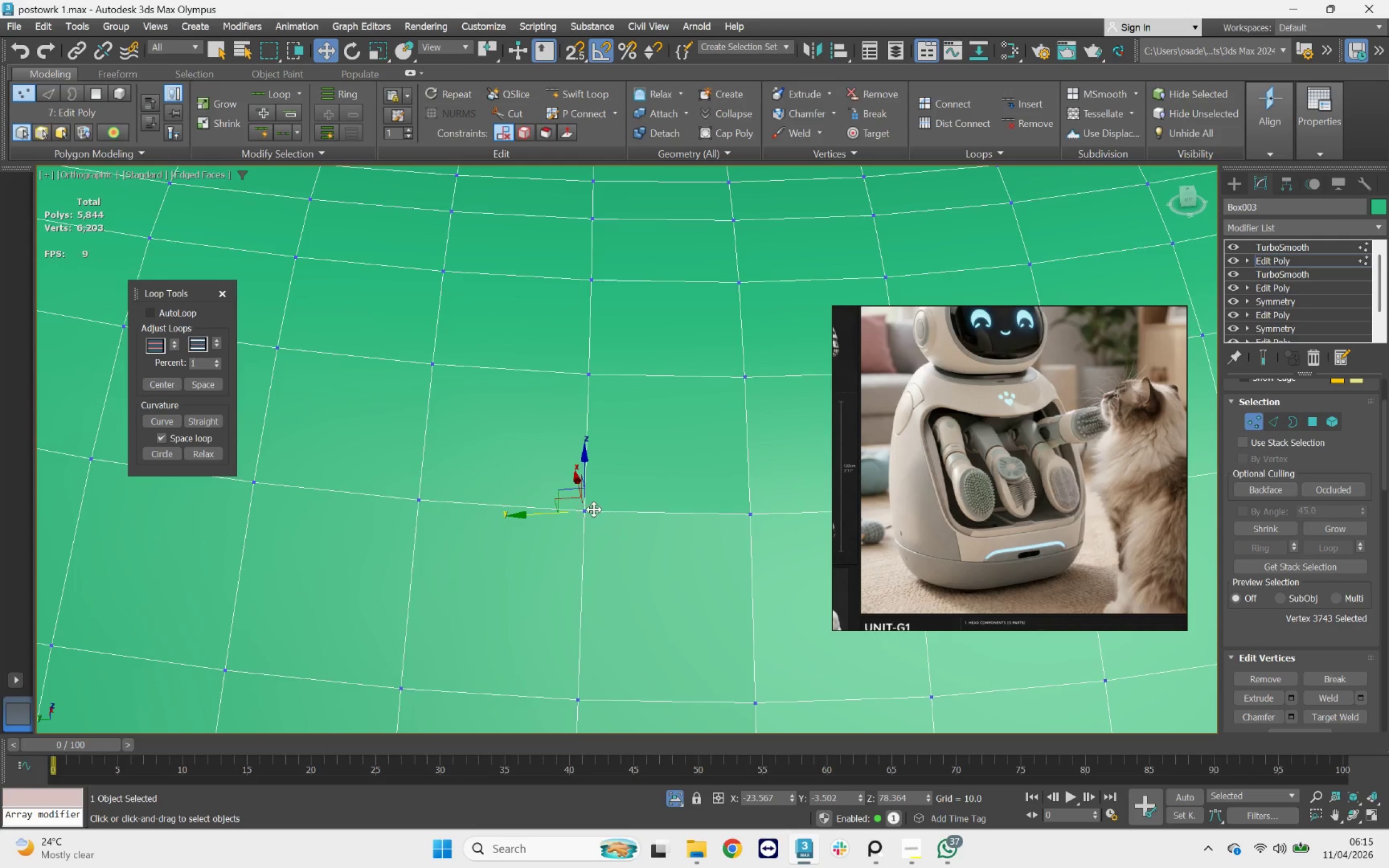 
key(Control+Z)
 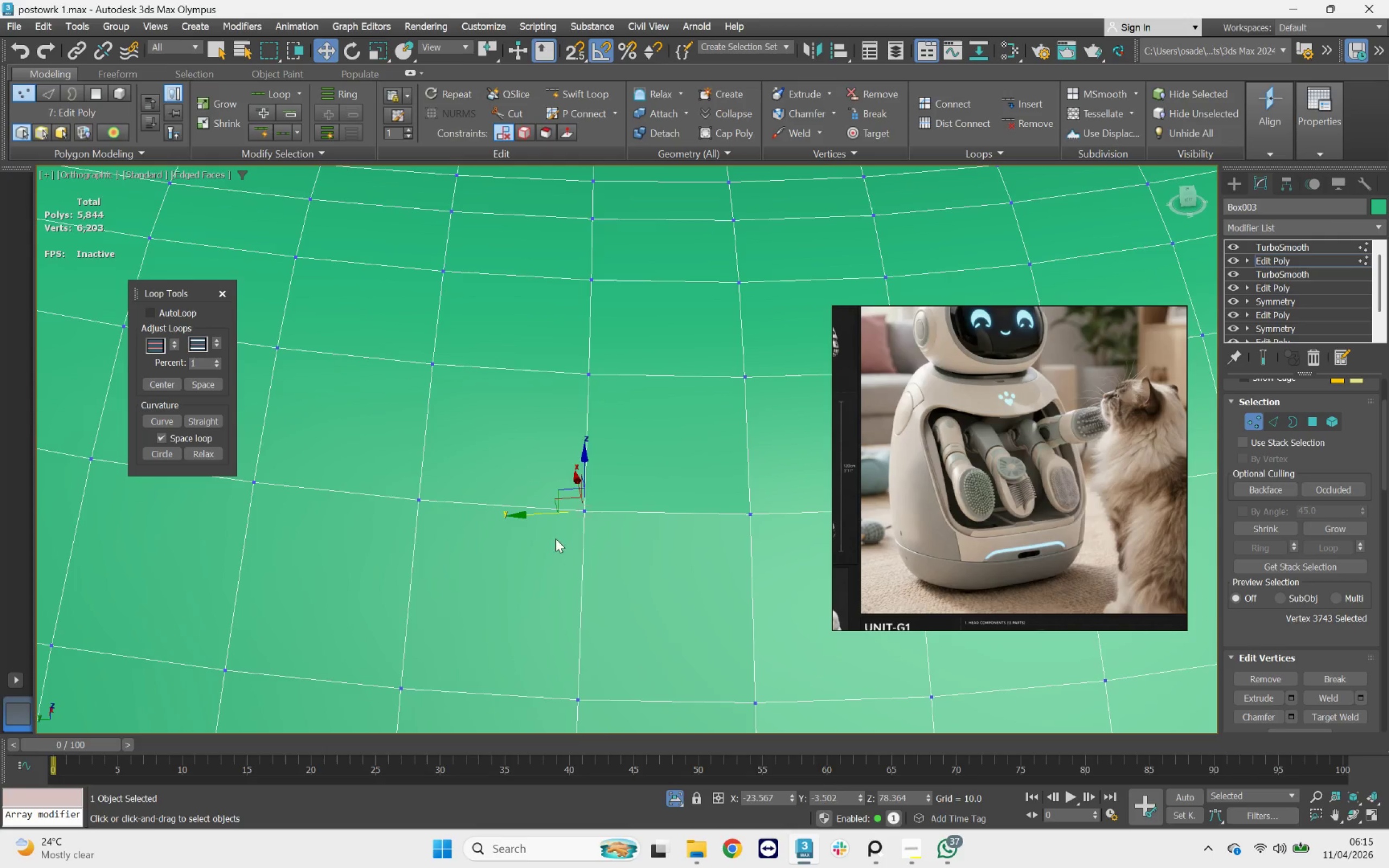 
left_click_drag(start_coordinate=[551, 513], to_coordinate=[600, 512])
 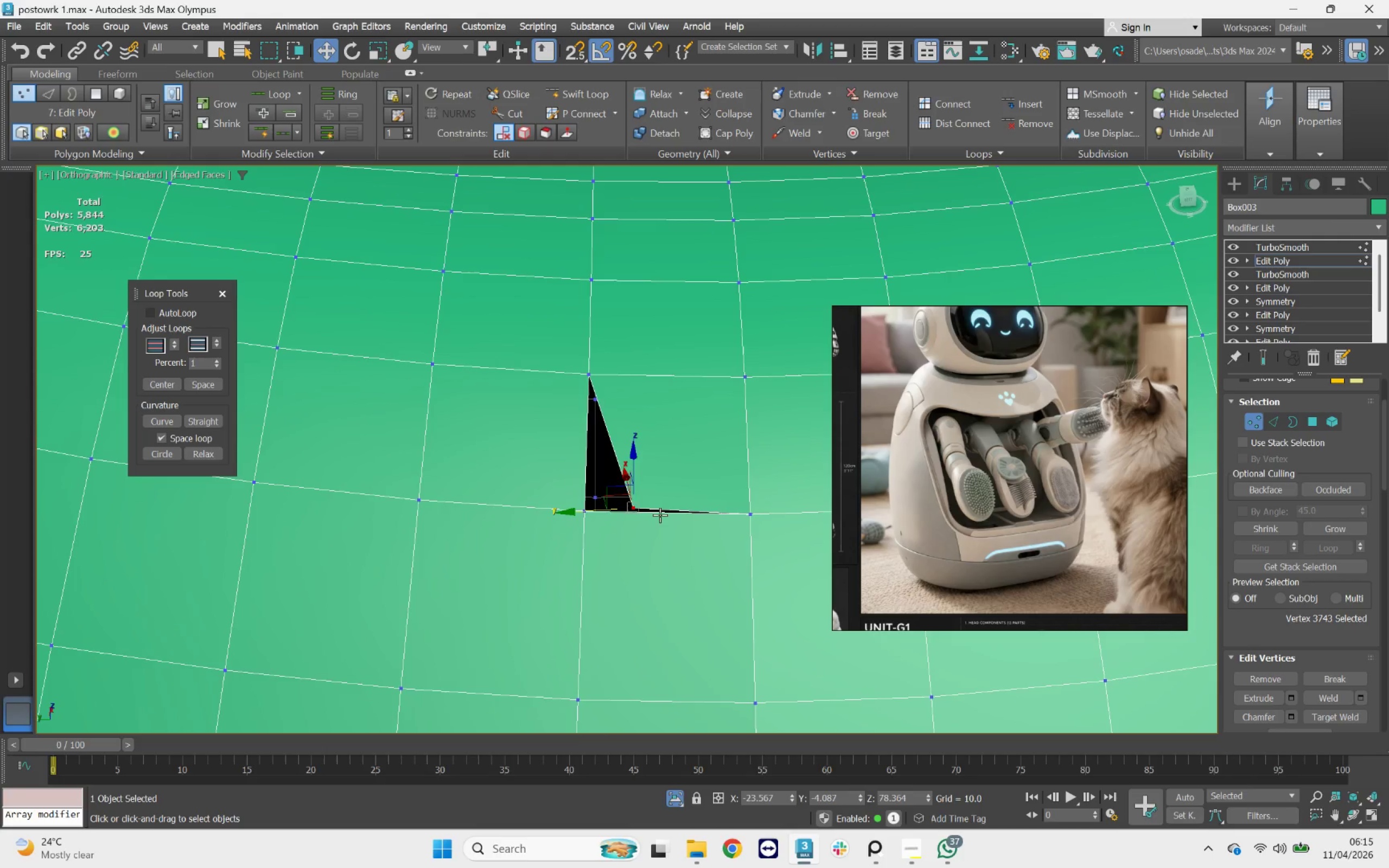 
key(Control+Z)
 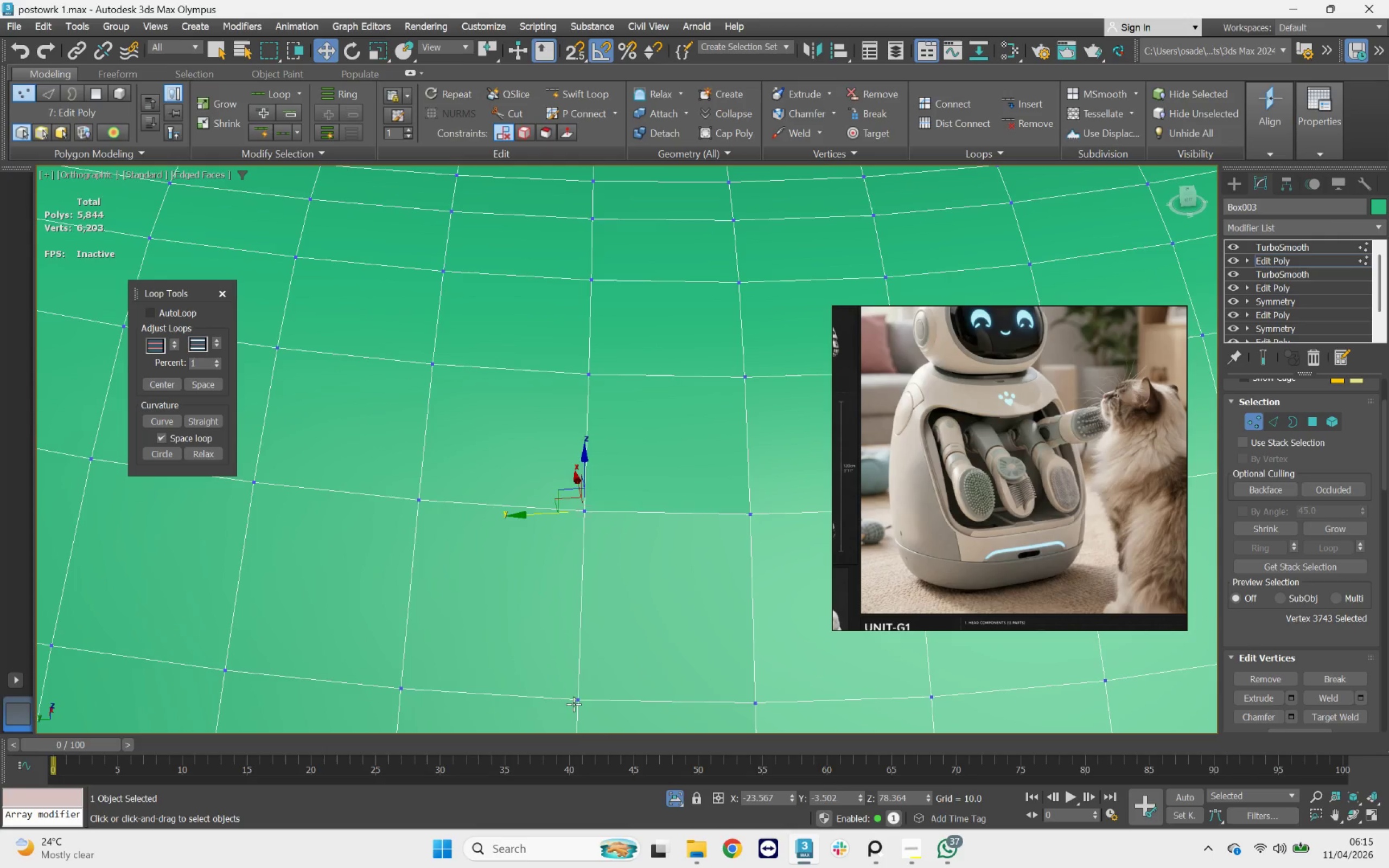 
left_click([580, 698])
 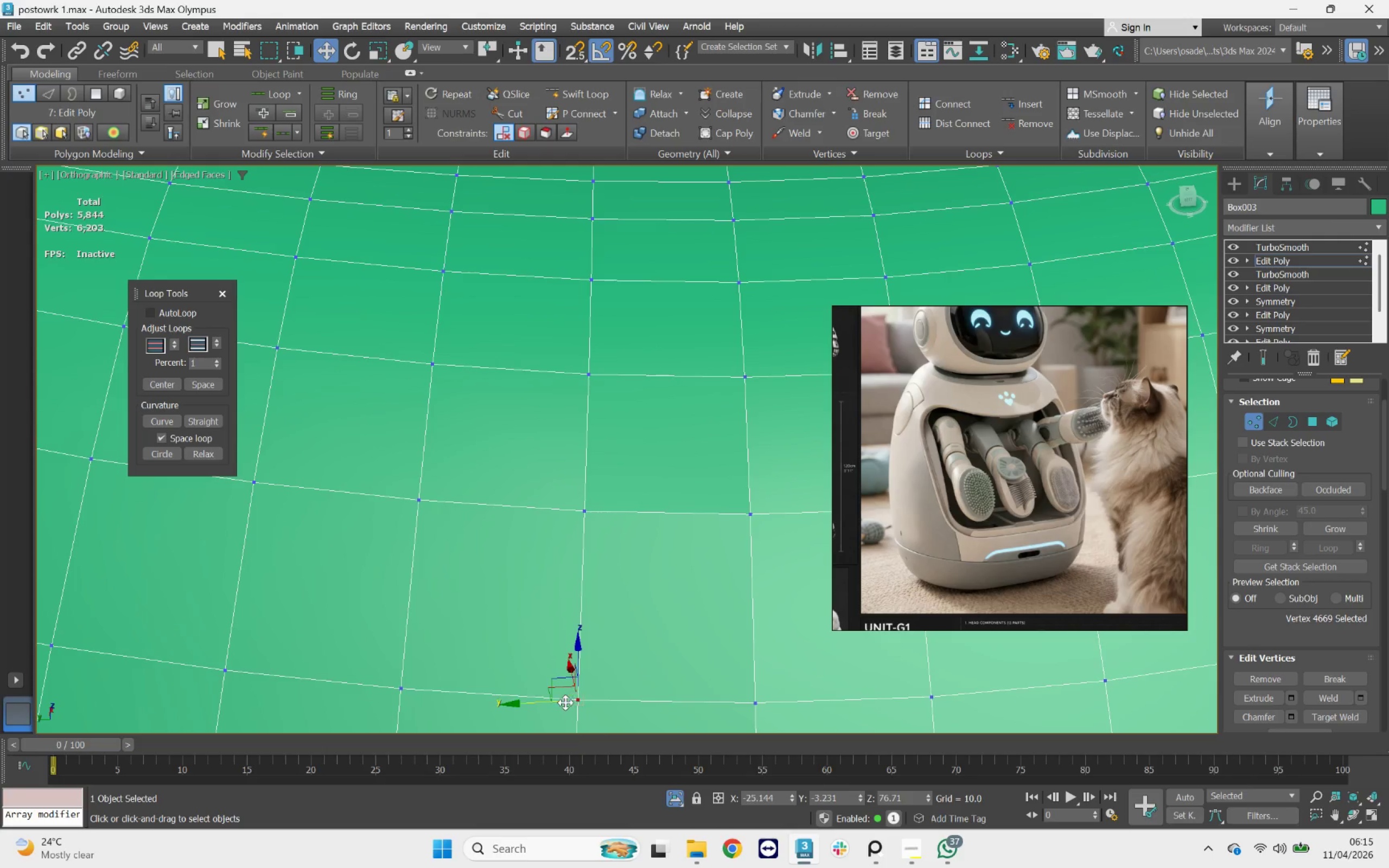 
left_click_drag(start_coordinate=[556, 705], to_coordinate=[567, 704])
 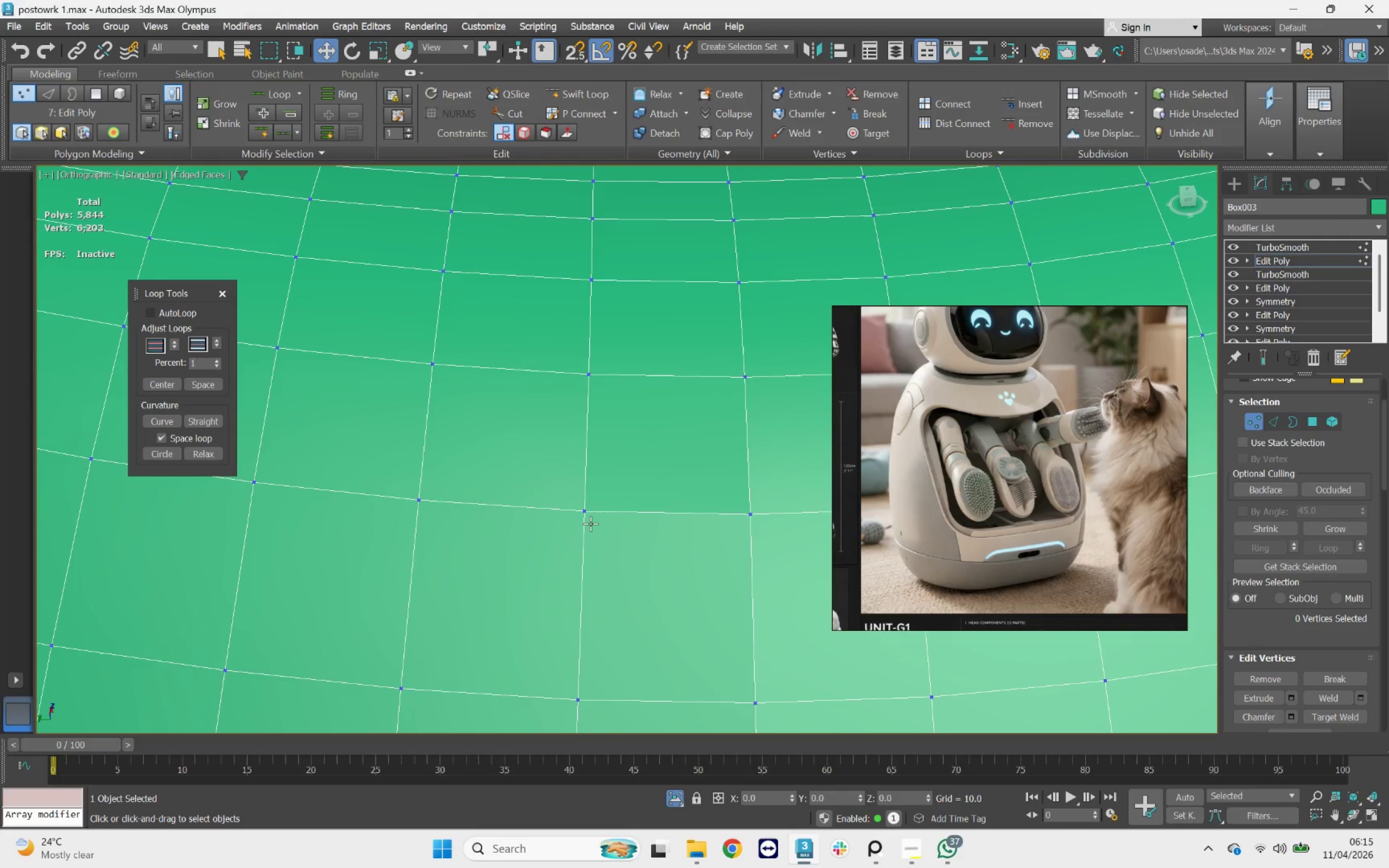 
key(2)
 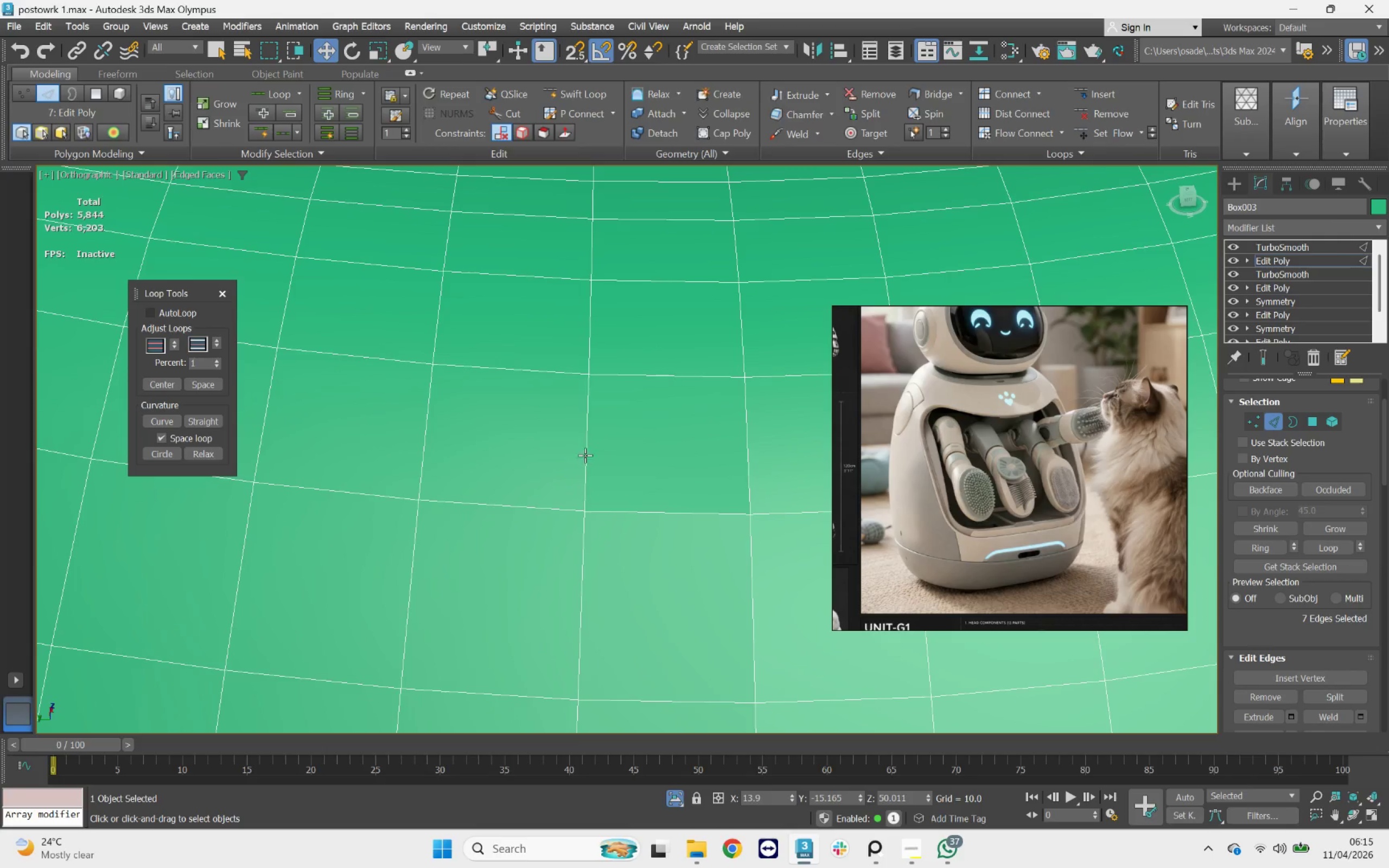 
double_click([586, 451])
 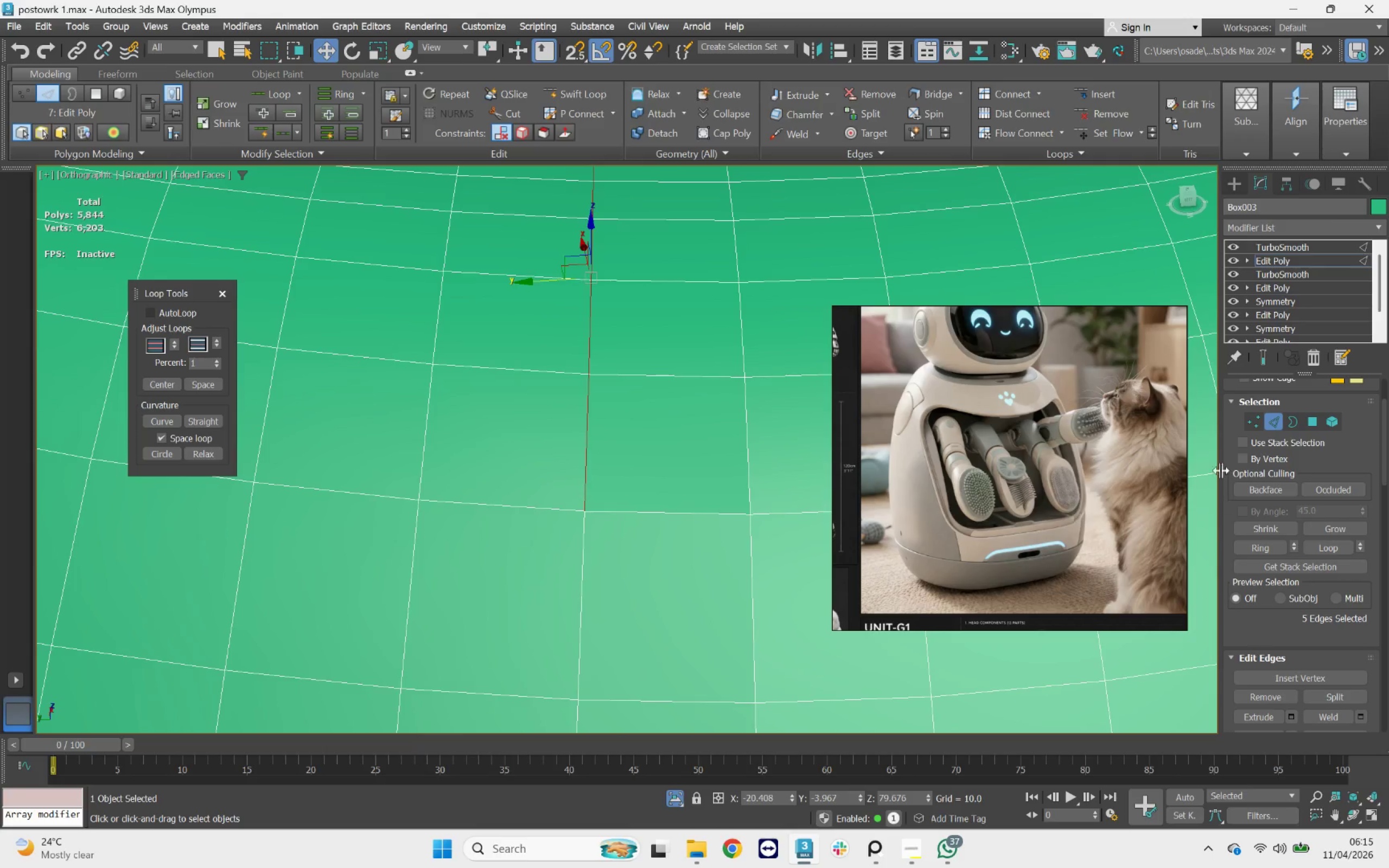 
hold_key(key=ControlLeft, duration=1.55)
 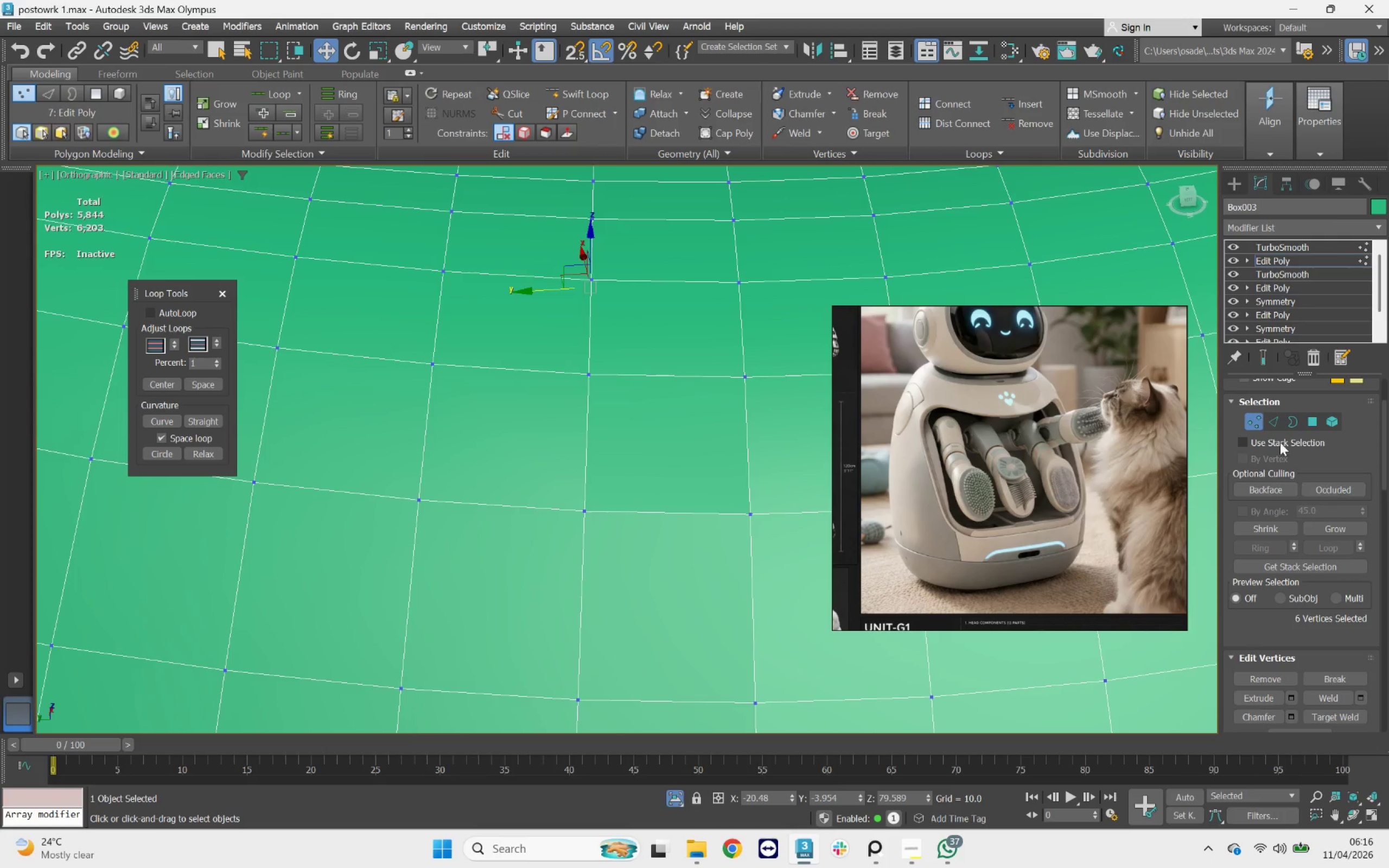 
key(Control+ControlLeft)
 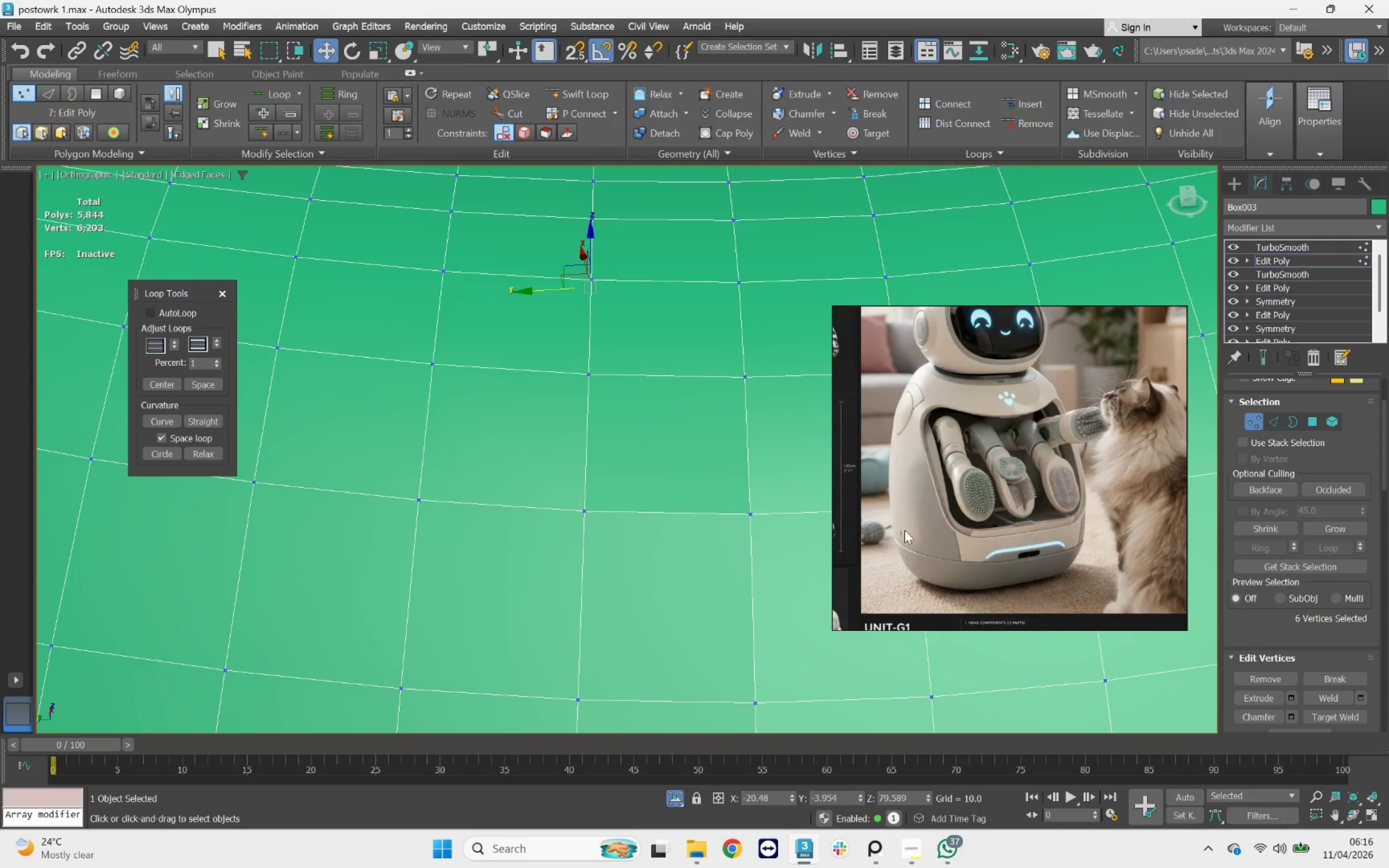 
key(Control+Z)
 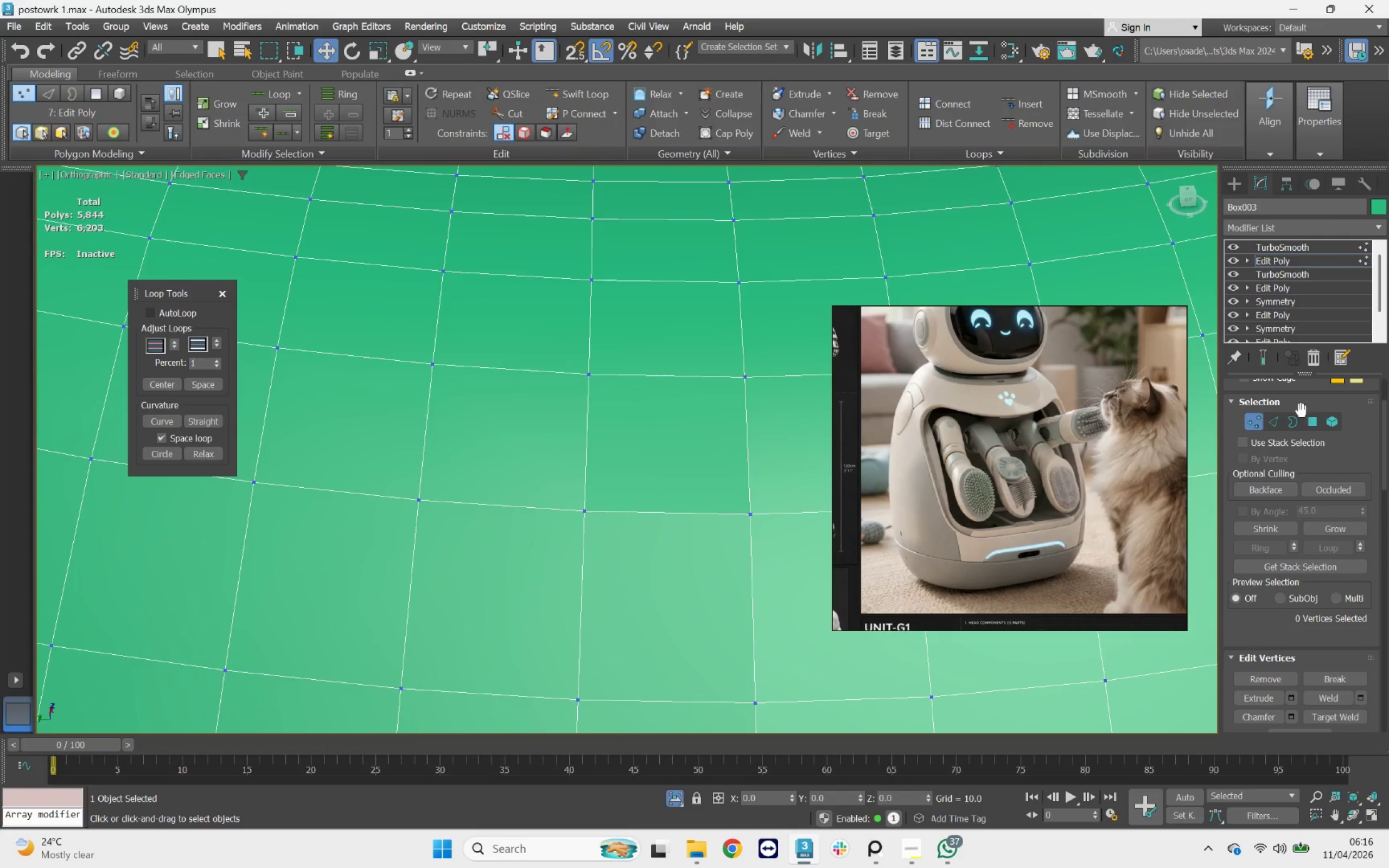 
left_click([1275, 423])
 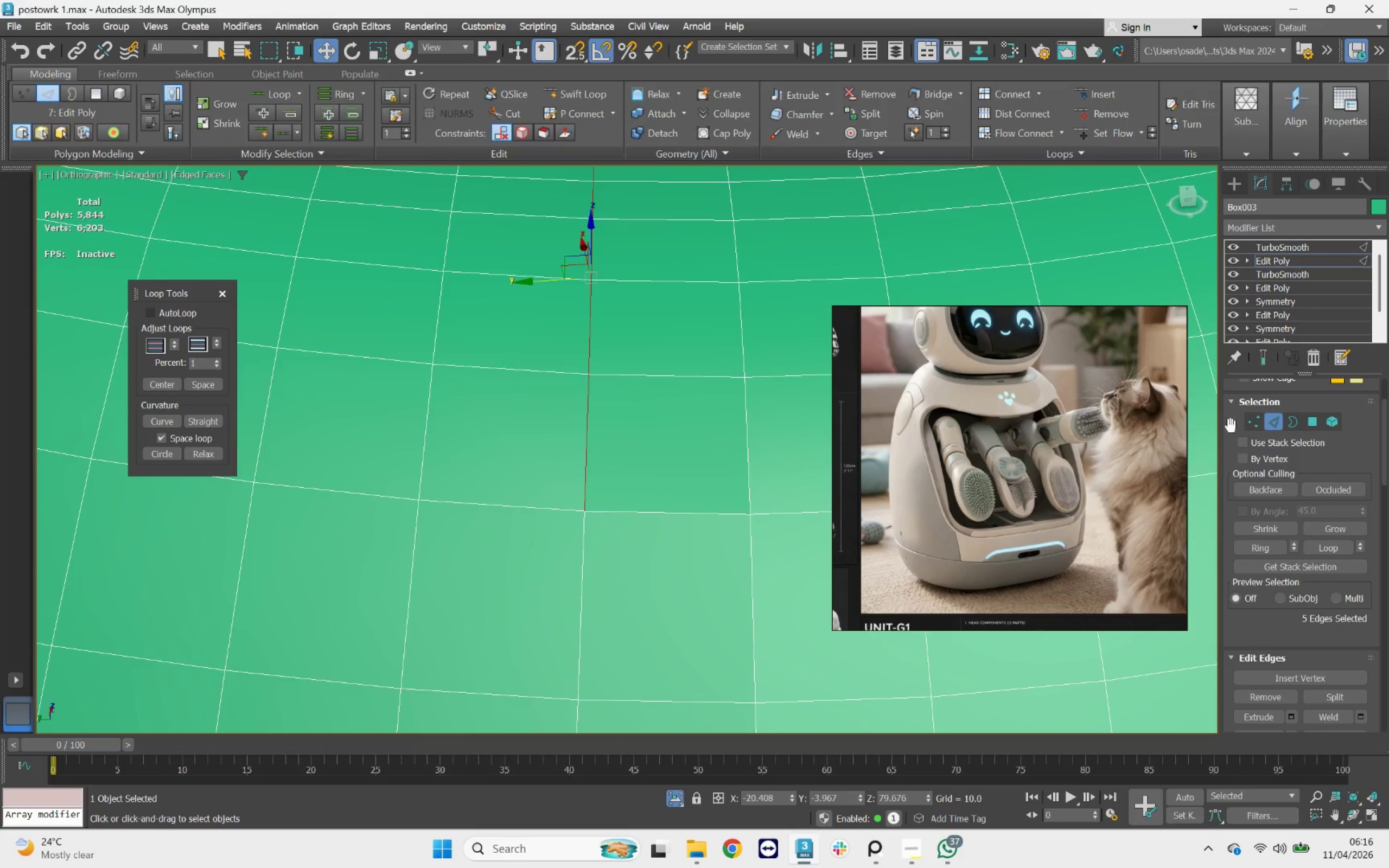 
hold_key(key=ControlLeft, duration=1.65)
left_click([1254, 421])
 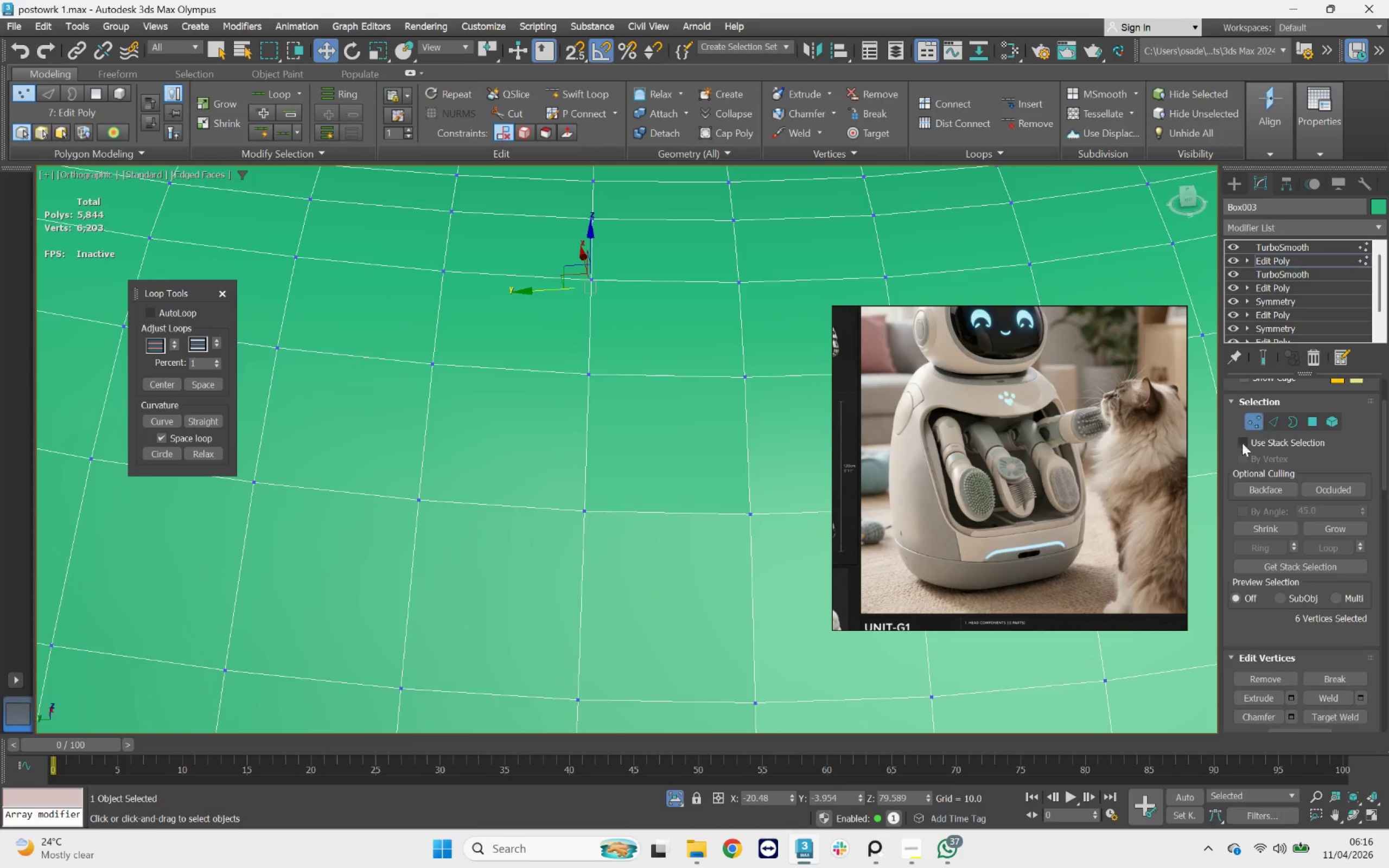 
key(Control+ControlLeft)
 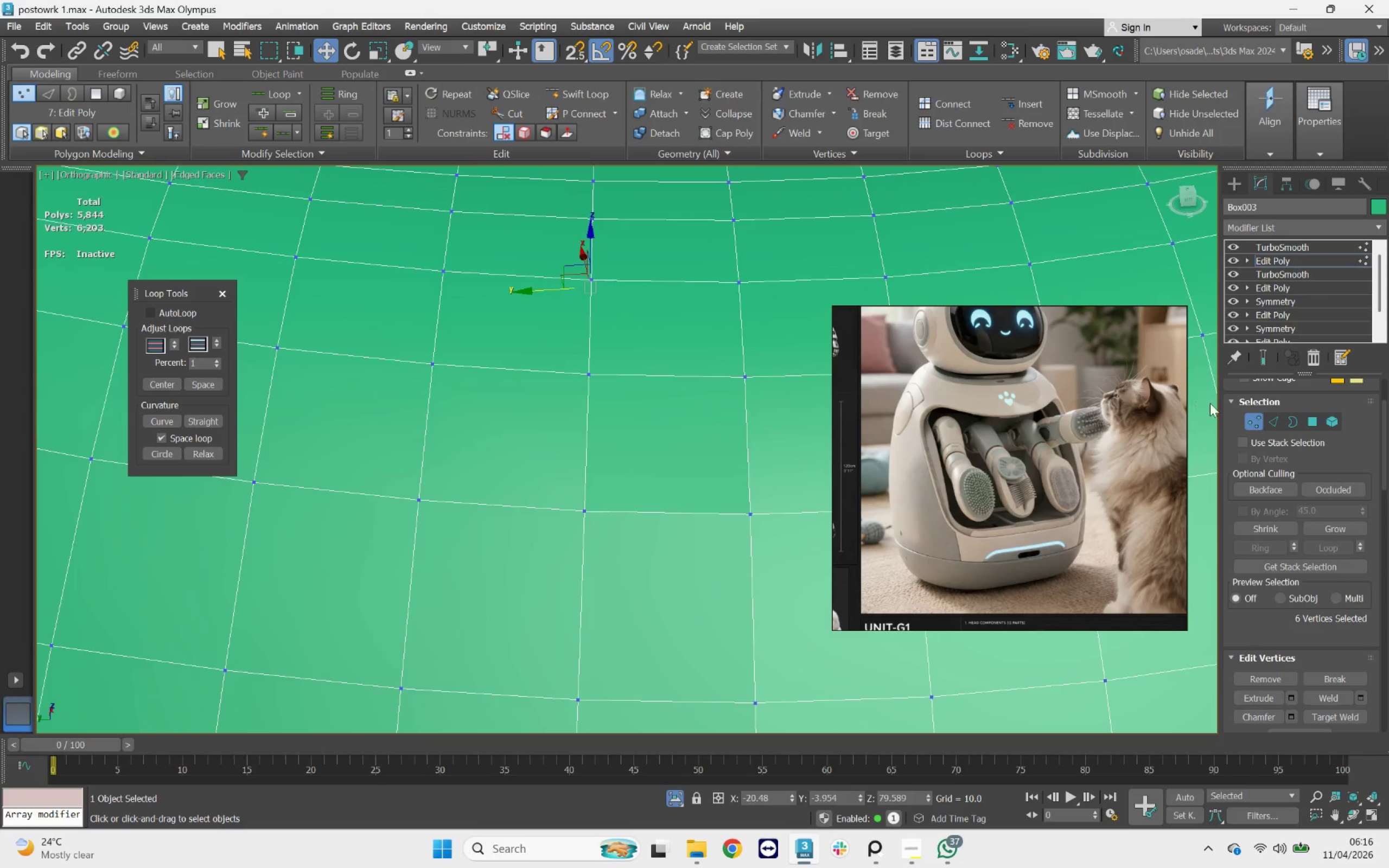 
left_click([1273, 419])
 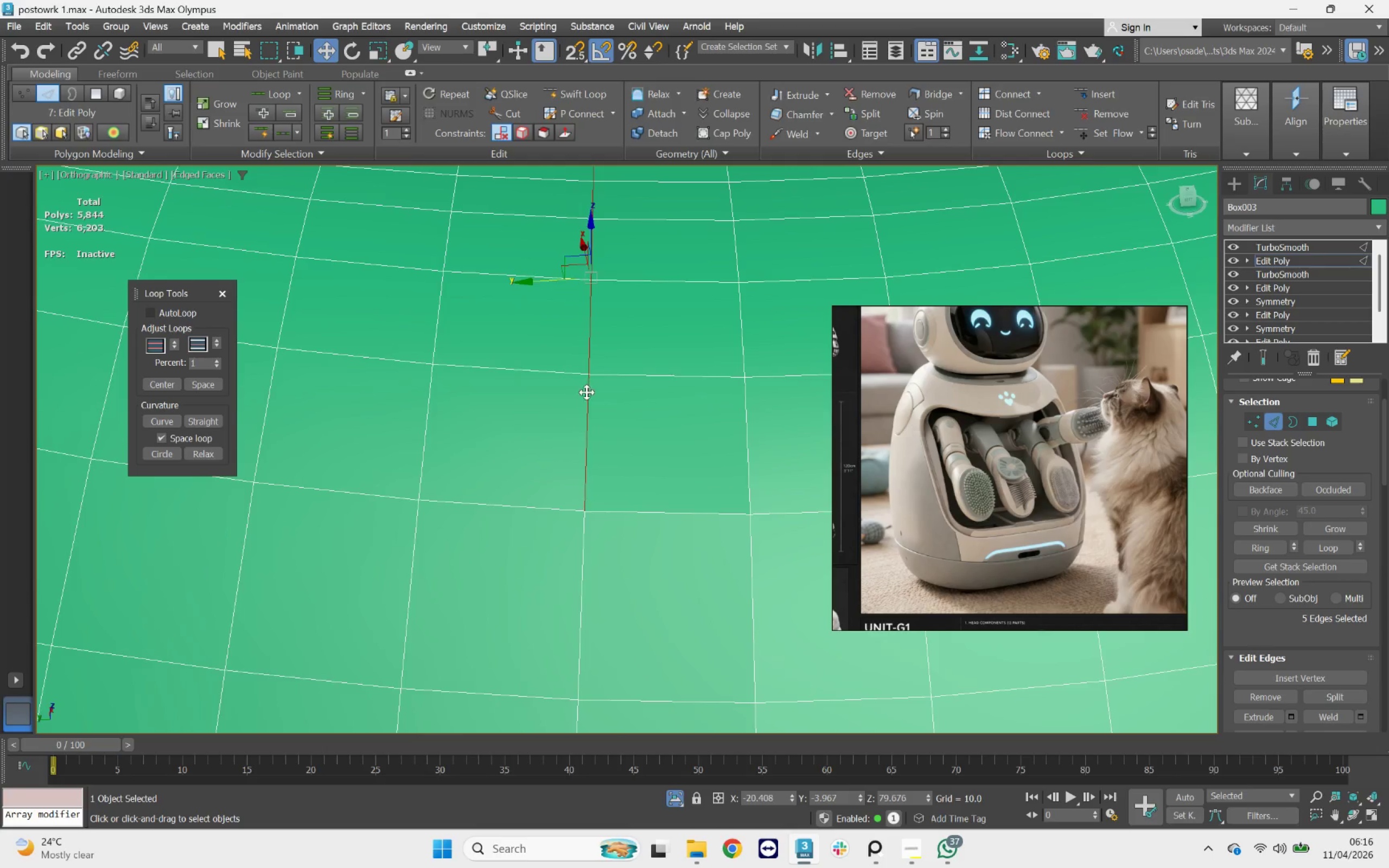 
scroll: coordinate [583, 391], scroll_direction: down, amount: 4.0
 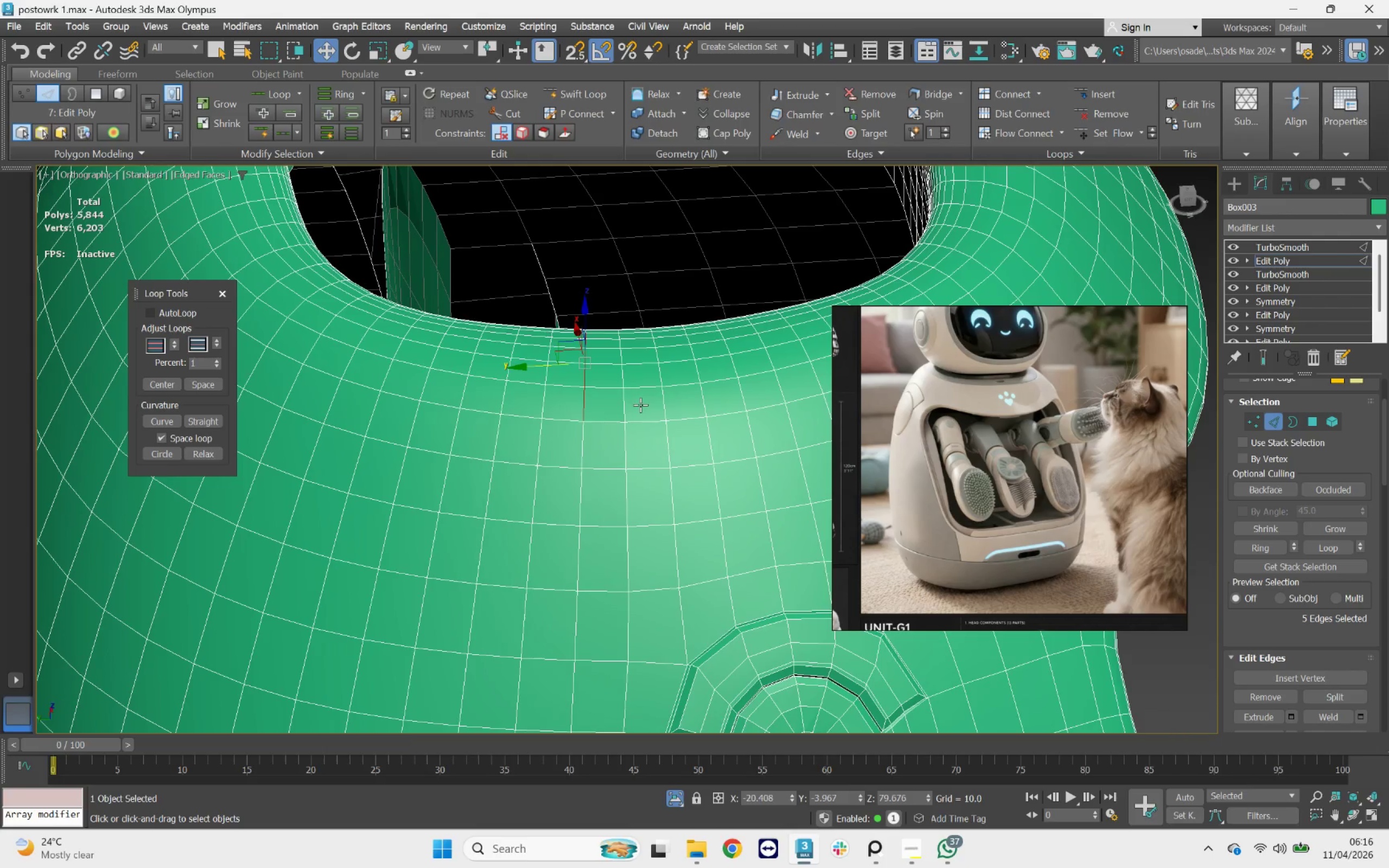 
hold_key(key=AltLeft, duration=1.96)
 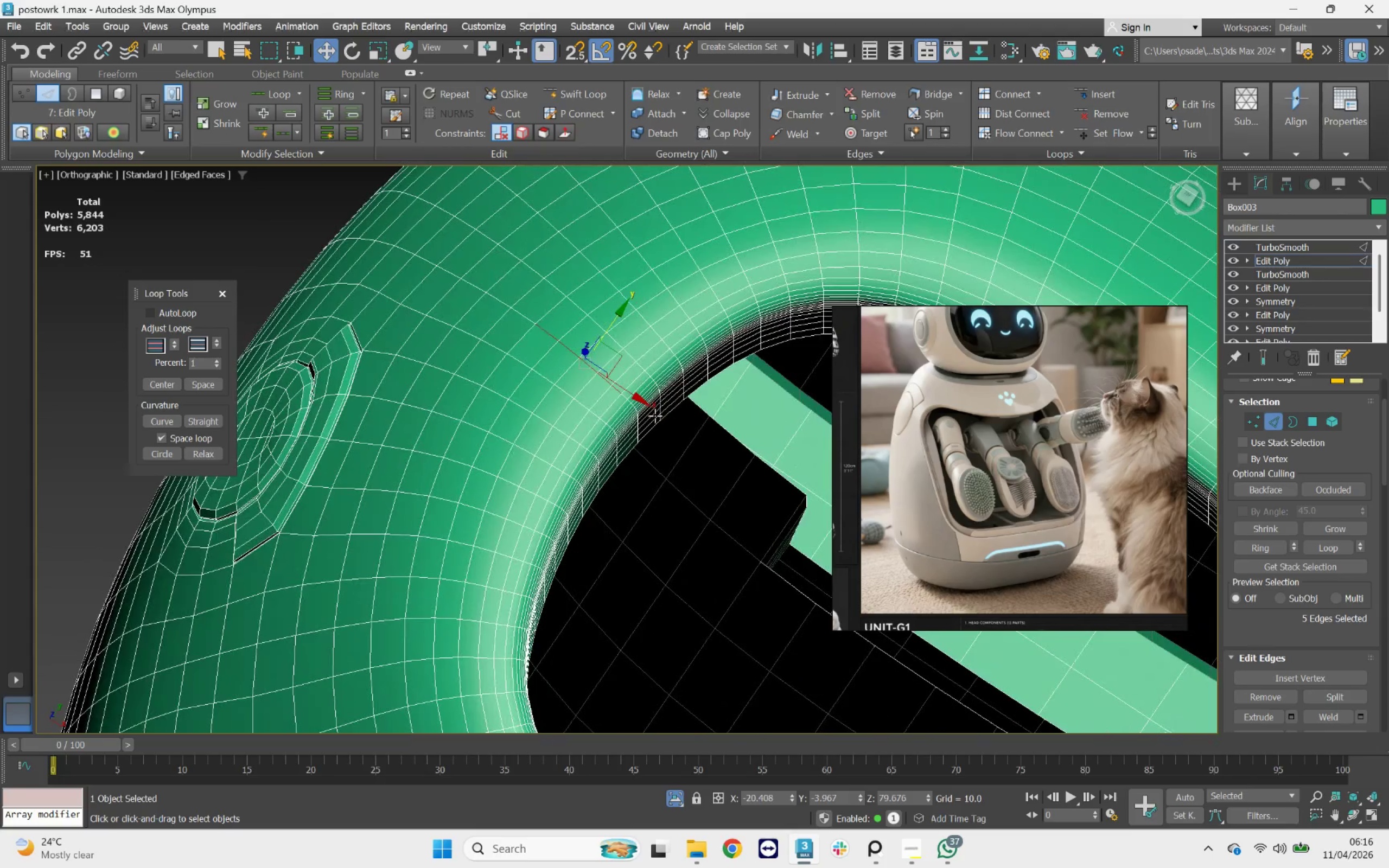 
scroll: coordinate [627, 403], scroll_direction: up, amount: 4.0
 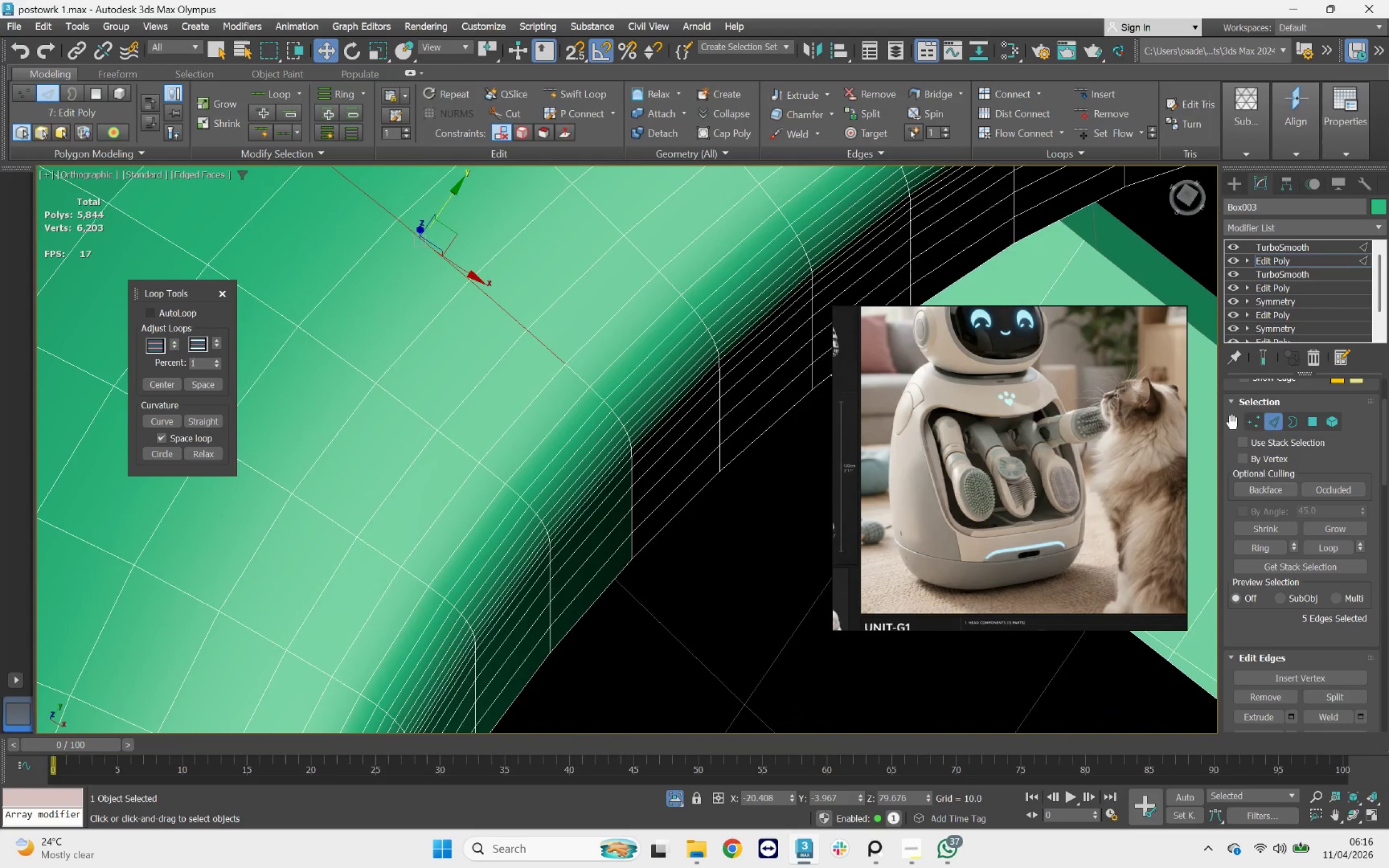 
left_click([1248, 423])
 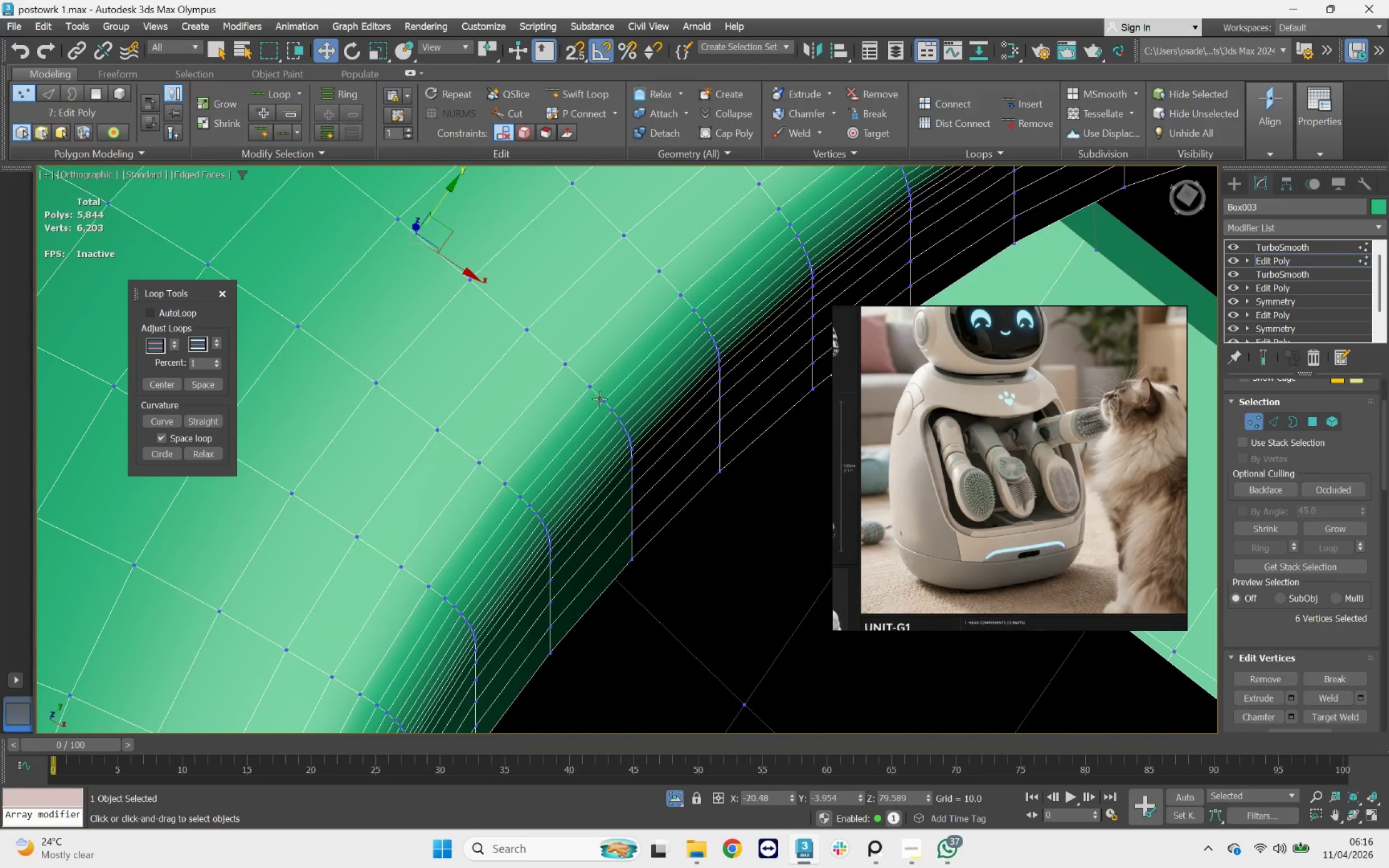 
left_click([591, 389])
 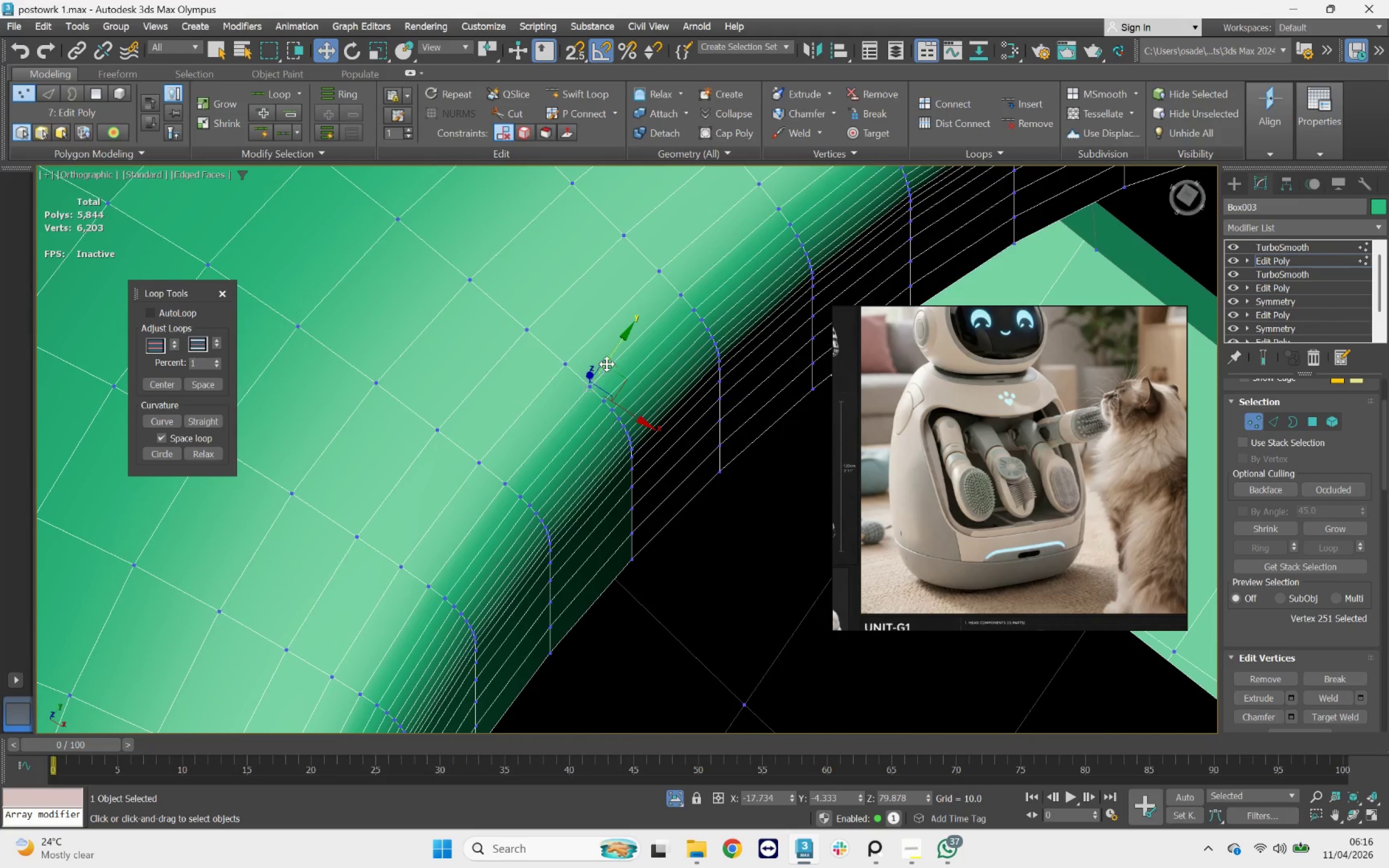 
left_click_drag(start_coordinate=[607, 358], to_coordinate=[601, 375])
 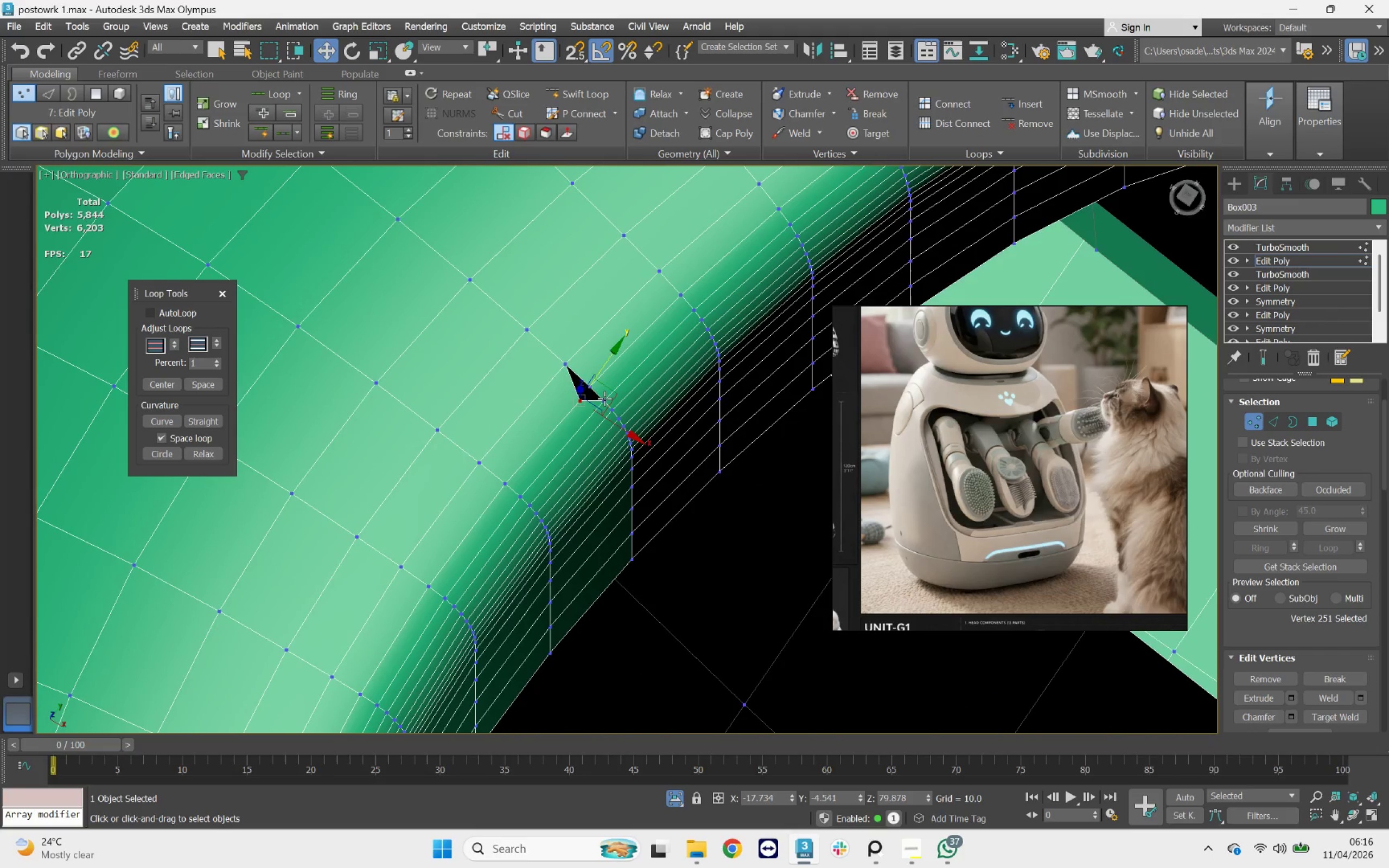 
left_click([604, 398])
 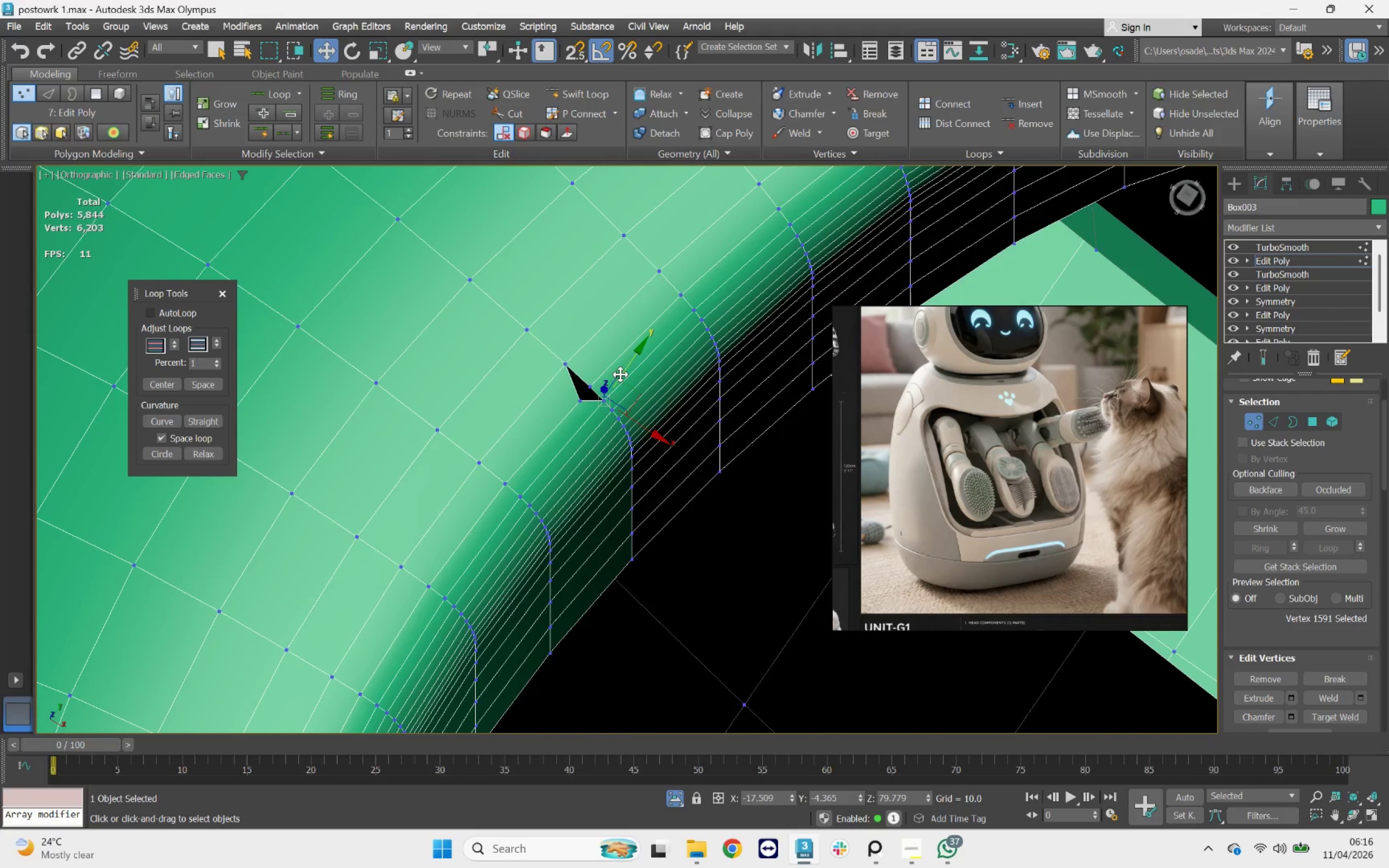 
left_click_drag(start_coordinate=[620, 370], to_coordinate=[615, 378])
 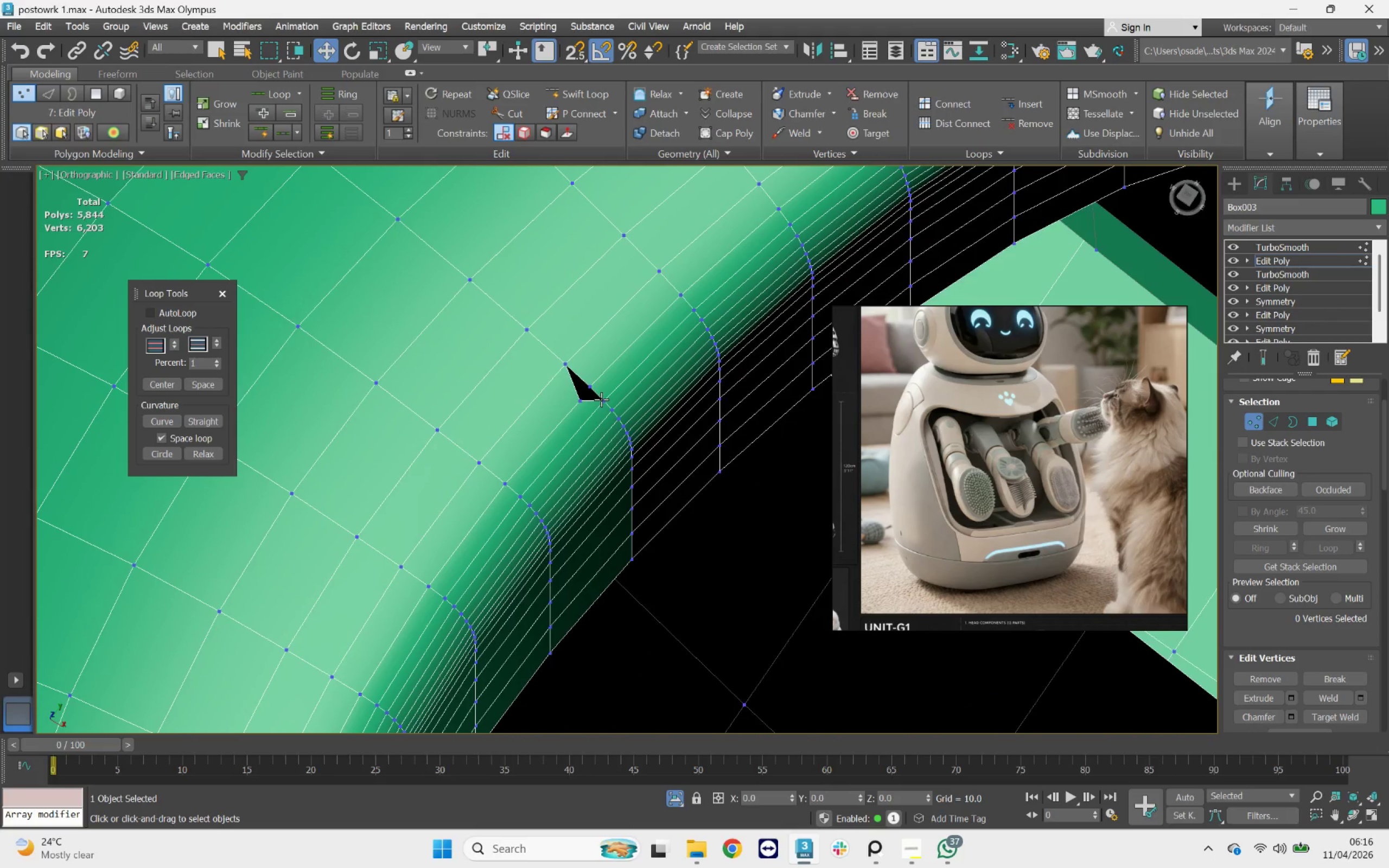 
left_click([602, 400])
 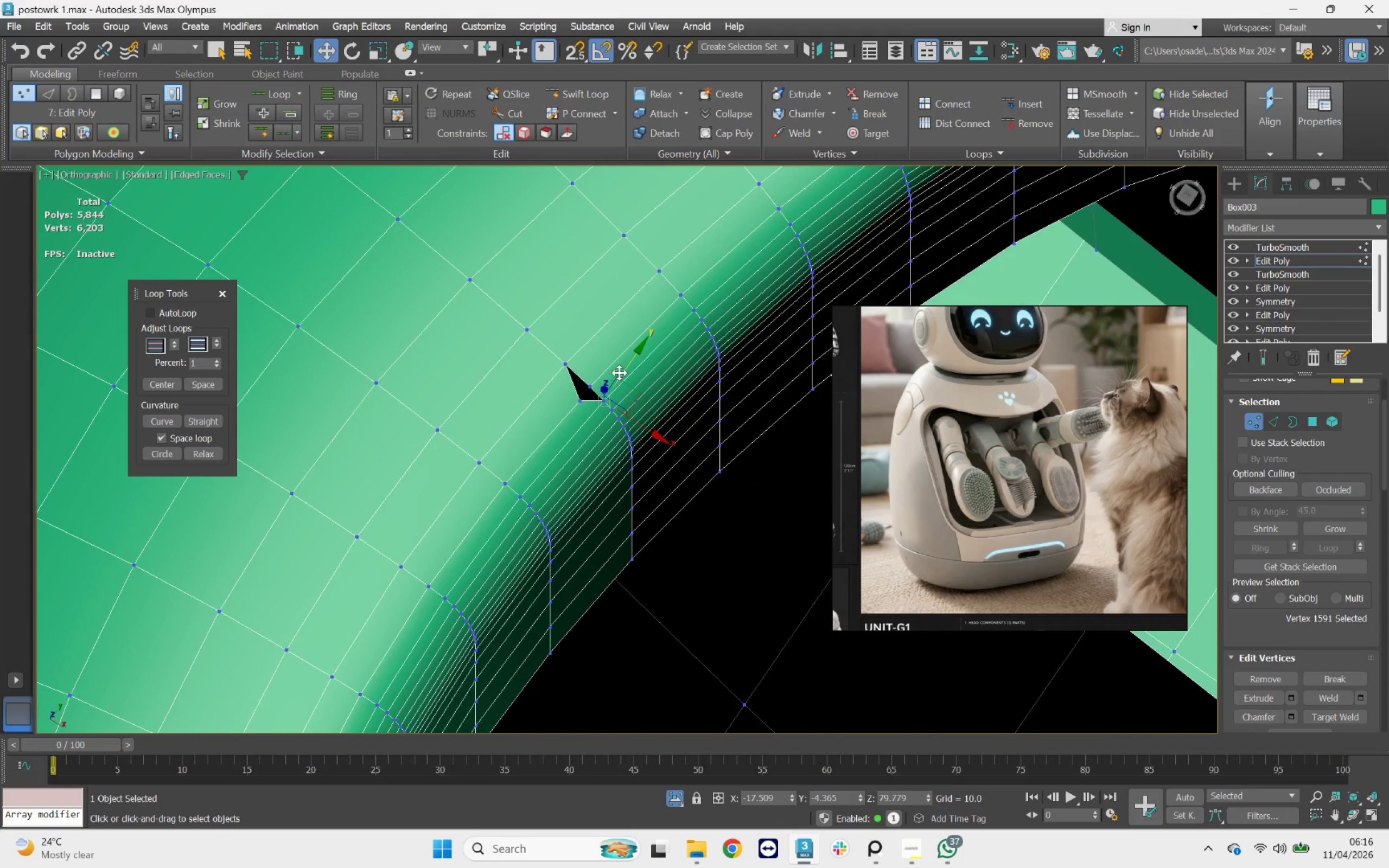 
left_click_drag(start_coordinate=[619, 372], to_coordinate=[614, 389])
 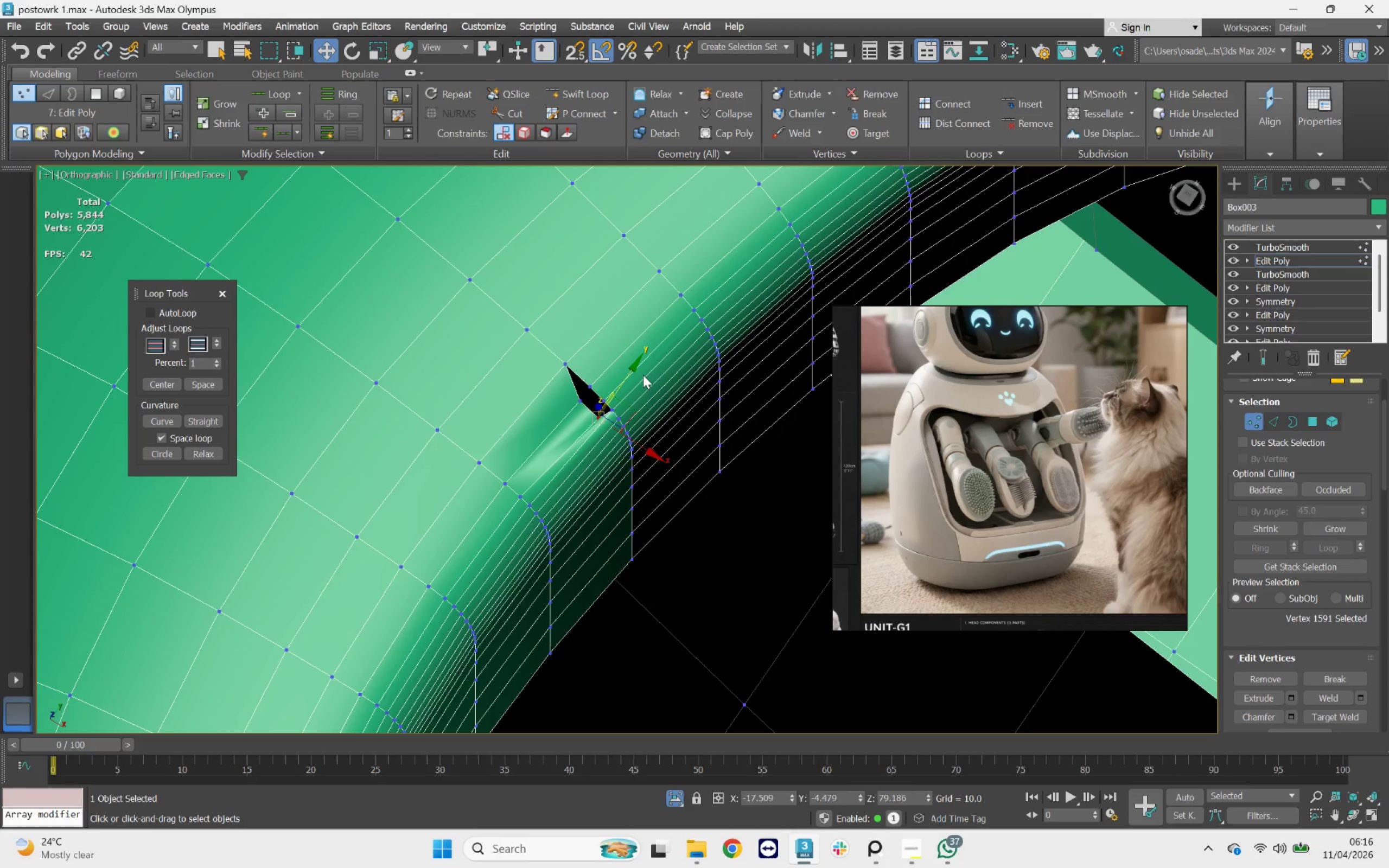 
key(Control+Z)
 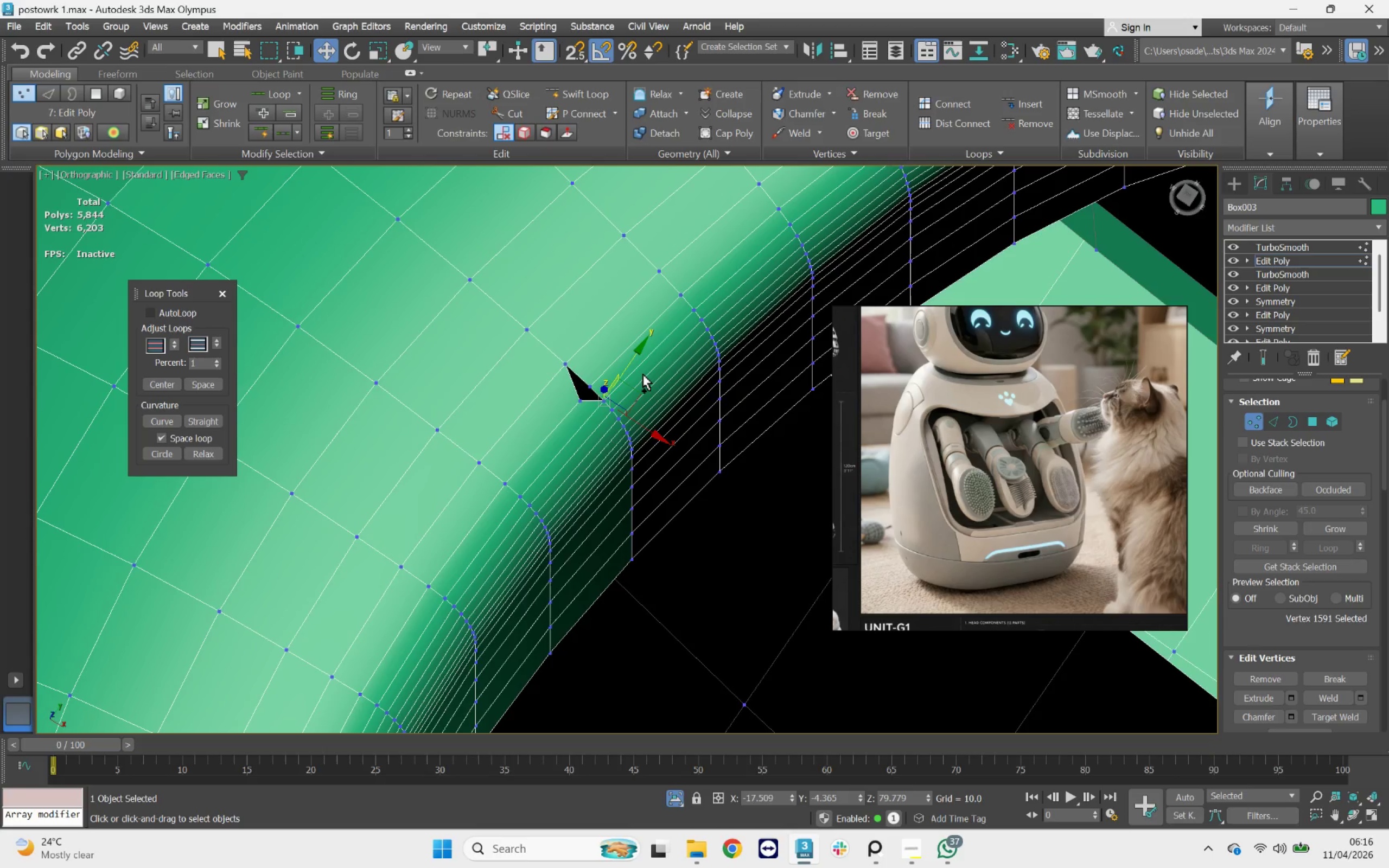 
key(Control+Z)
 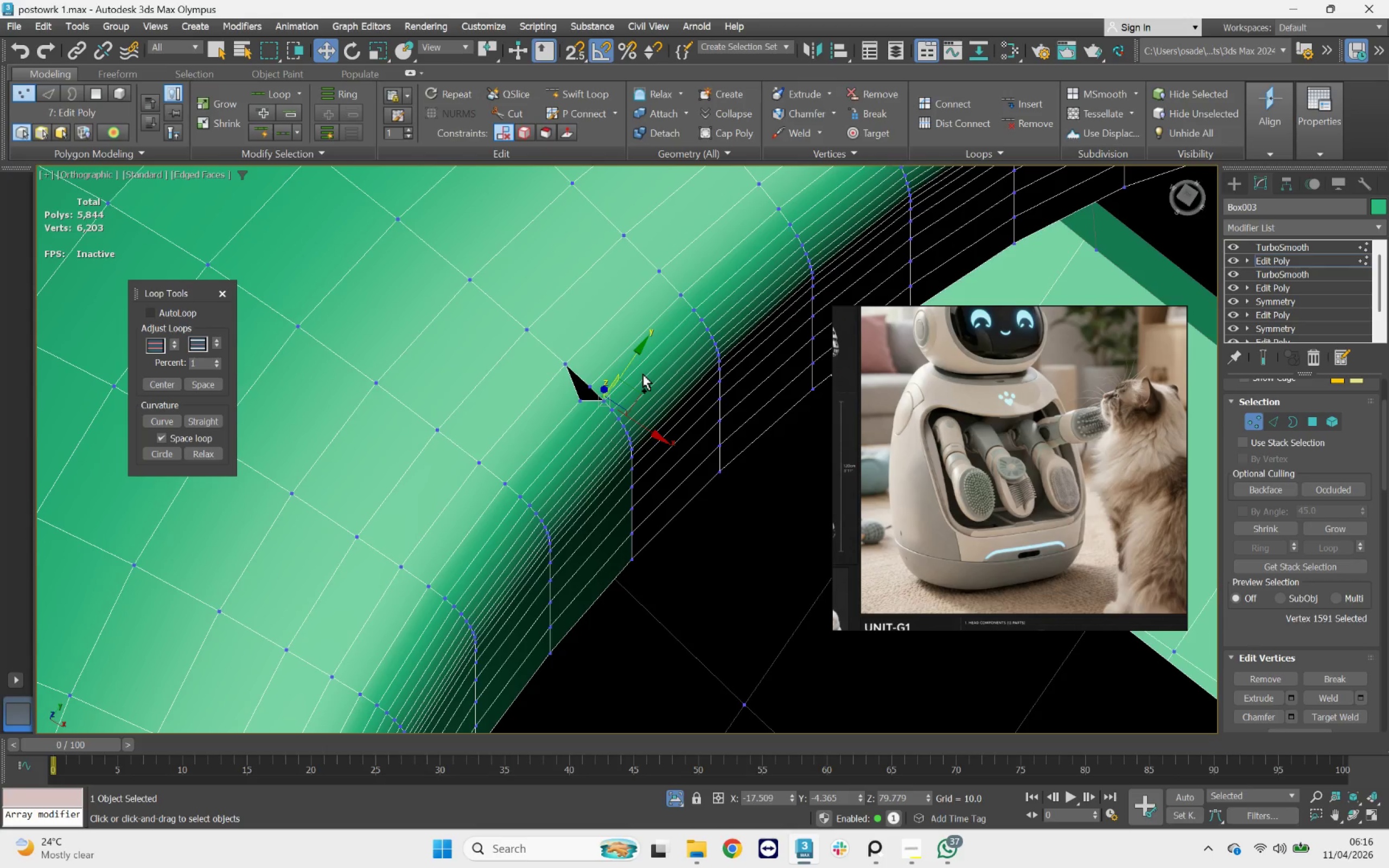 
key(Control+Z)
 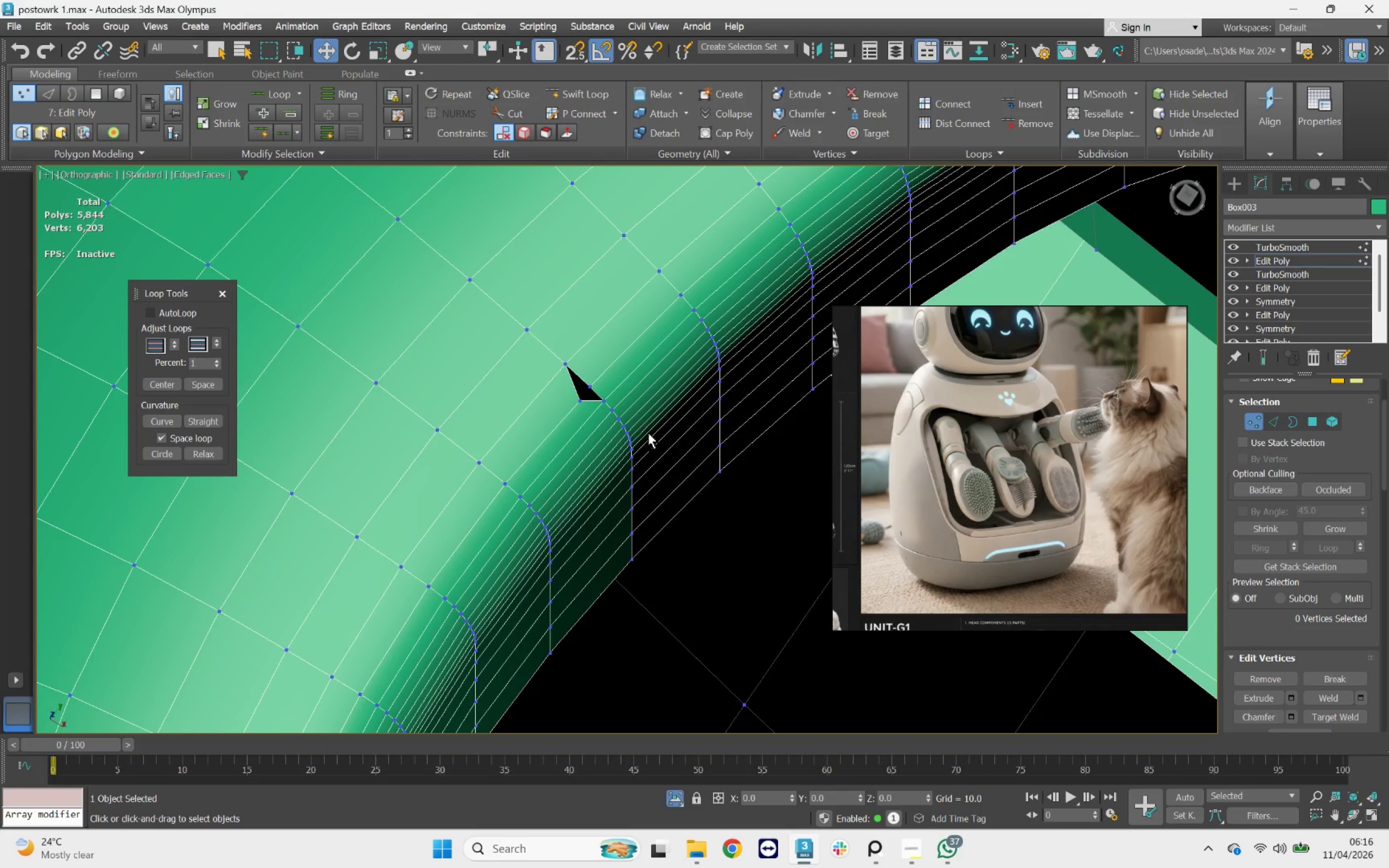 
key(Control+Z)
 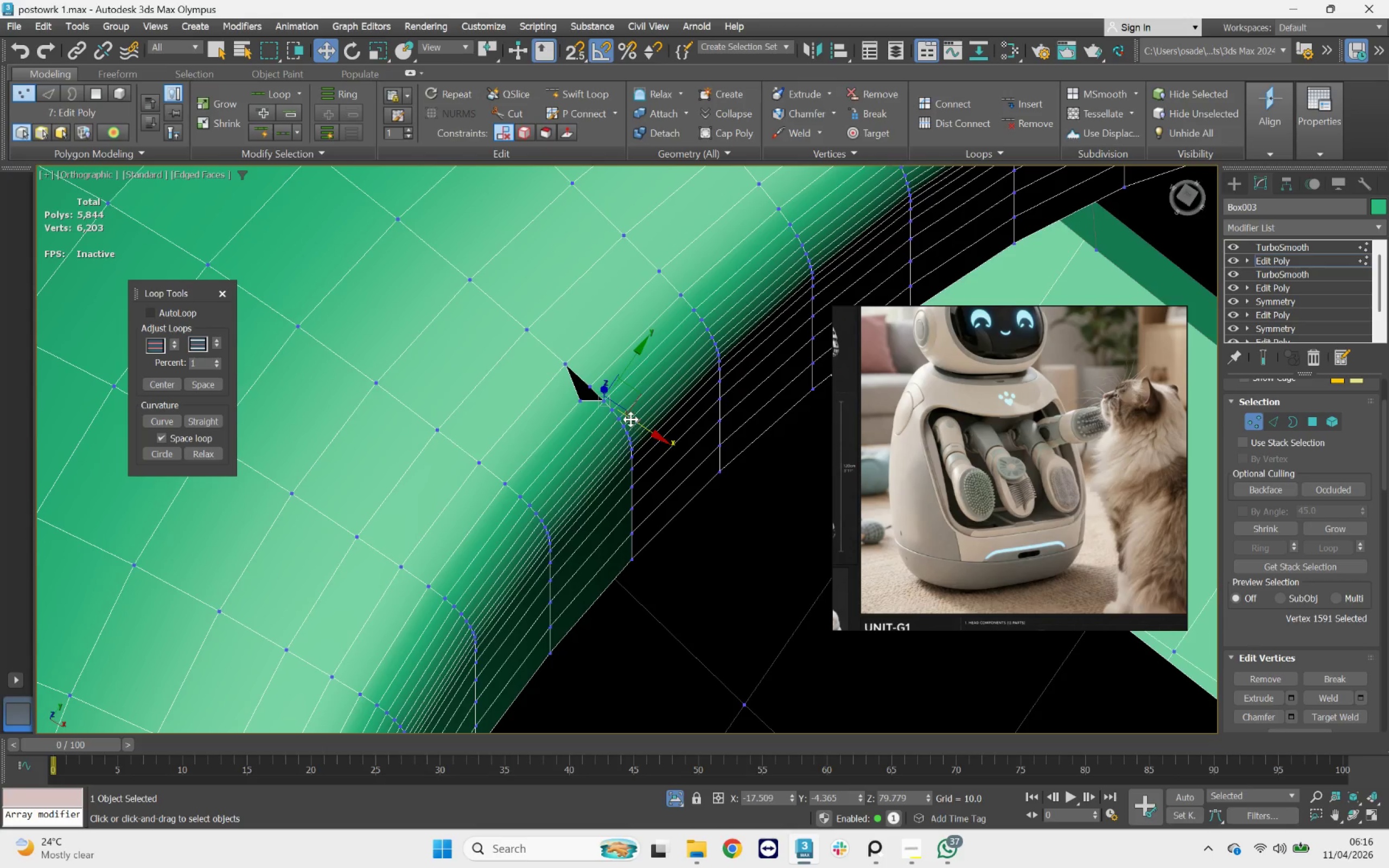 
key(Control+Z)
 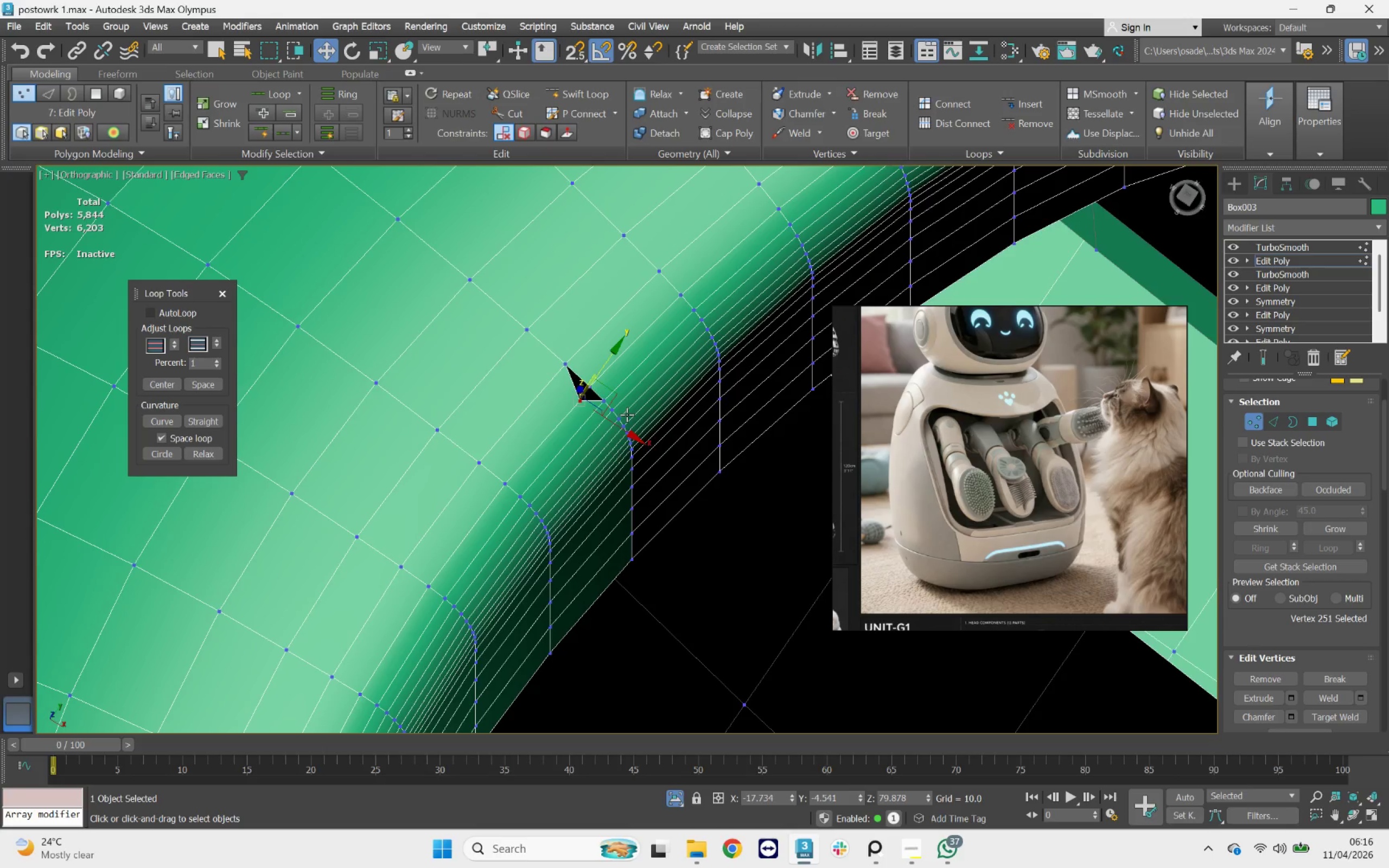 
key(Control+Z)
 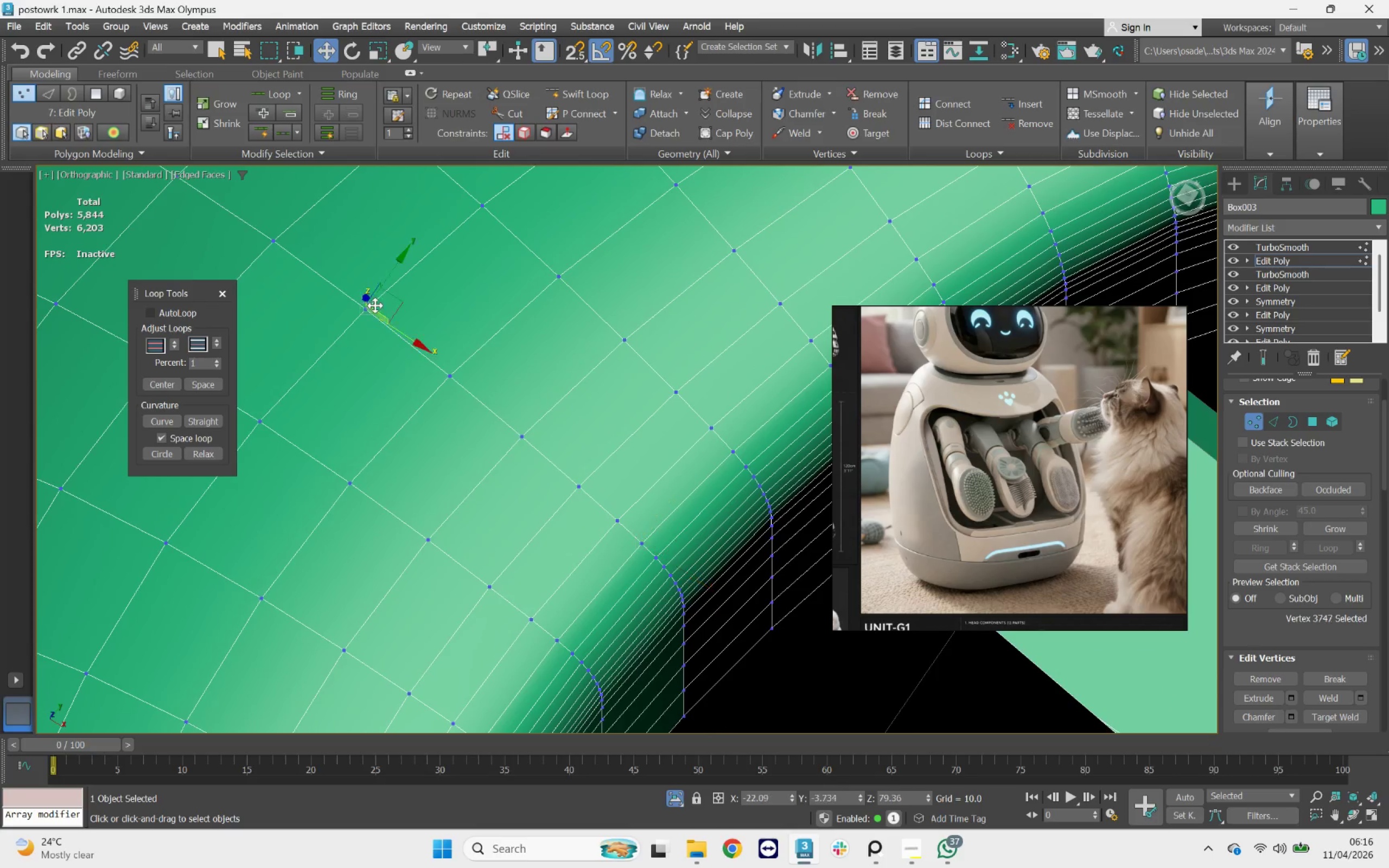 
left_click_drag(start_coordinate=[388, 278], to_coordinate=[372, 298])
 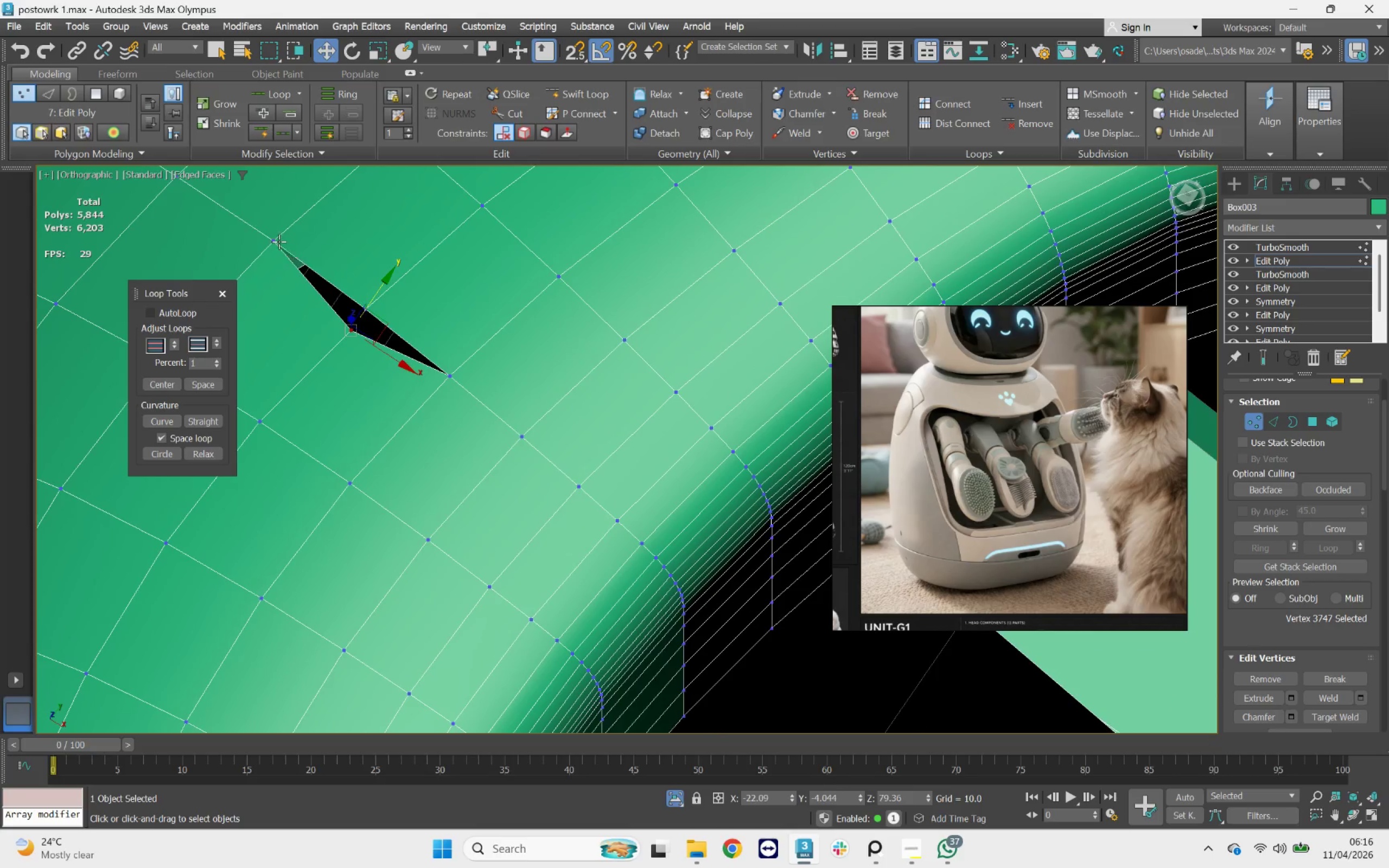 
left_click([277, 240])
 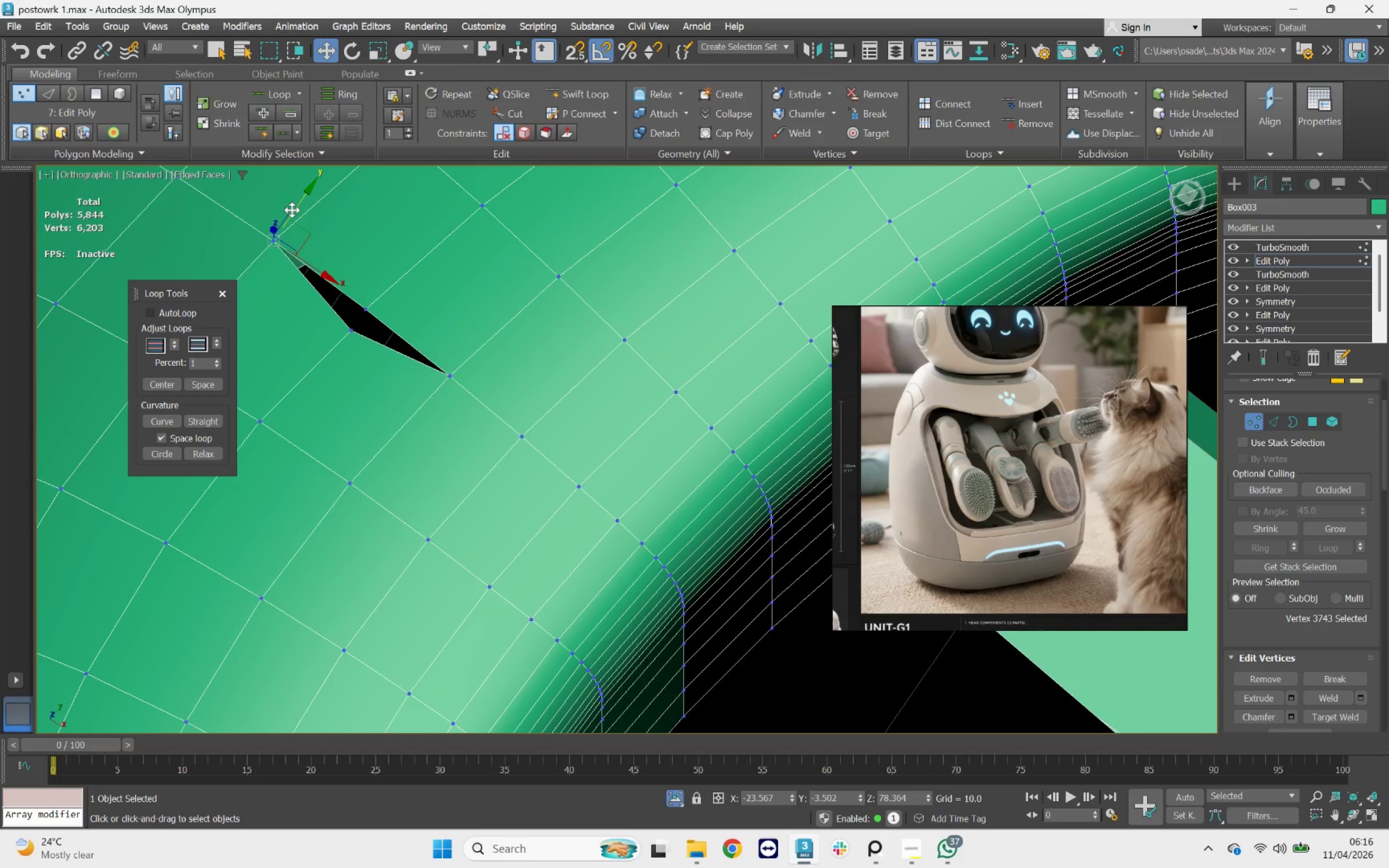 
left_click_drag(start_coordinate=[296, 206], to_coordinate=[284, 223])
 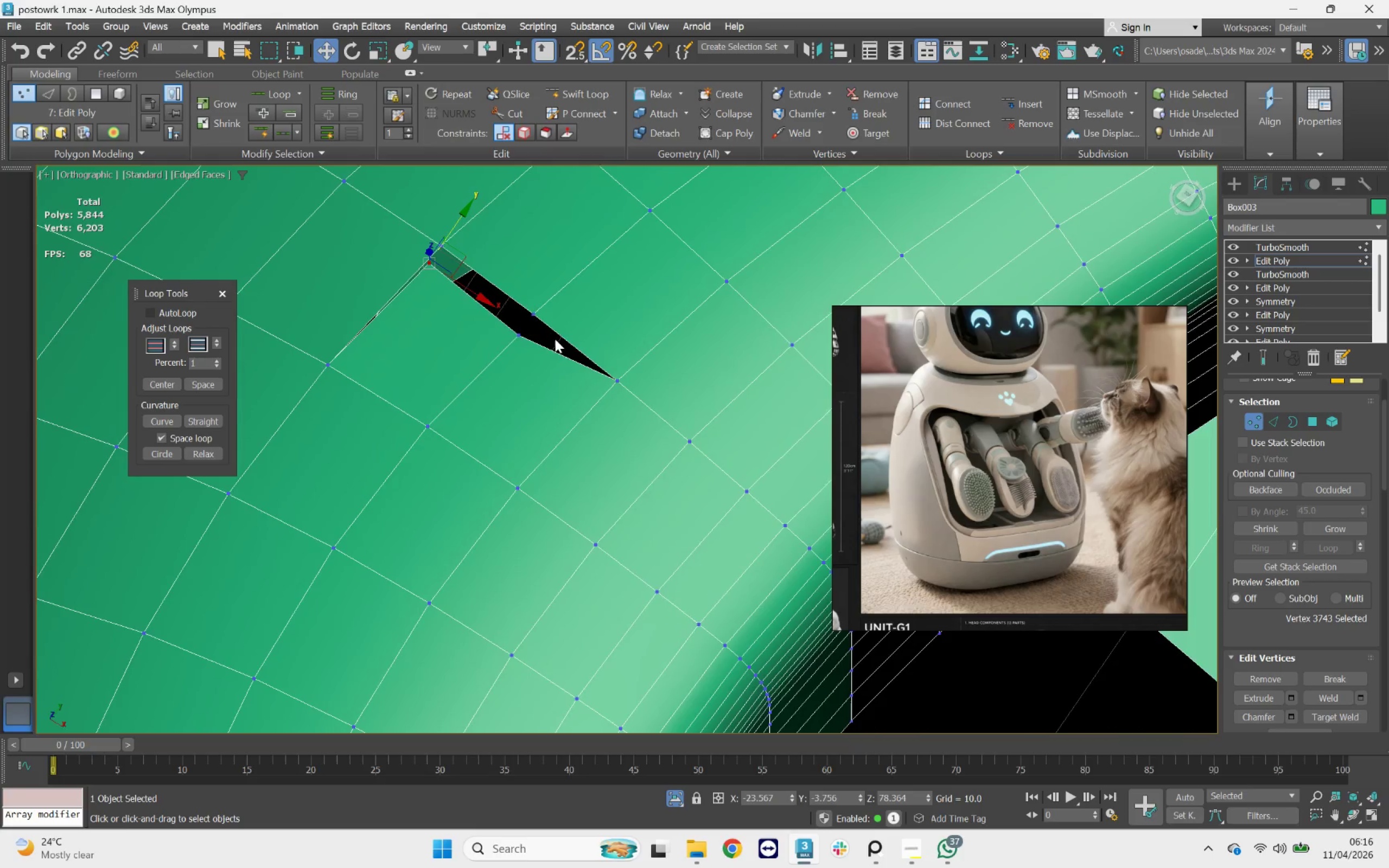 
key(Control+Z)
 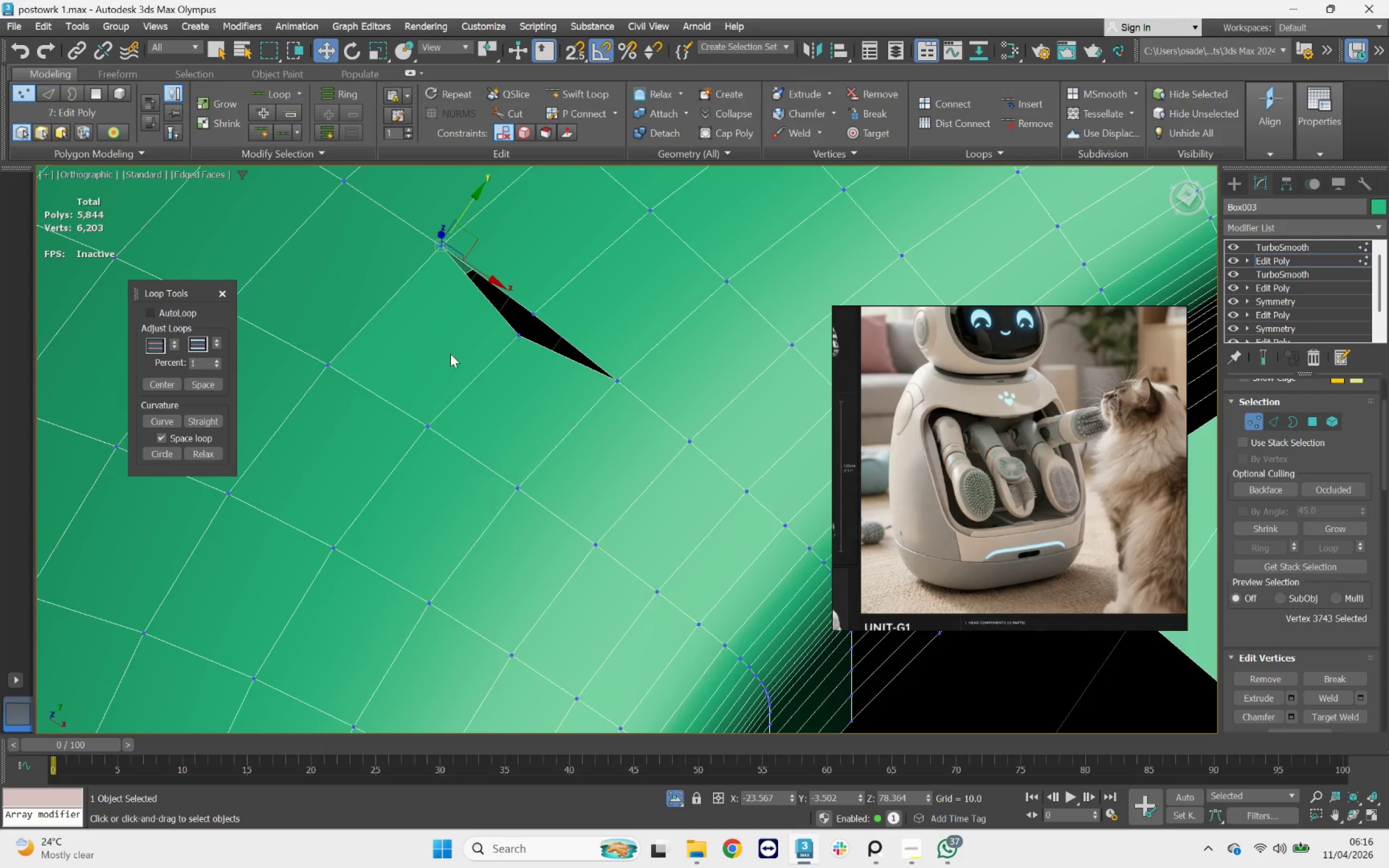 
scroll: coordinate [450, 354], scroll_direction: down, amount: 2.0
 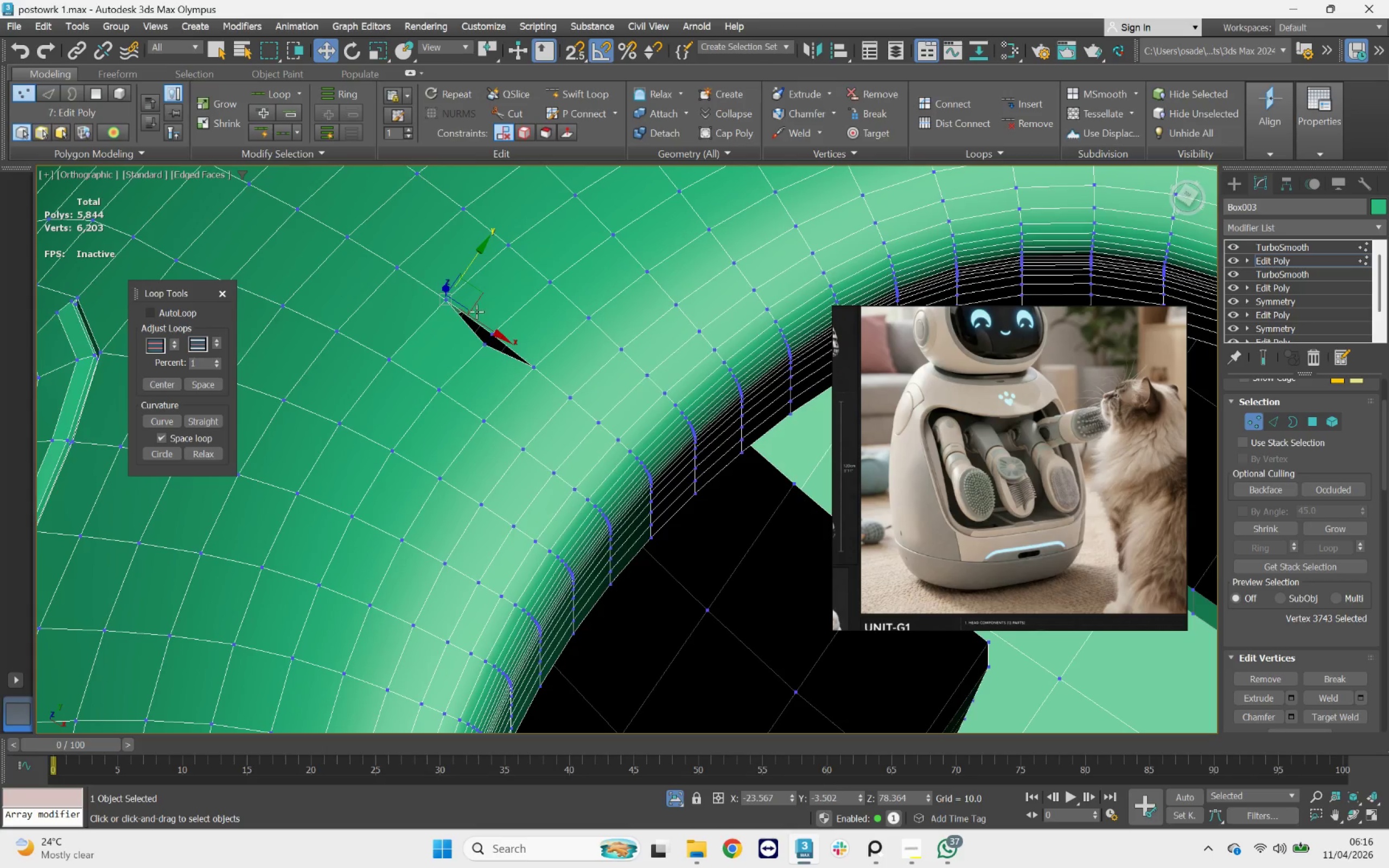 
scroll: coordinate [468, 308], scroll_direction: up, amount: 1.0
 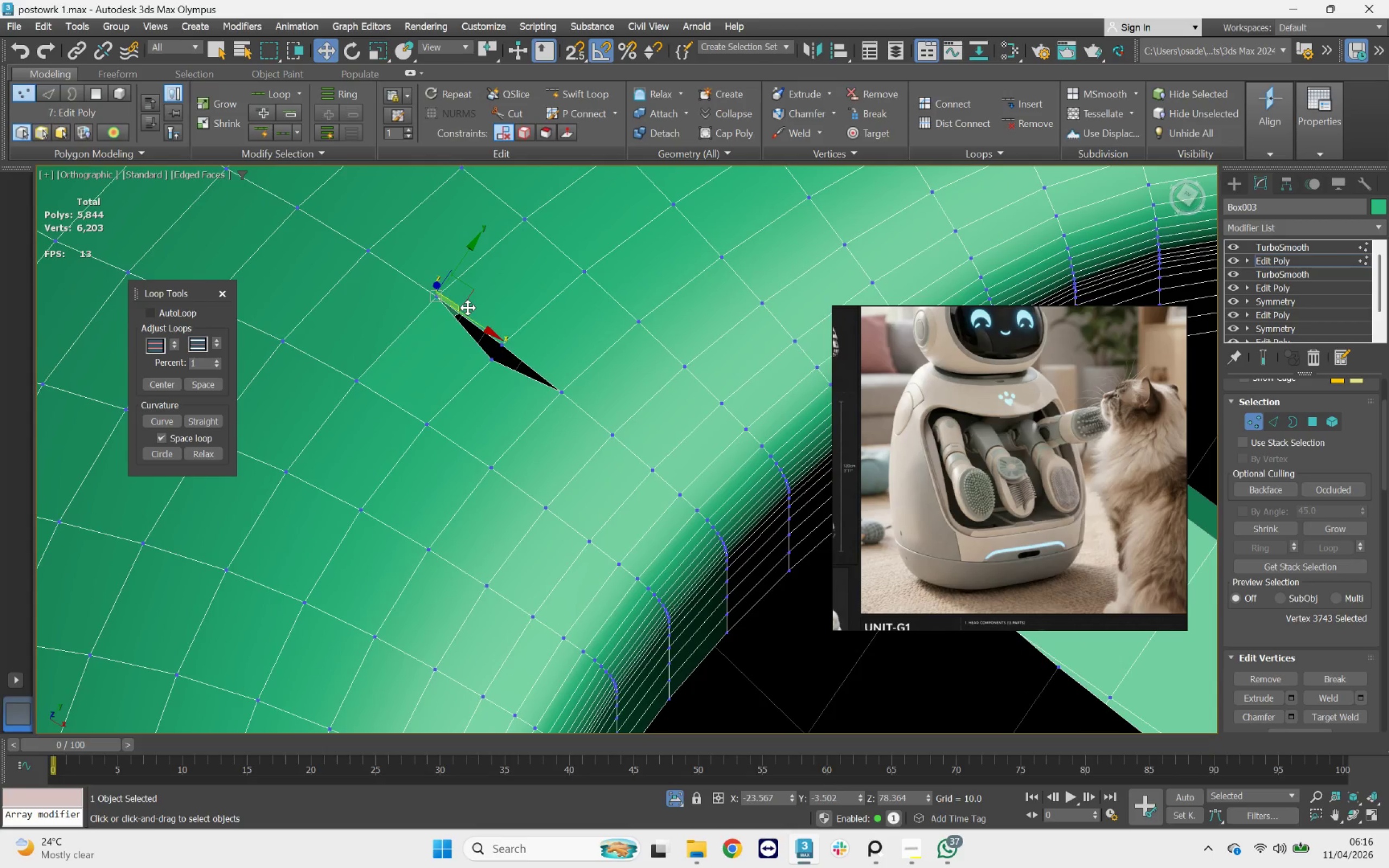 
key(Control+Z)
 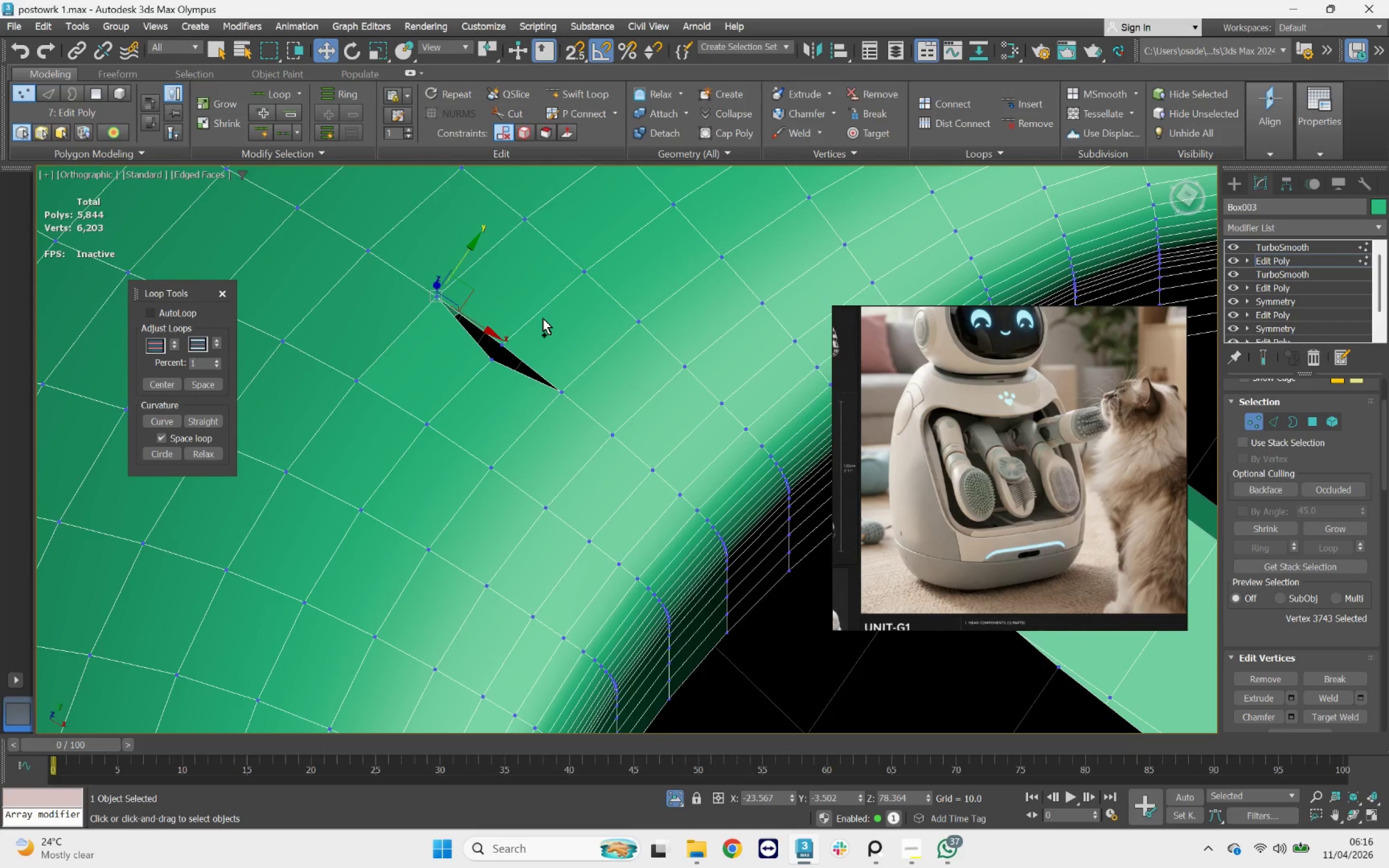 
key(Control+Z)
 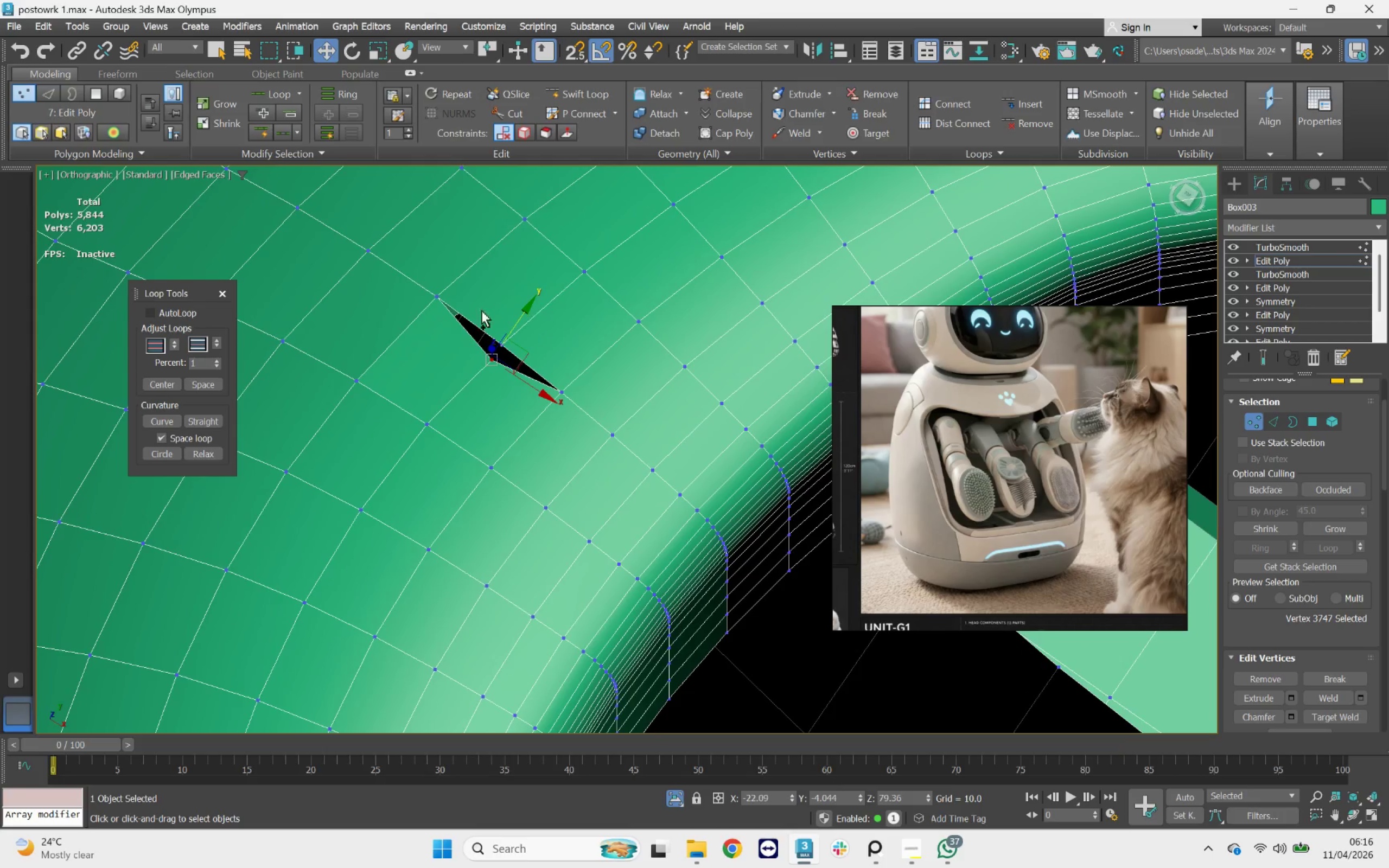 
key(Control+Z)
 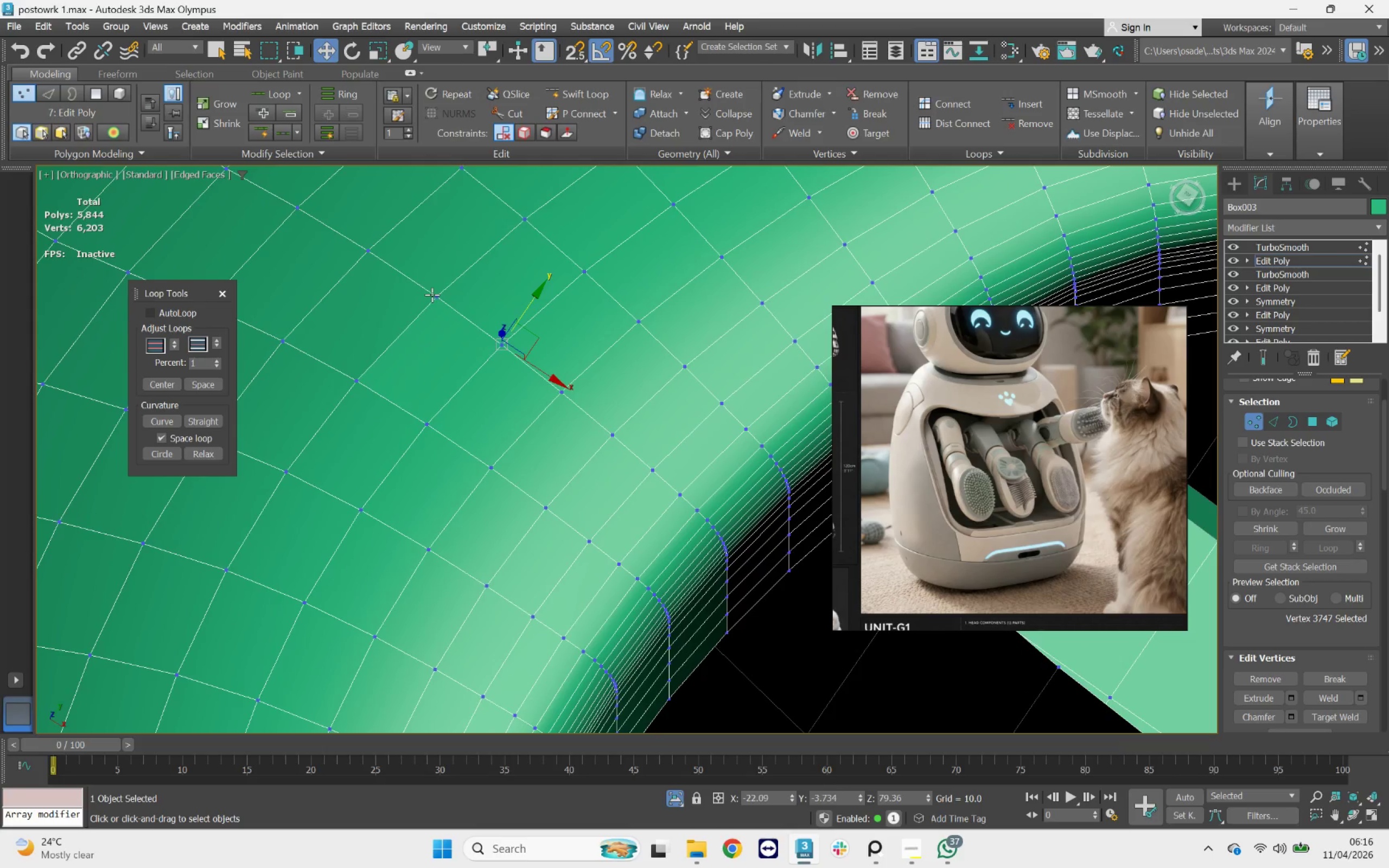 
key(F3)
 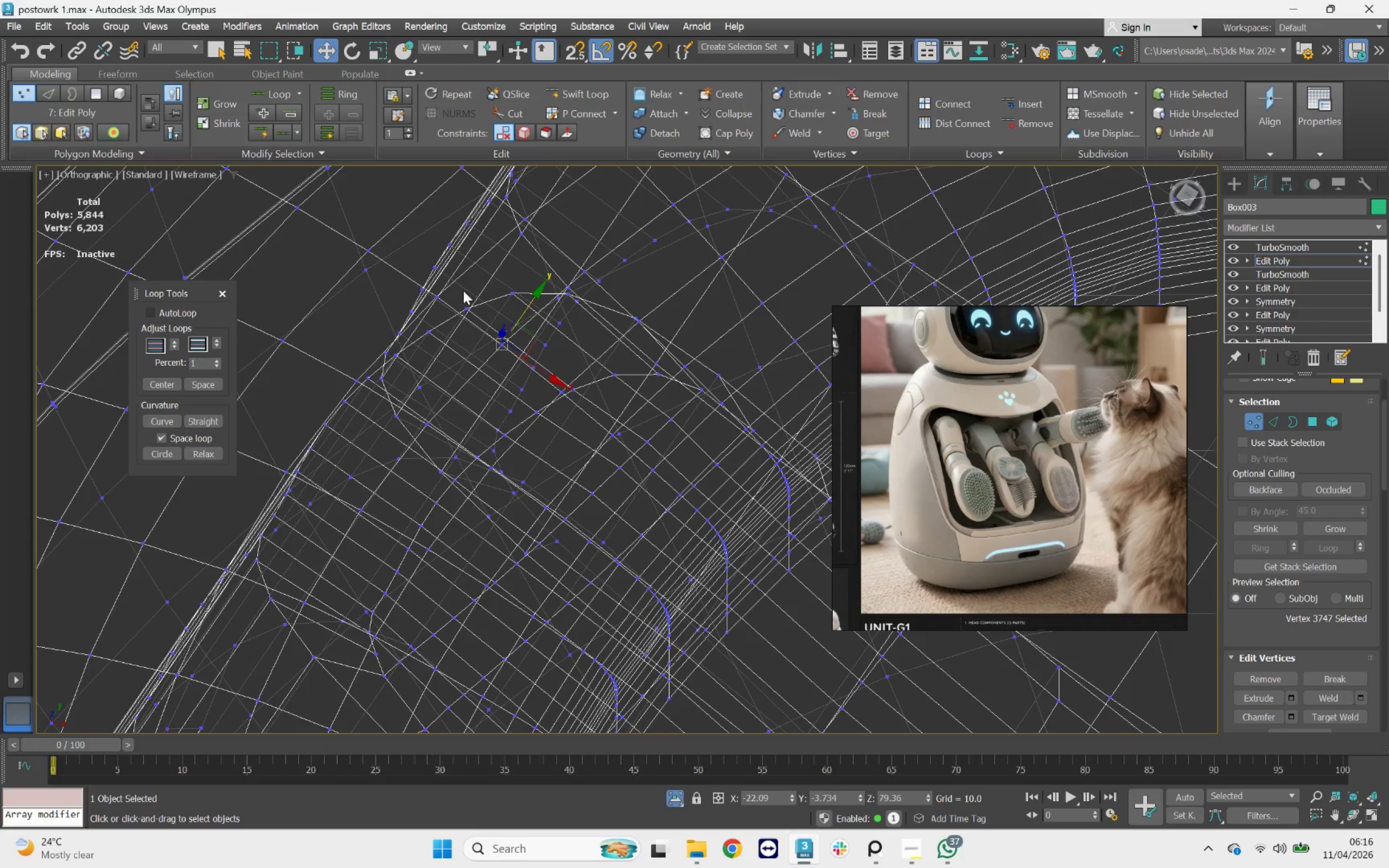 
key(F3)
 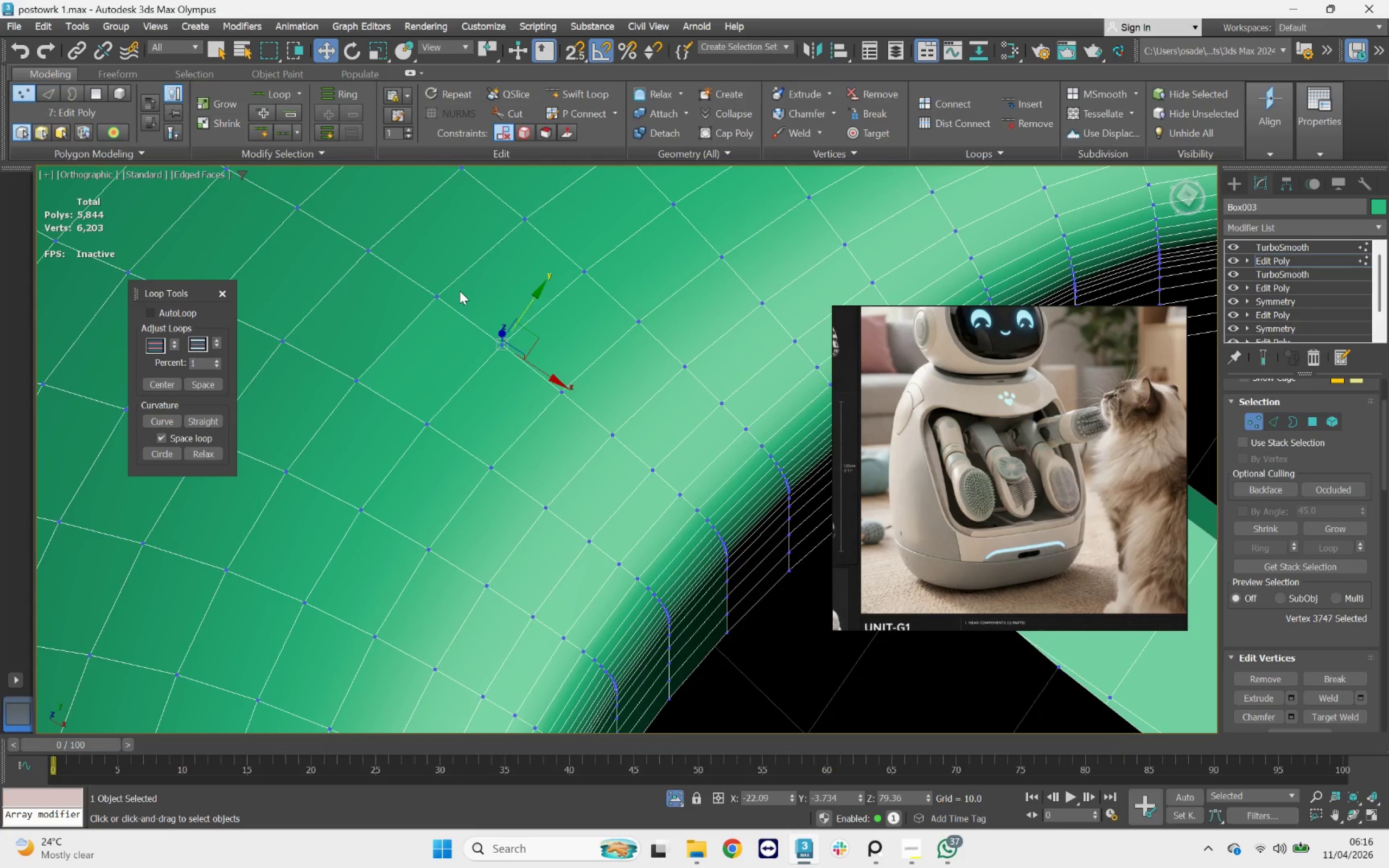 
left_click_drag(start_coordinate=[460, 291], to_coordinate=[432, 305])
 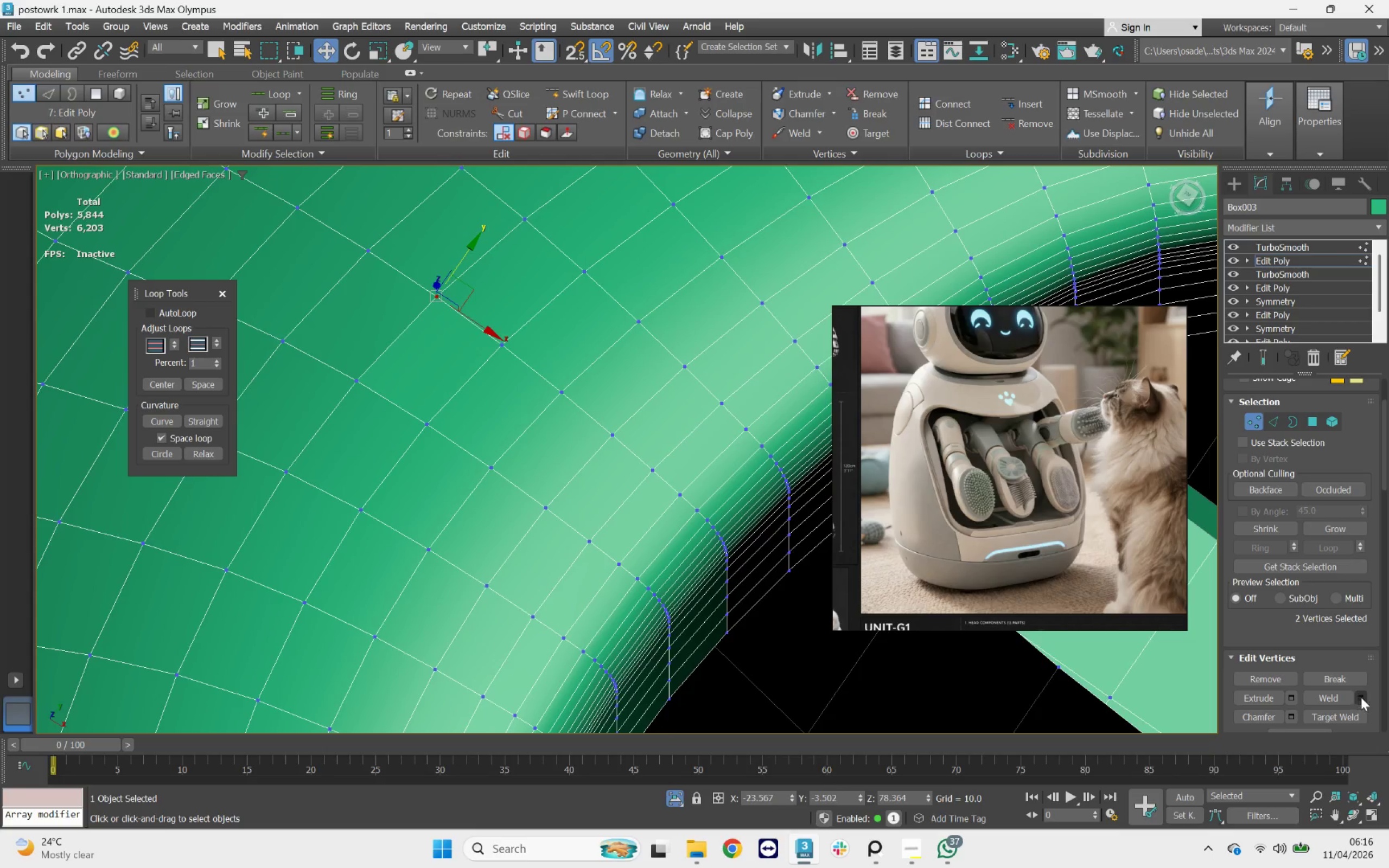 
left_click([1362, 698])
 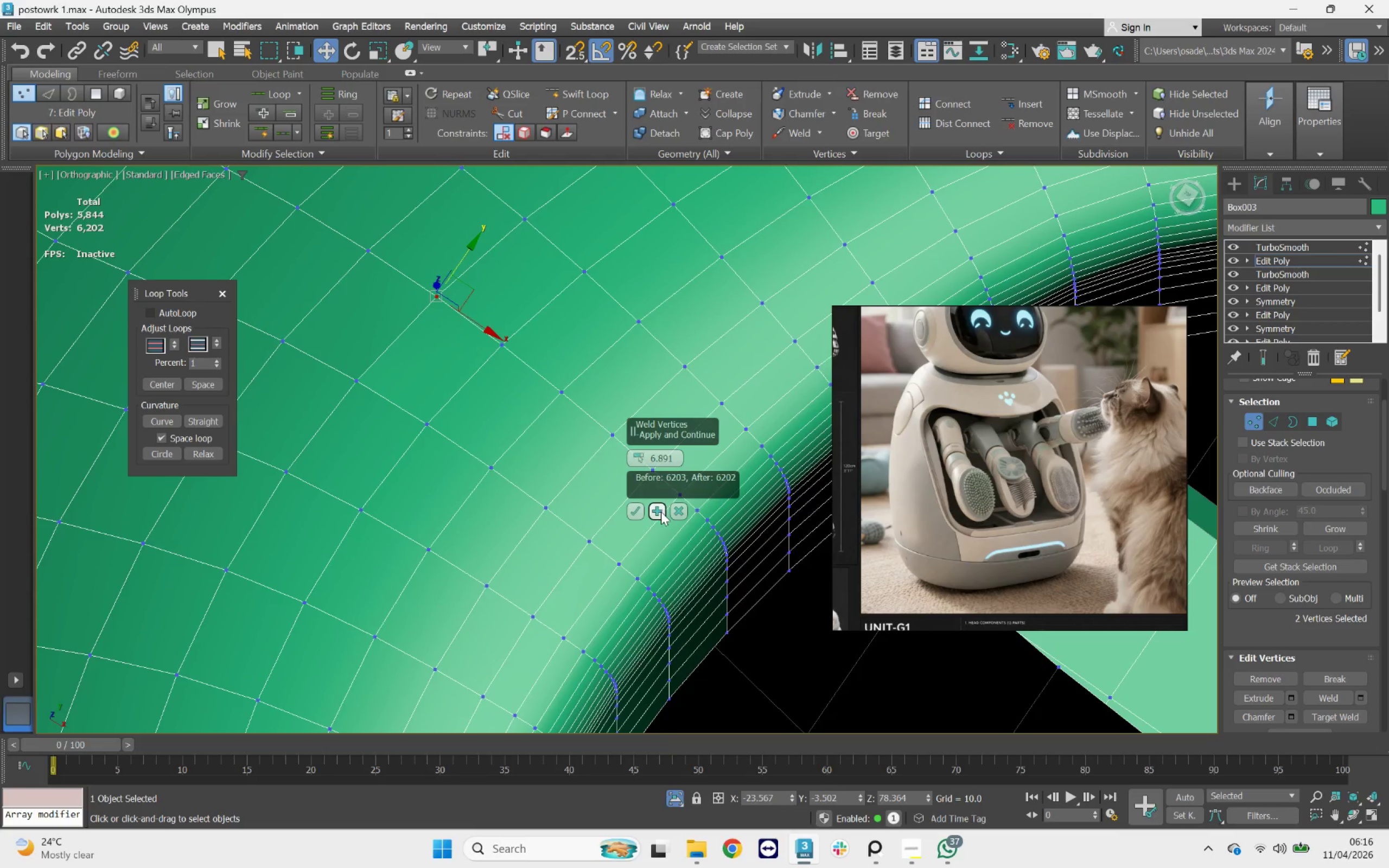 
left_click([661, 512])
 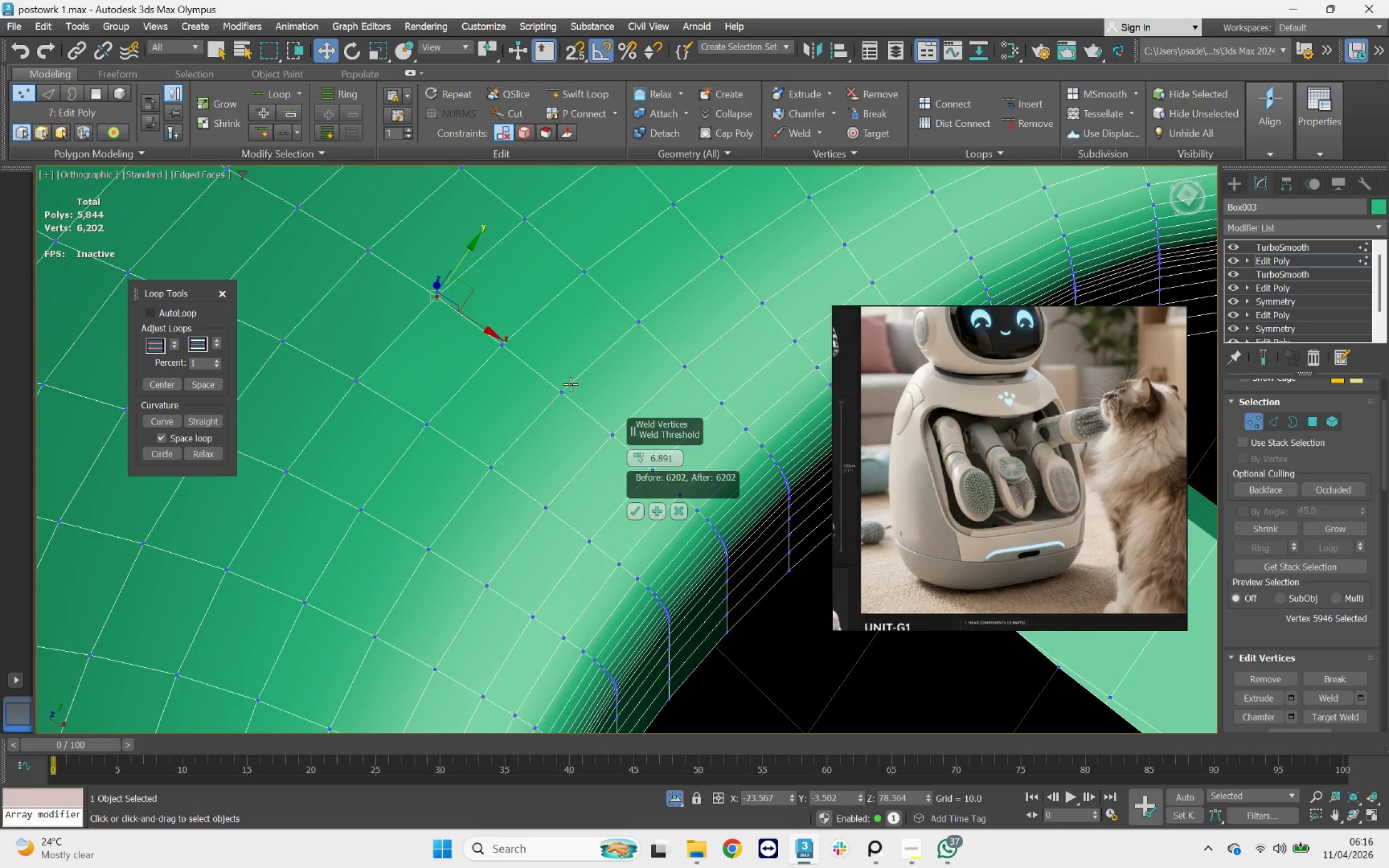 
hold_key(key=AltLeft, duration=0.71)
 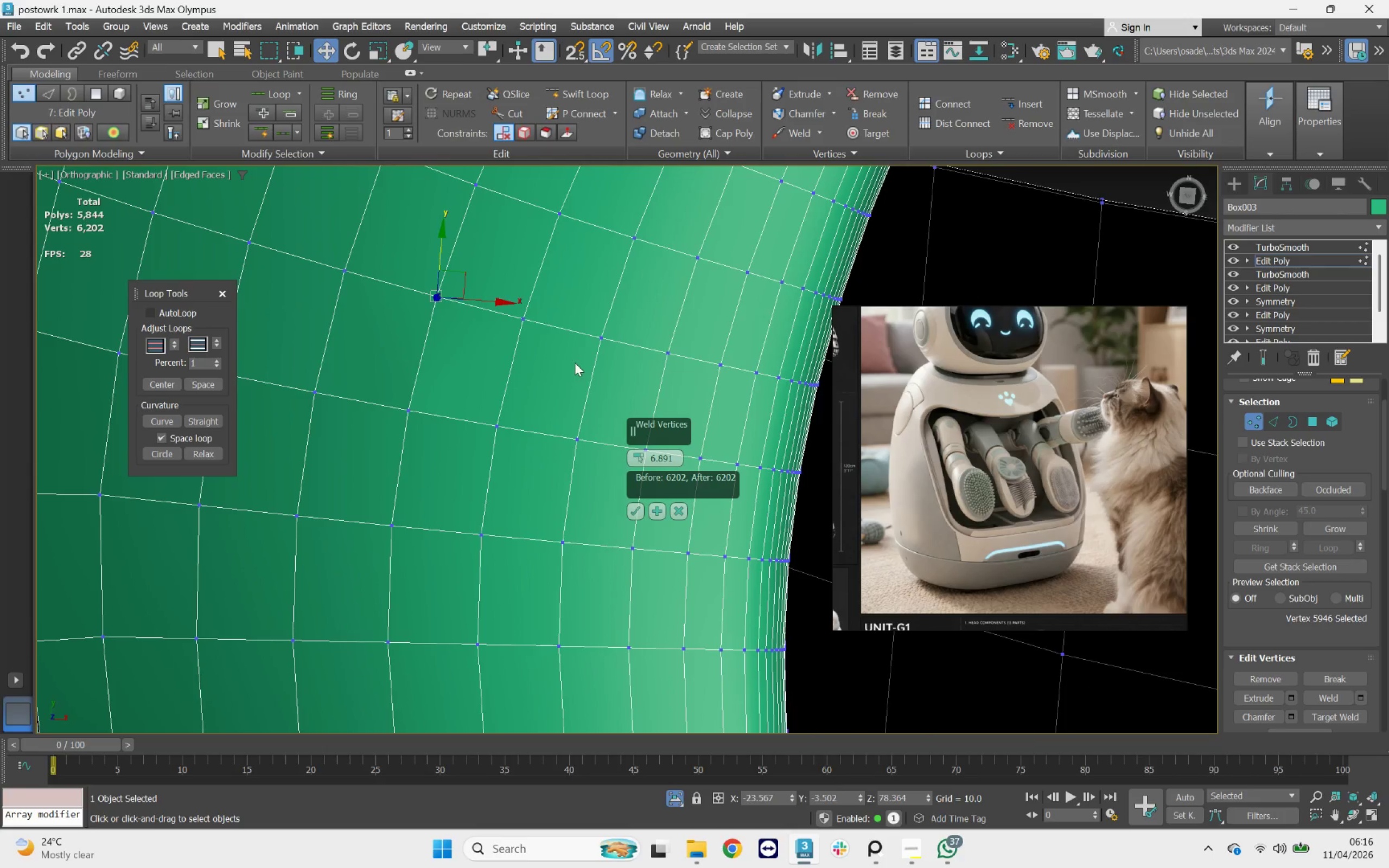 
key(F3)
 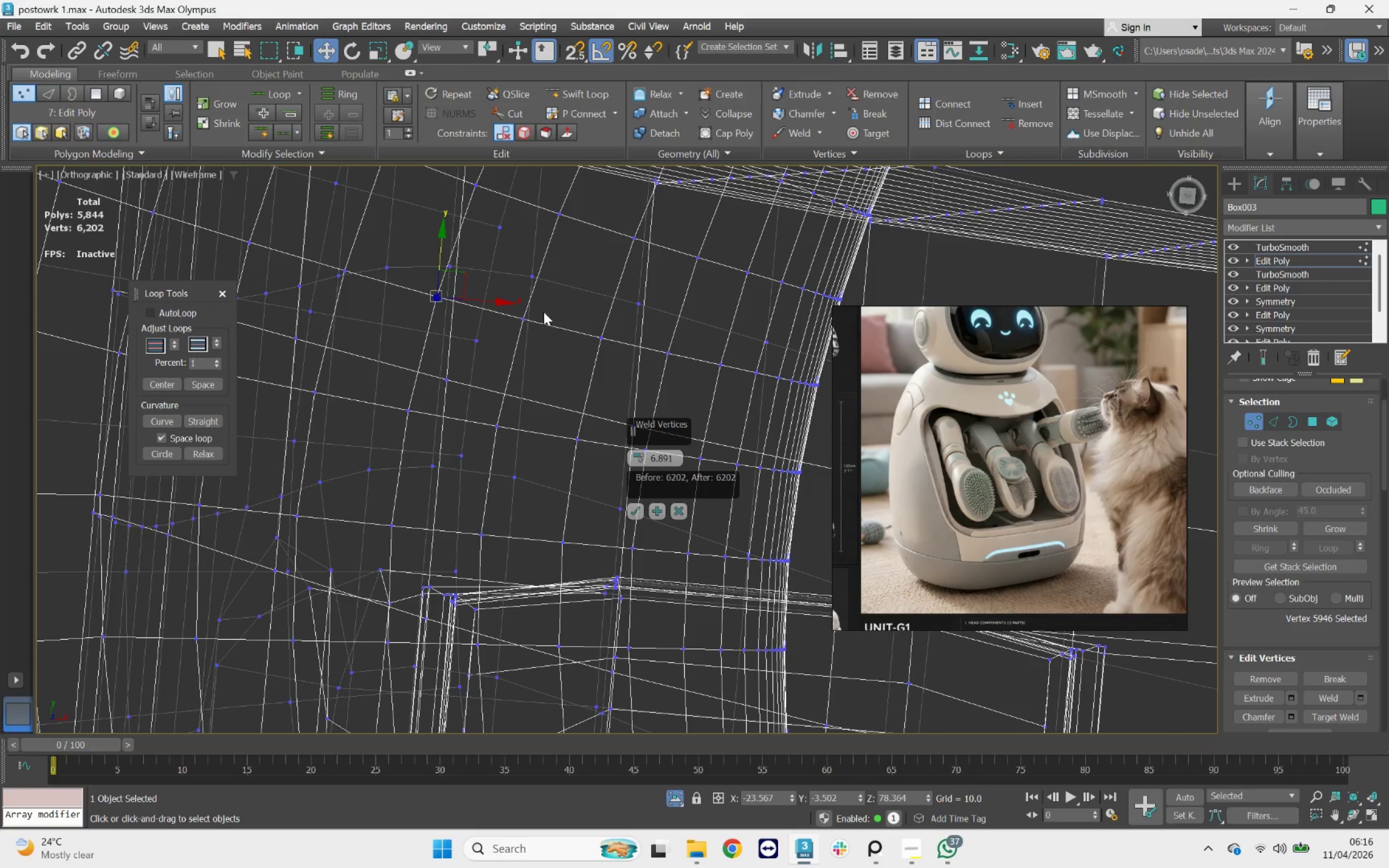 
left_click_drag(start_coordinate=[544, 312], to_coordinate=[512, 341])
 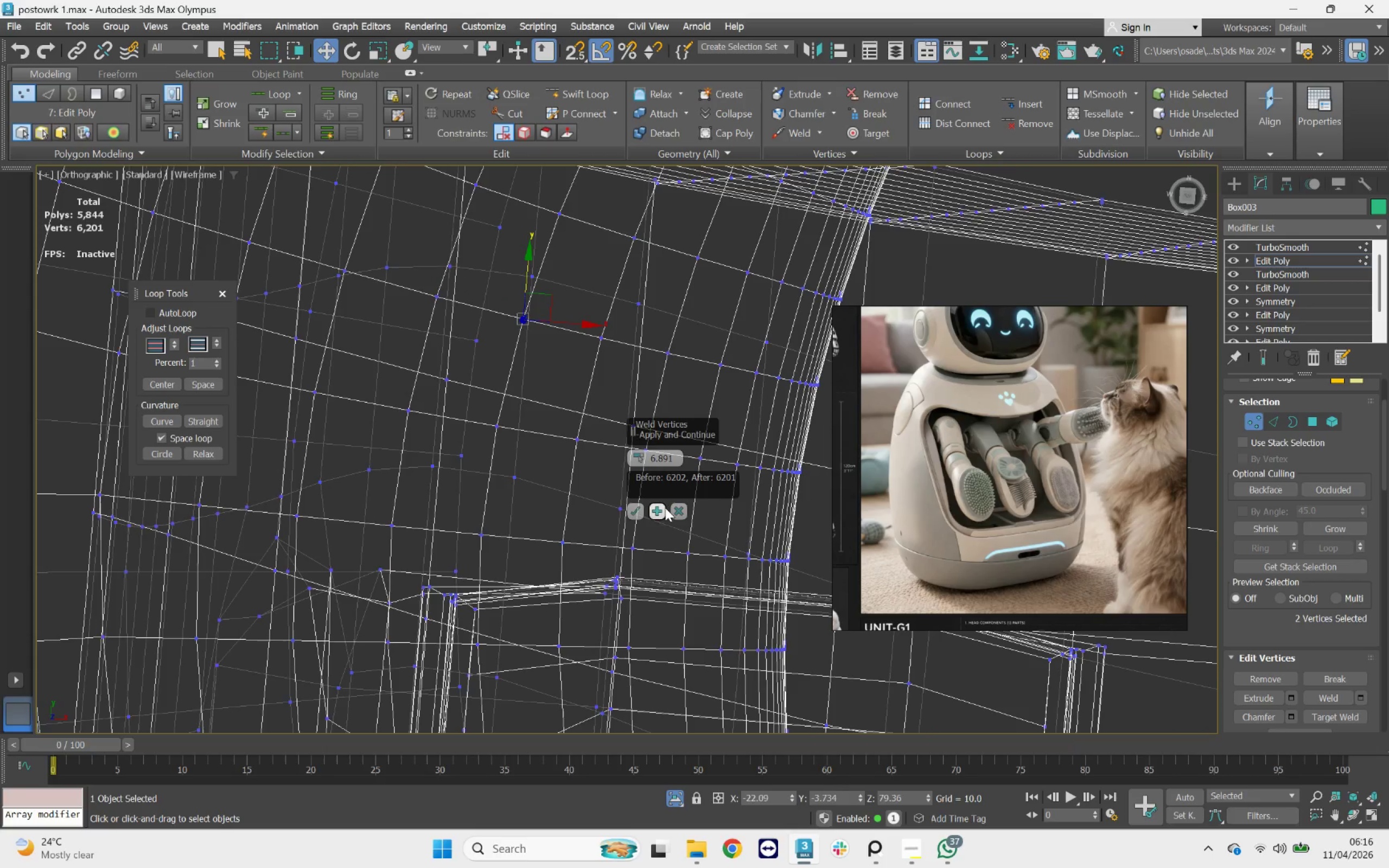 
left_click([662, 507])
 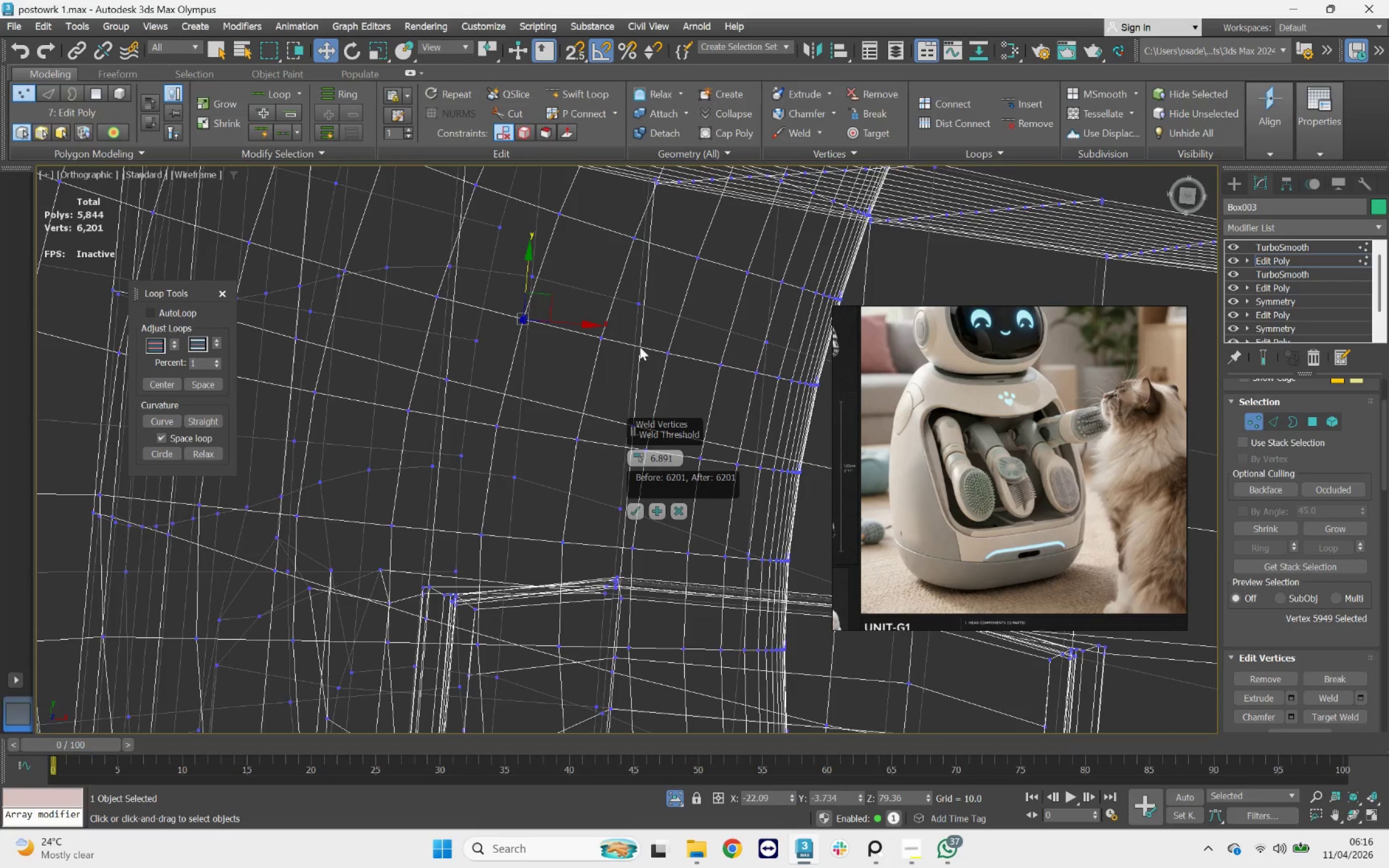 
left_click_drag(start_coordinate=[621, 333], to_coordinate=[587, 362])
 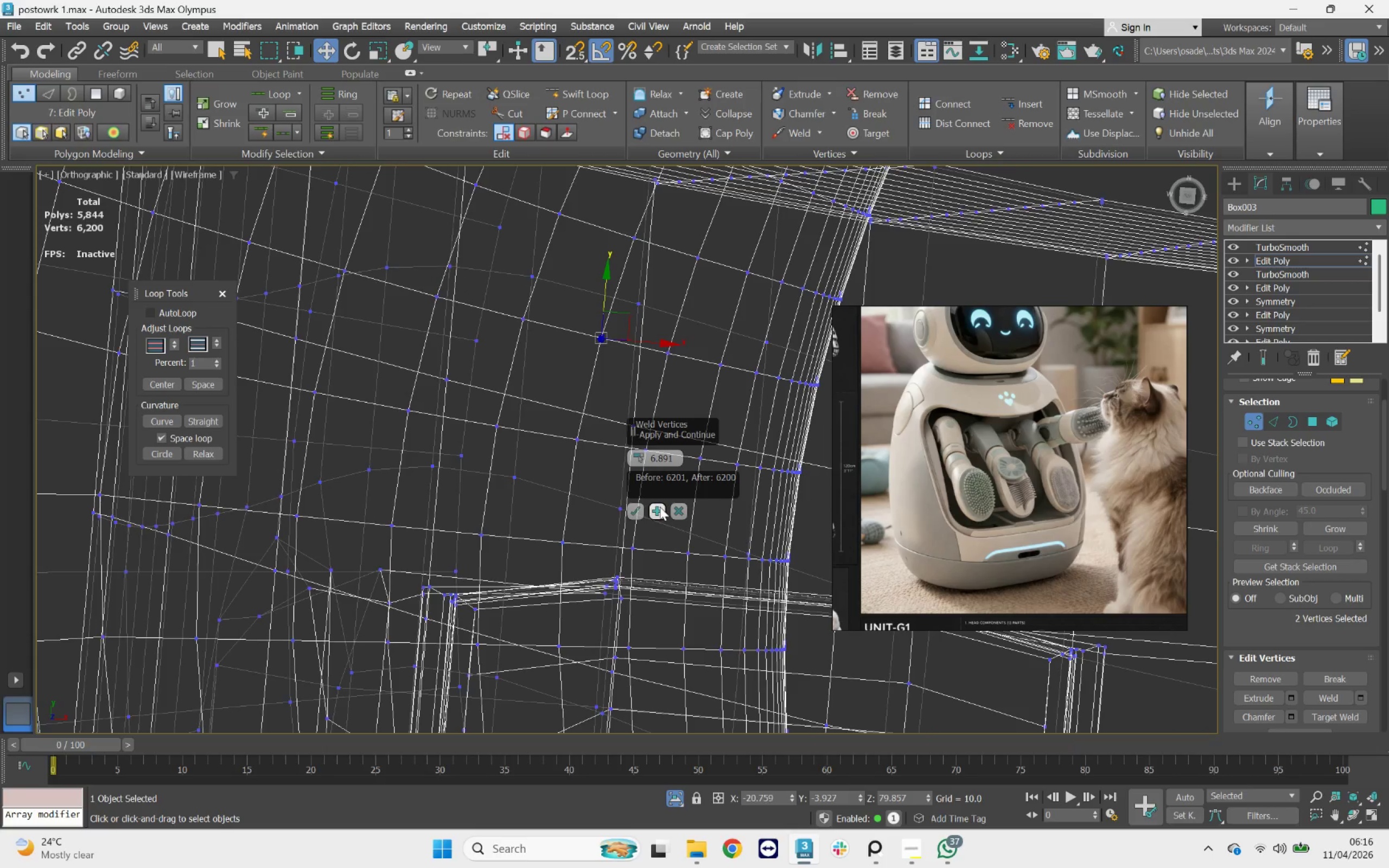 
key(F3)
 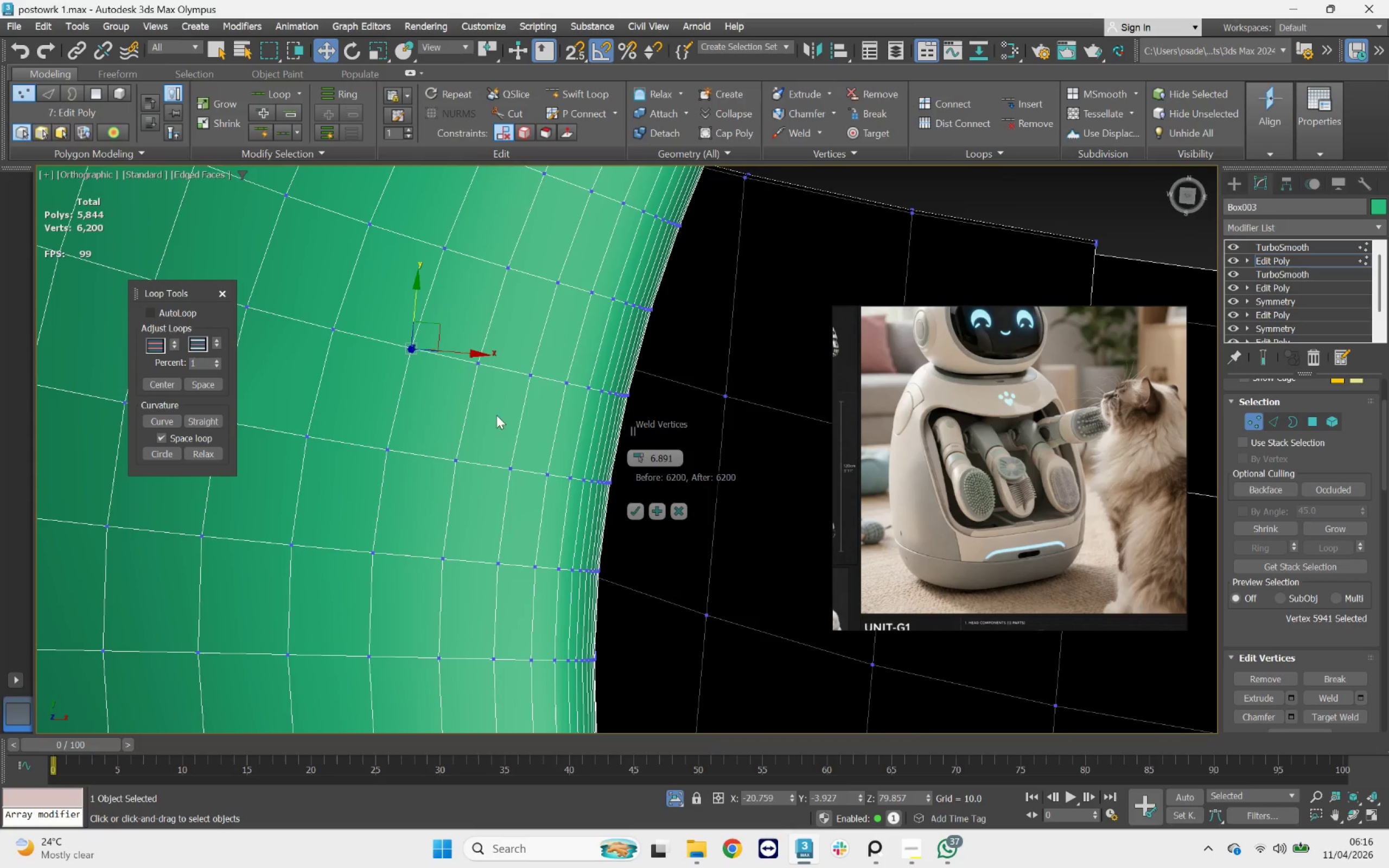 
scroll: coordinate [498, 361], scroll_direction: up, amount: 1.0
 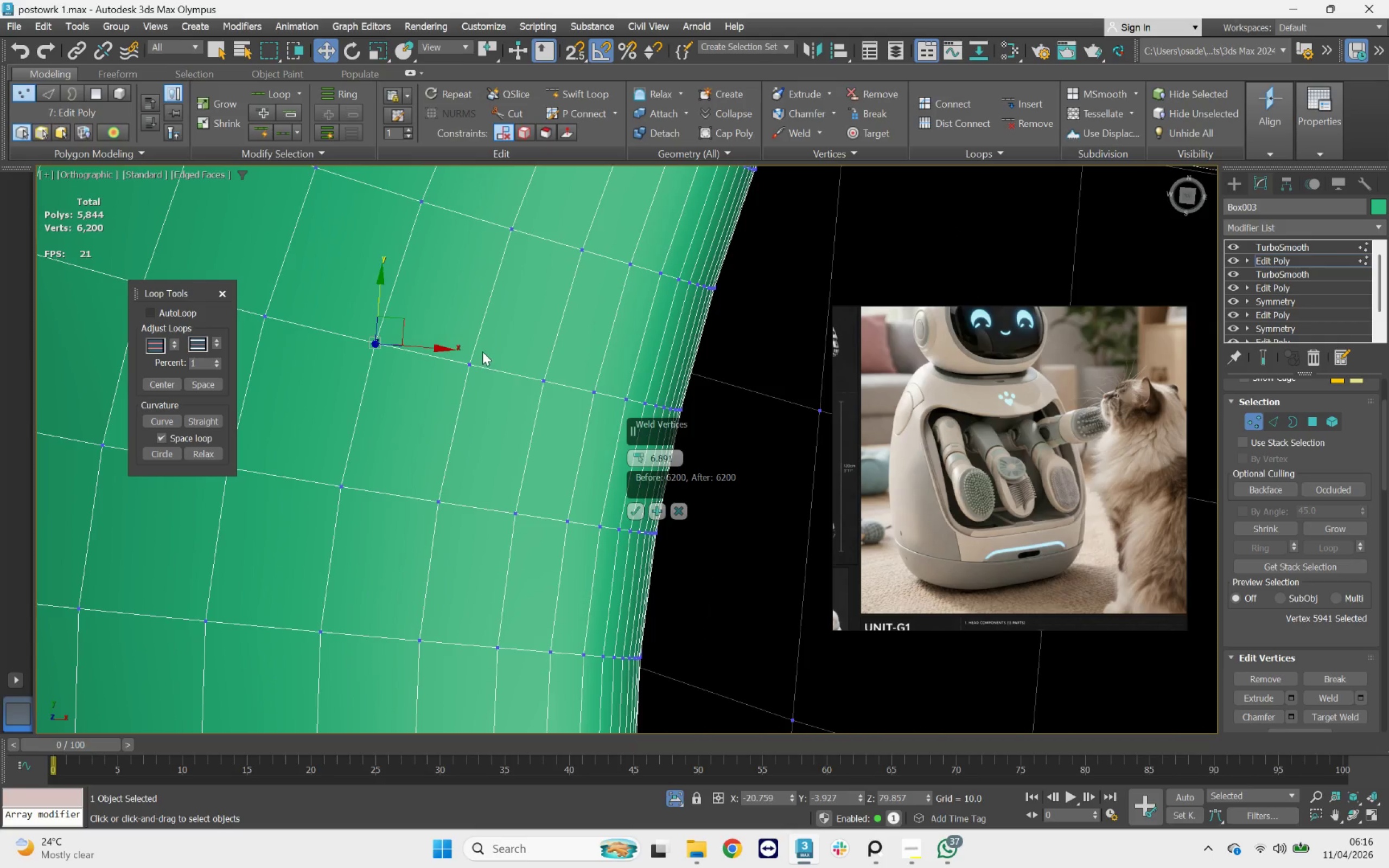 
key(F3)
 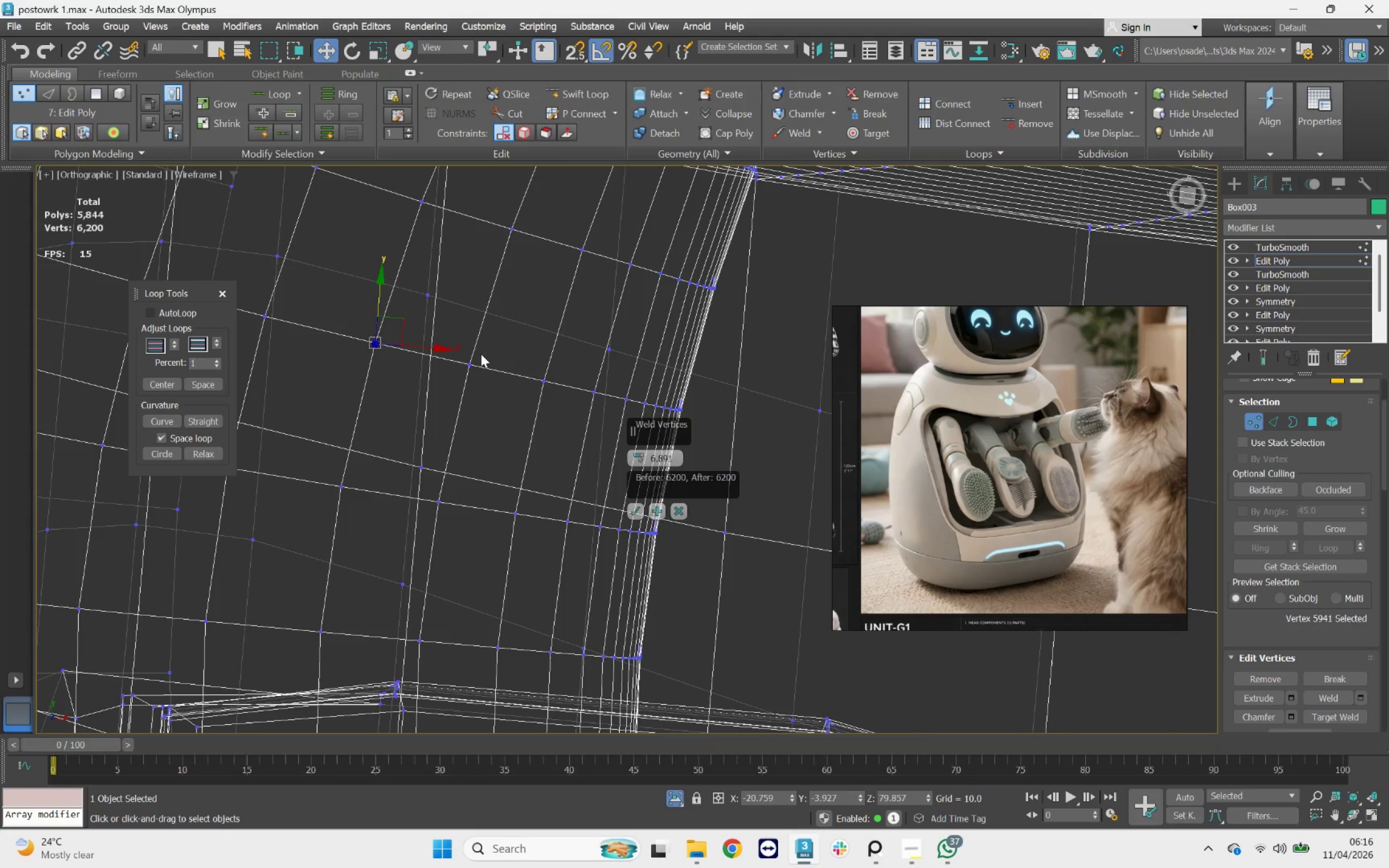 
left_click_drag(start_coordinate=[483, 355], to_coordinate=[455, 387])
 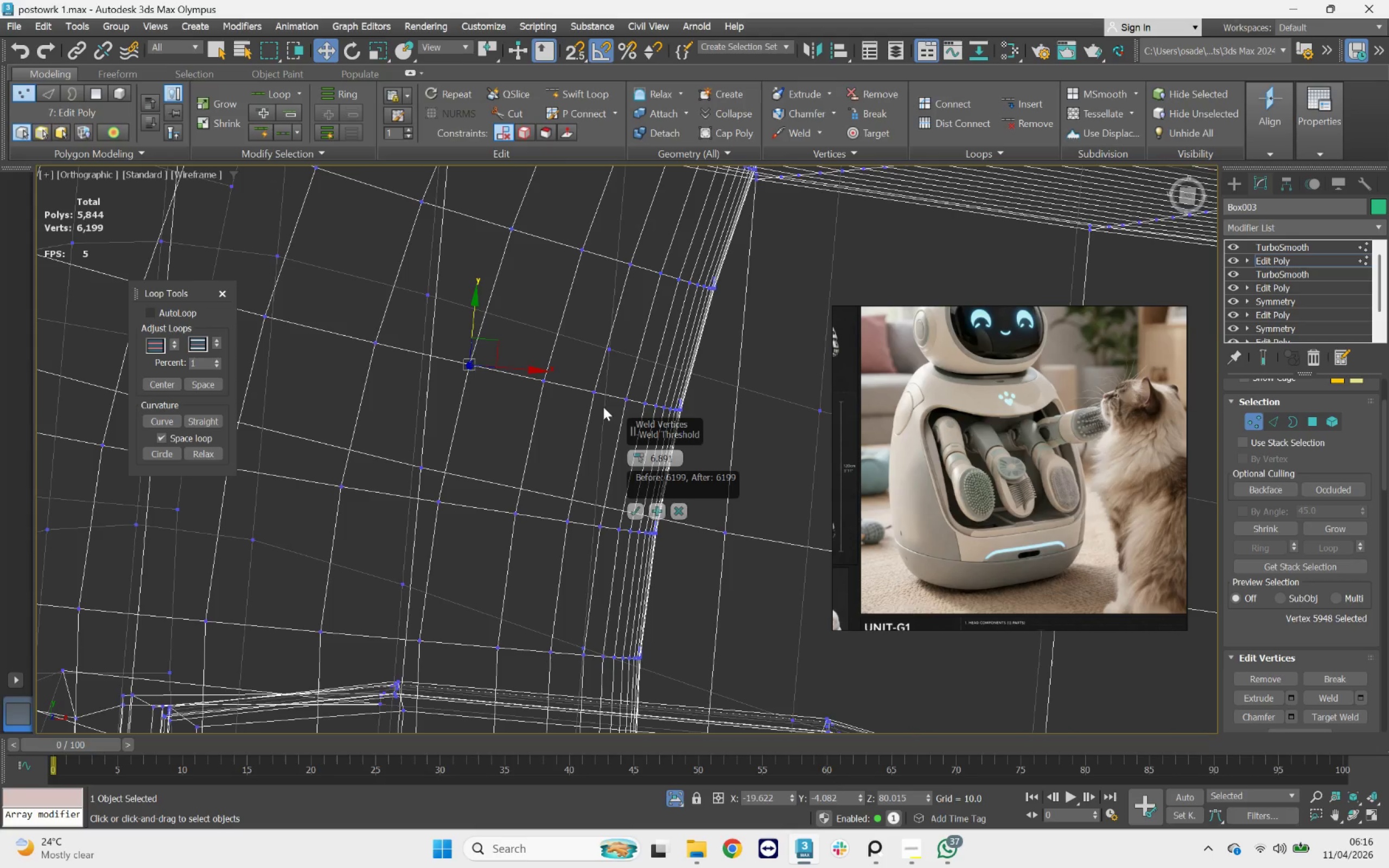 
left_click_drag(start_coordinate=[573, 375], to_coordinate=[539, 402])
 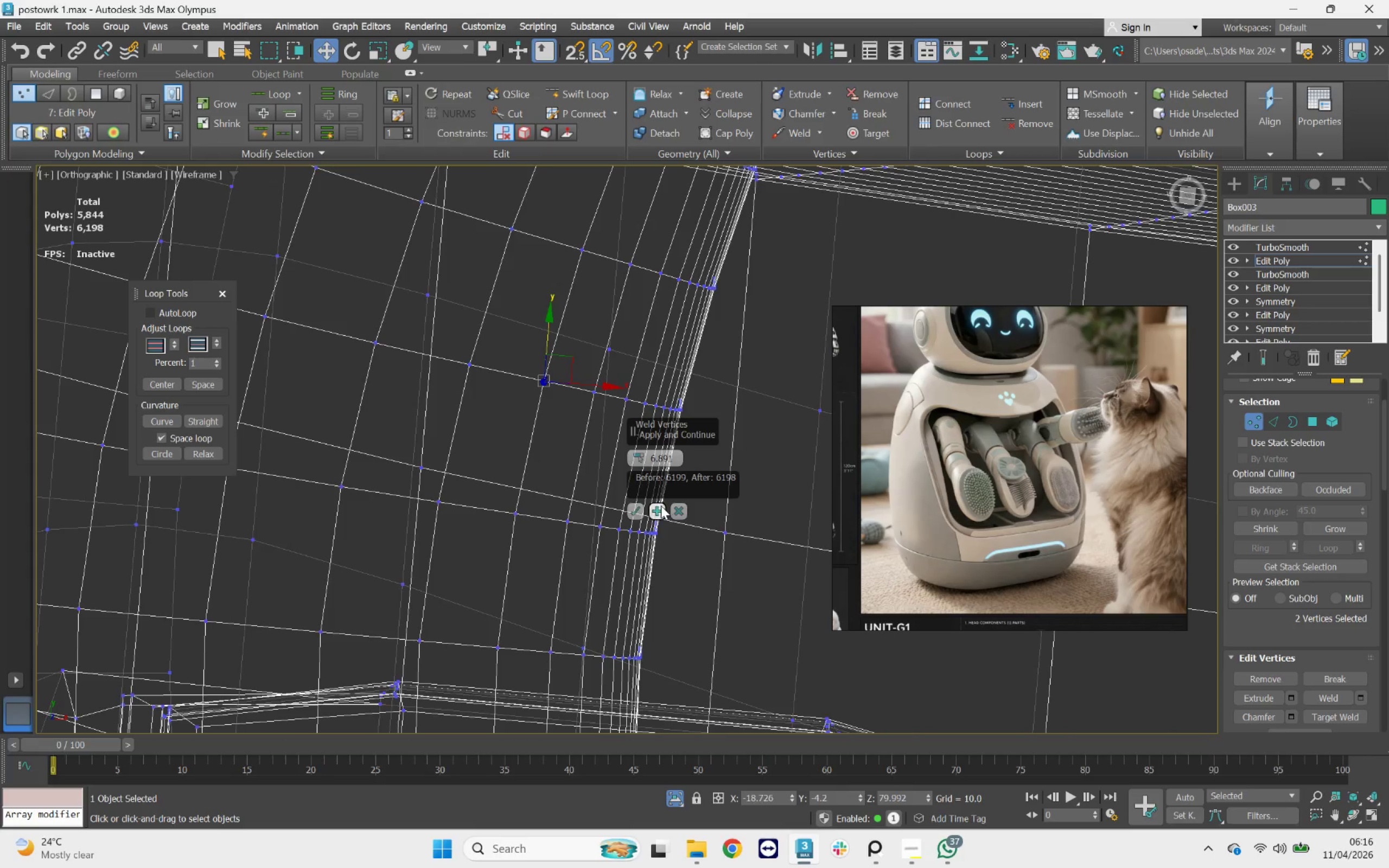 
left_click([660, 506])
 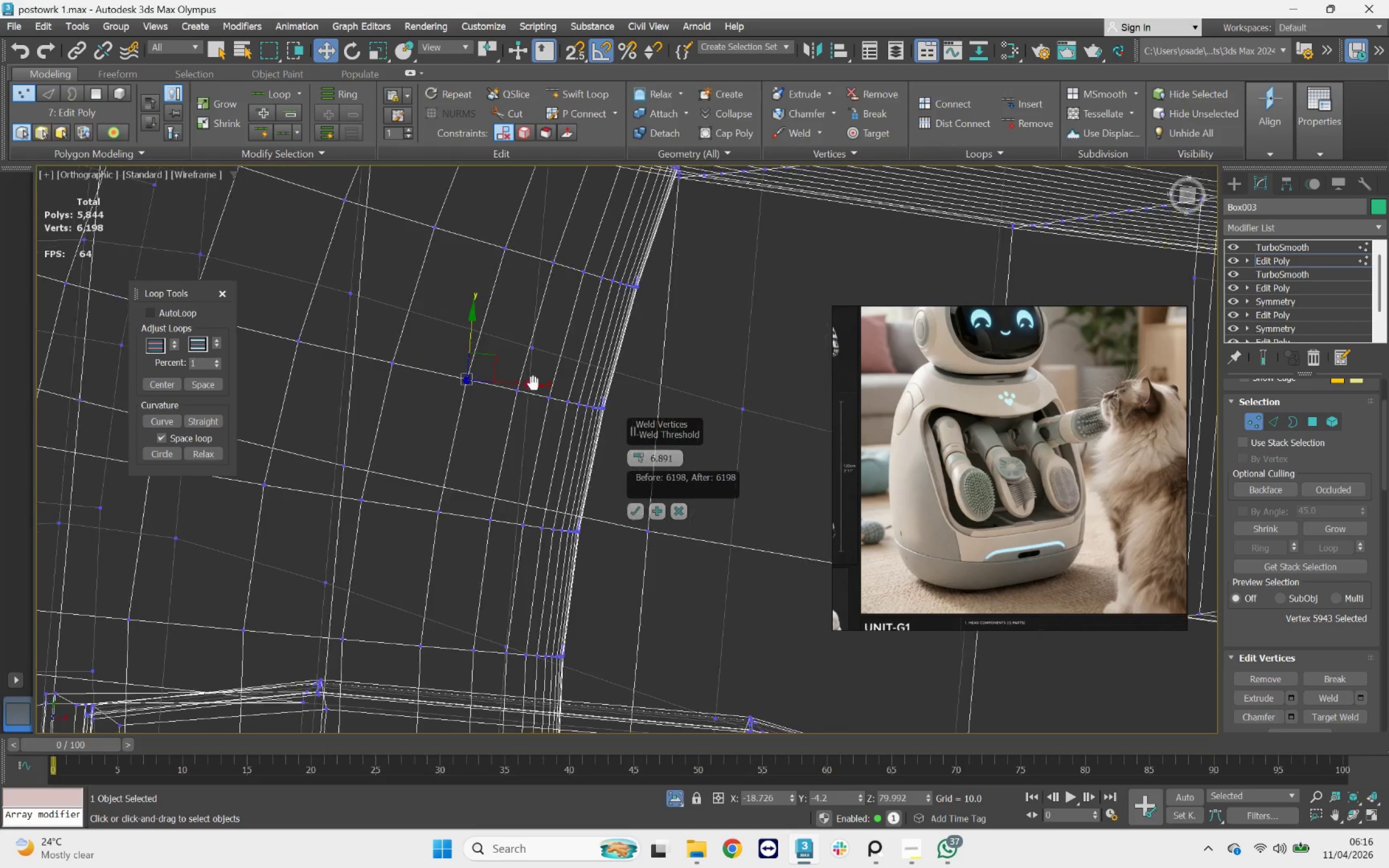 
left_click_drag(start_coordinate=[520, 364], to_coordinate=[490, 410])
 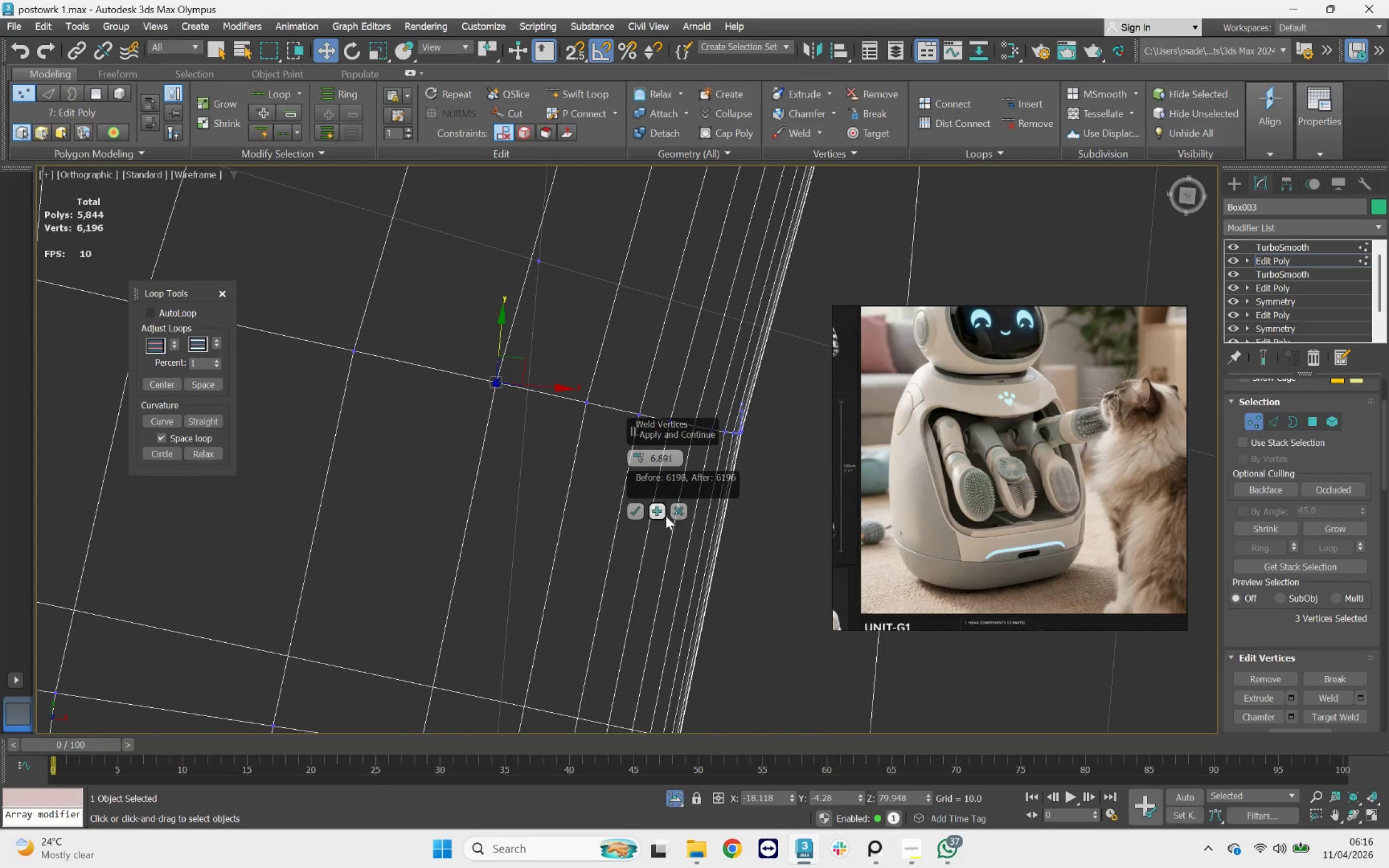 
scroll: coordinate [501, 394], scroll_direction: up, amount: 3.0
 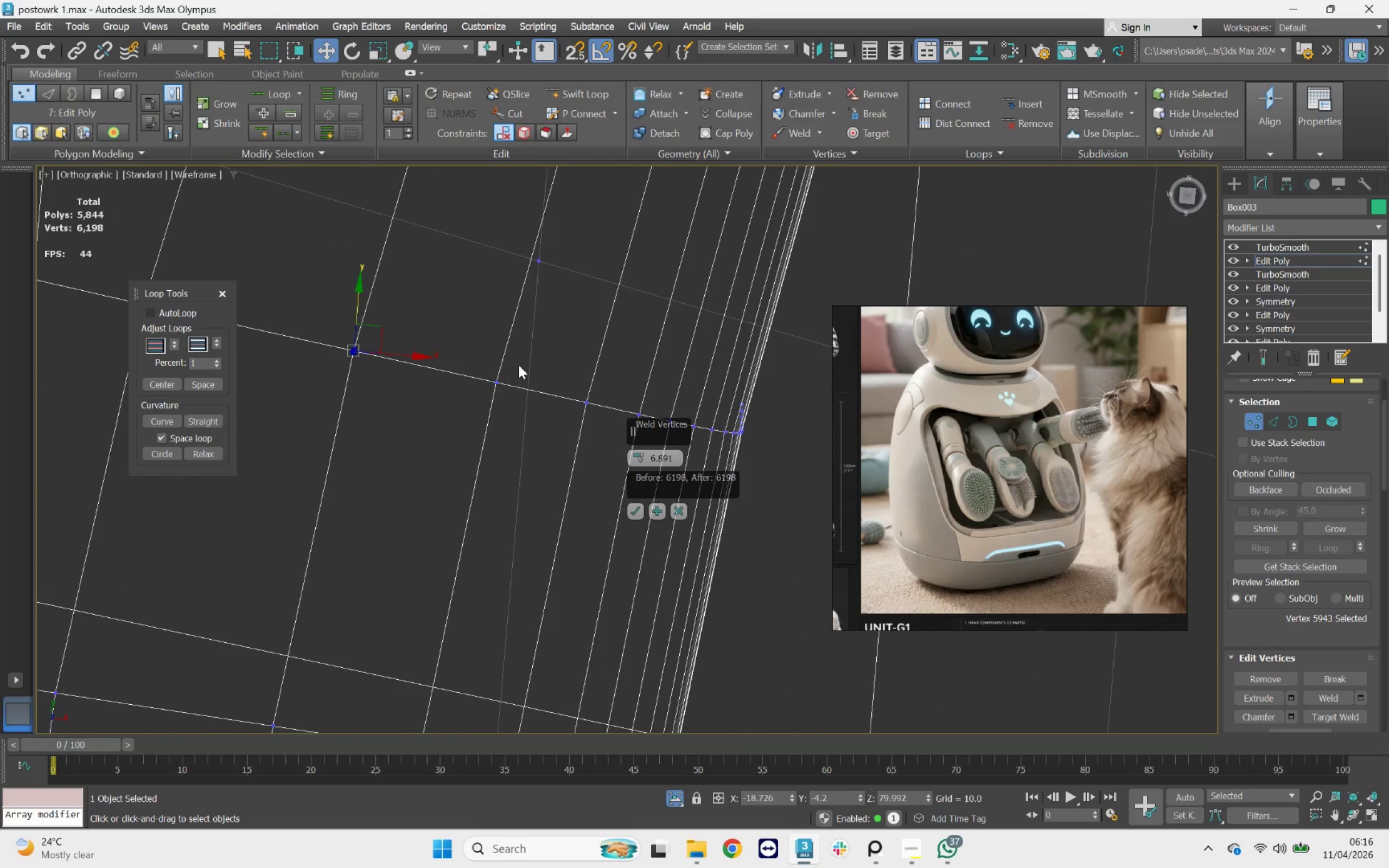 
left_click([658, 508])
 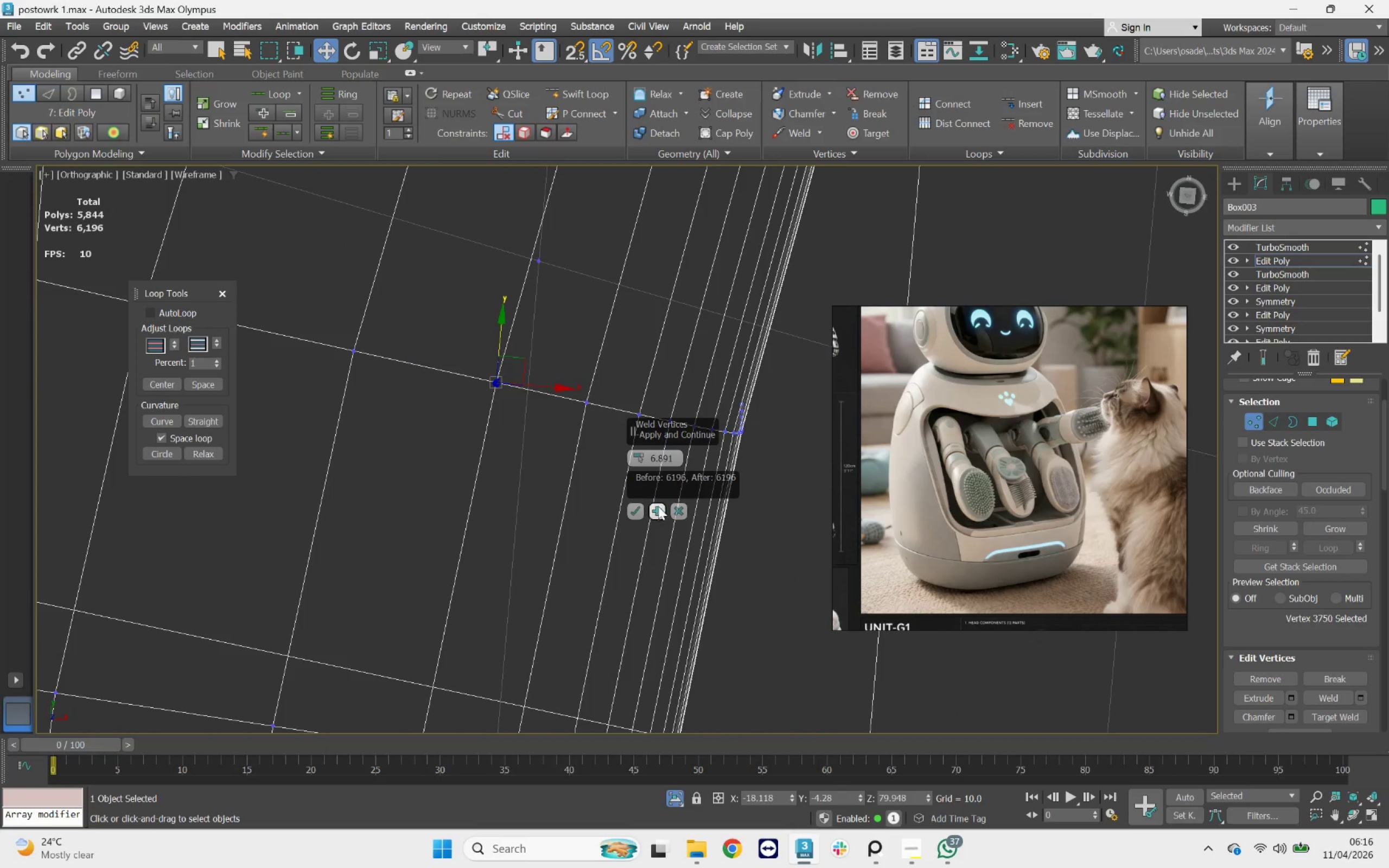 
key(F3)
 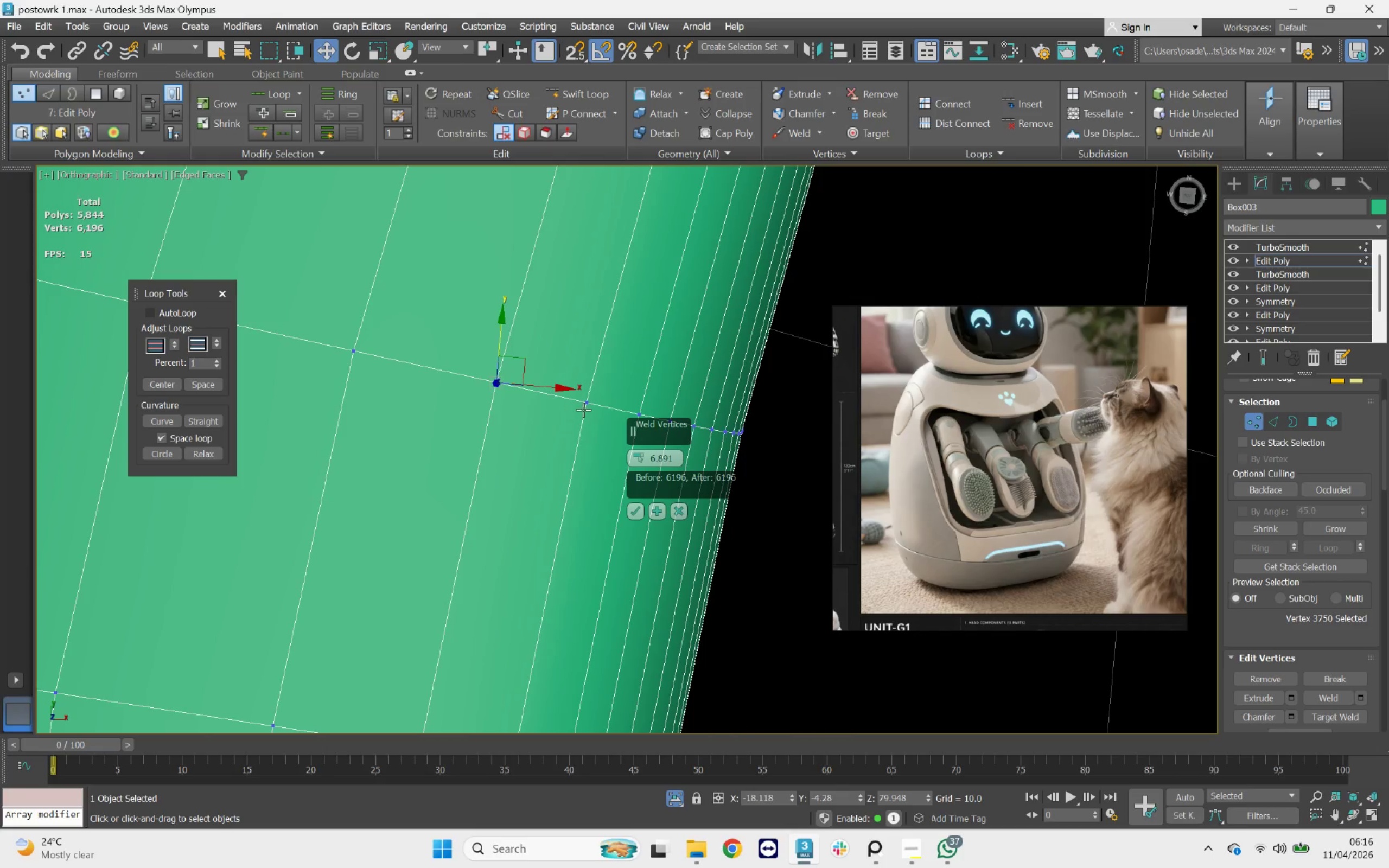 
left_click_drag(start_coordinate=[587, 405], to_coordinate=[587, 402])
 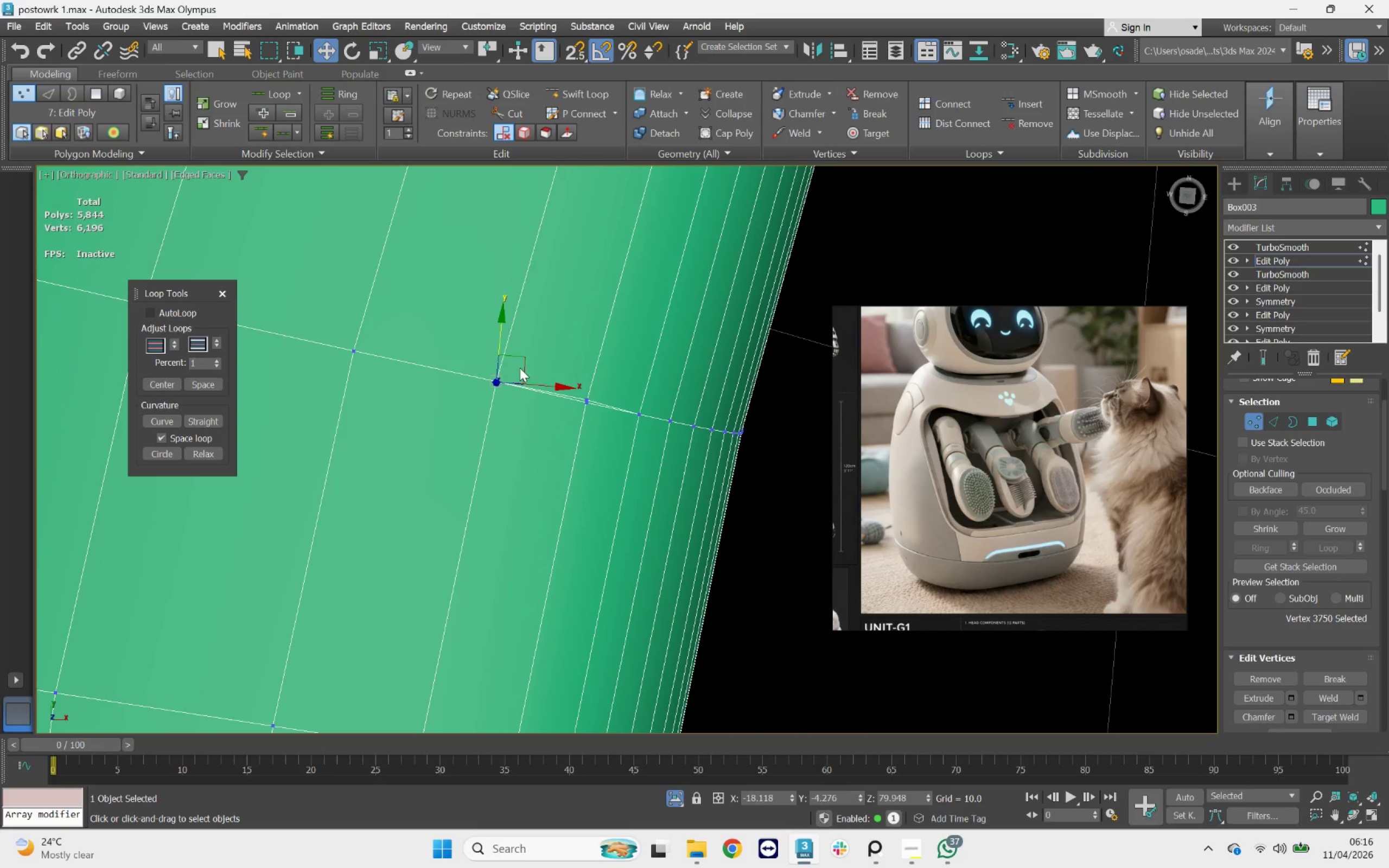 
left_click_drag(start_coordinate=[498, 353], to_coordinate=[508, 334])
 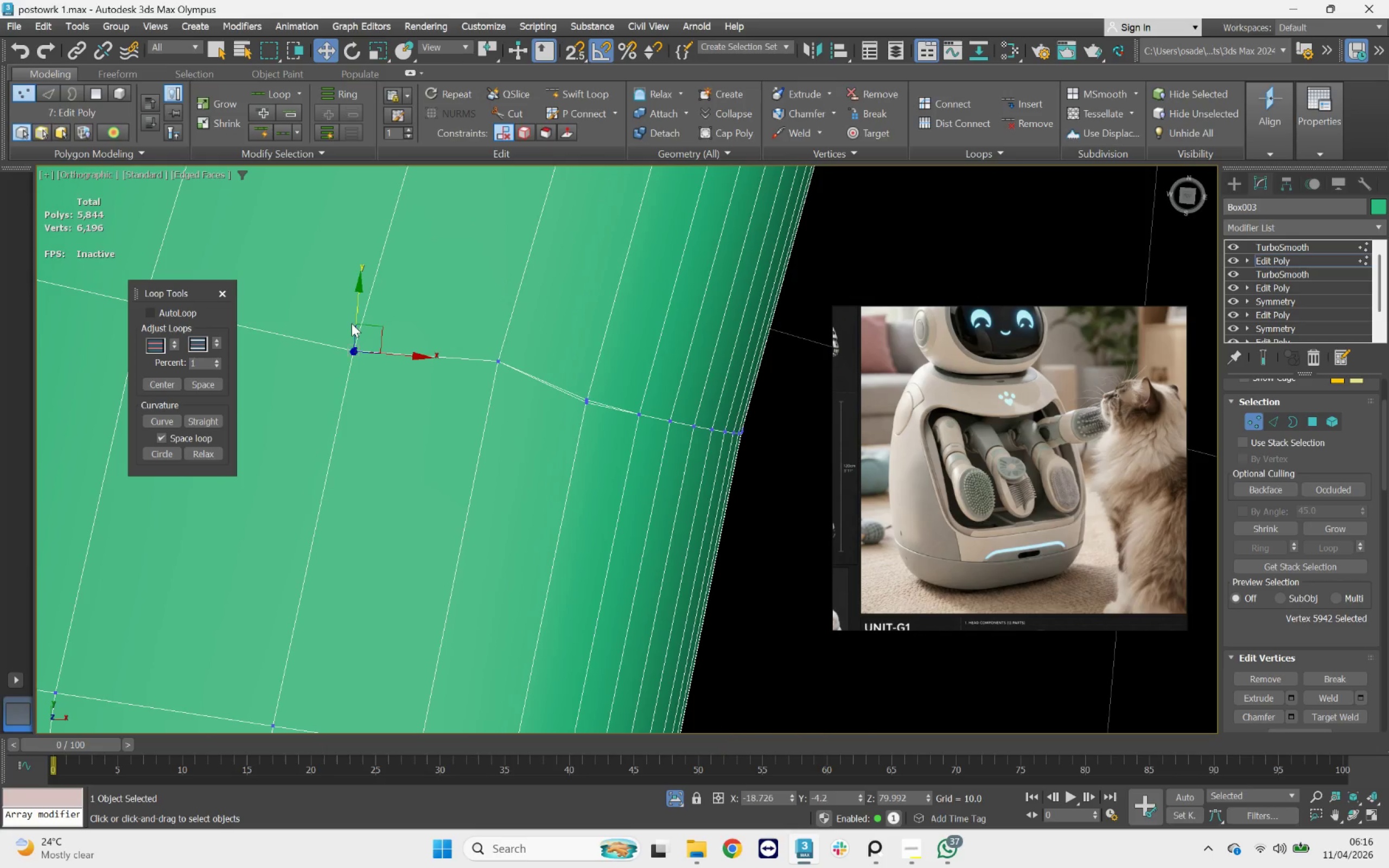 
left_click_drag(start_coordinate=[358, 311], to_coordinate=[367, 297])
 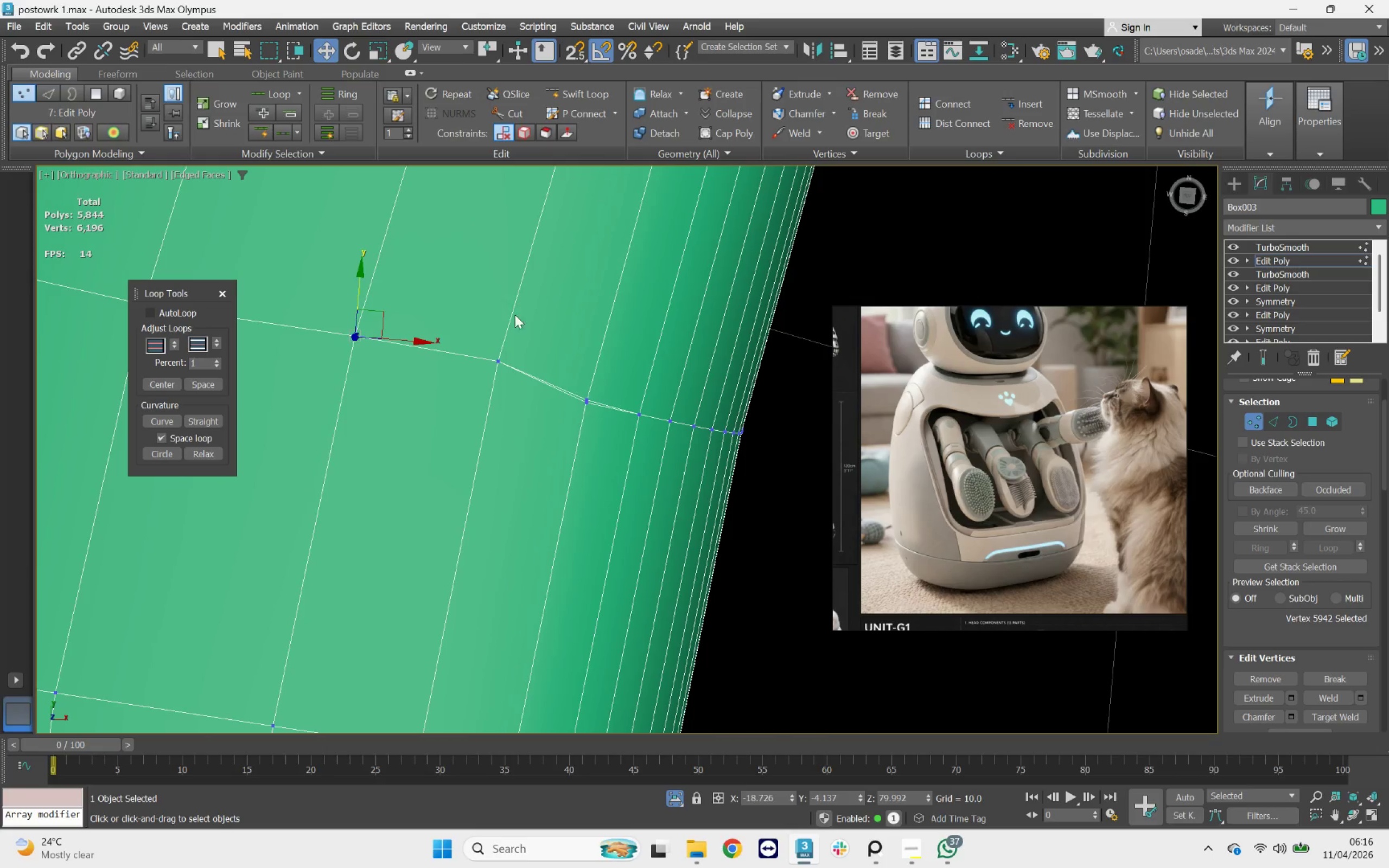 
key(Control+Z)
 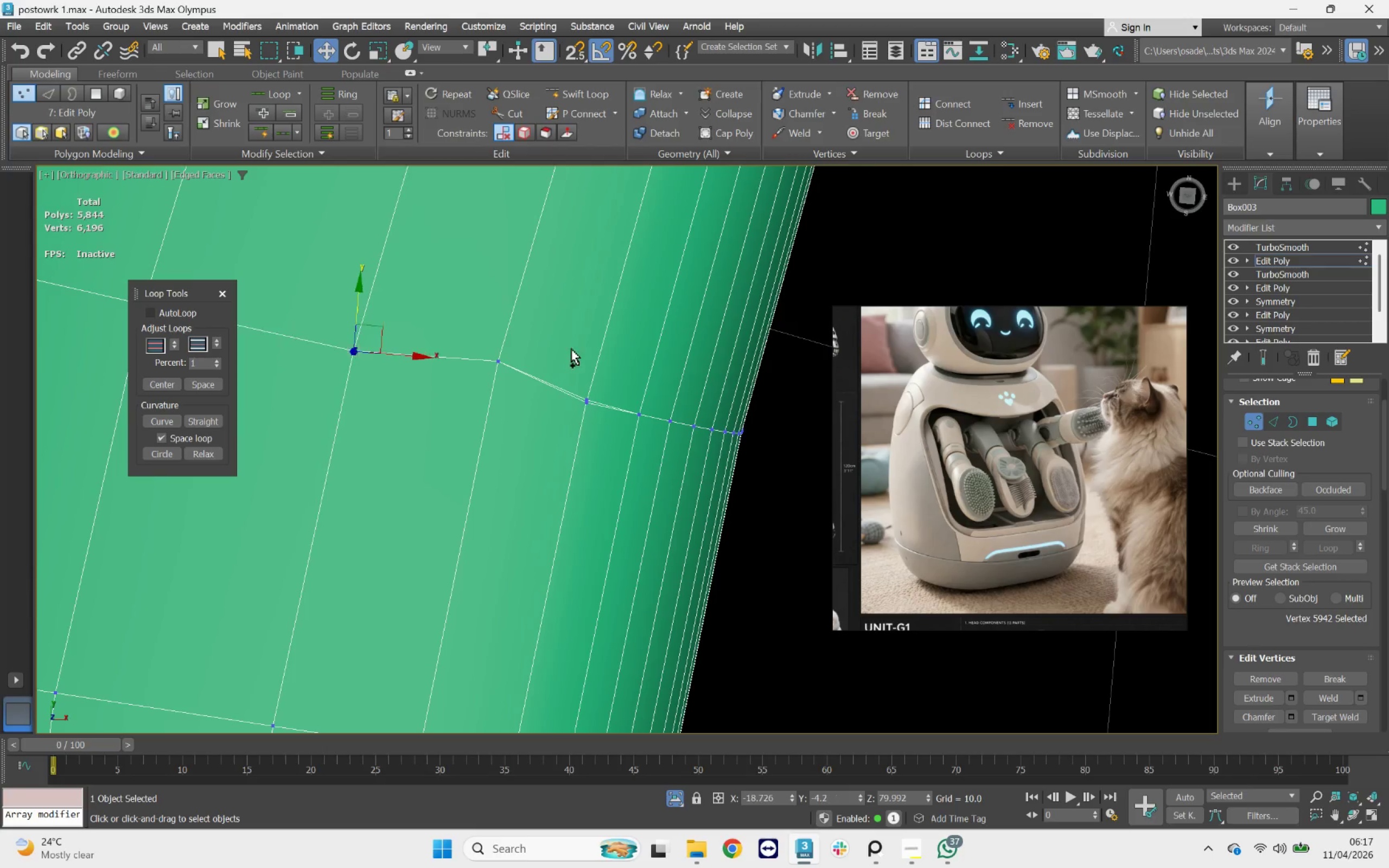 
key(Control+Z)
 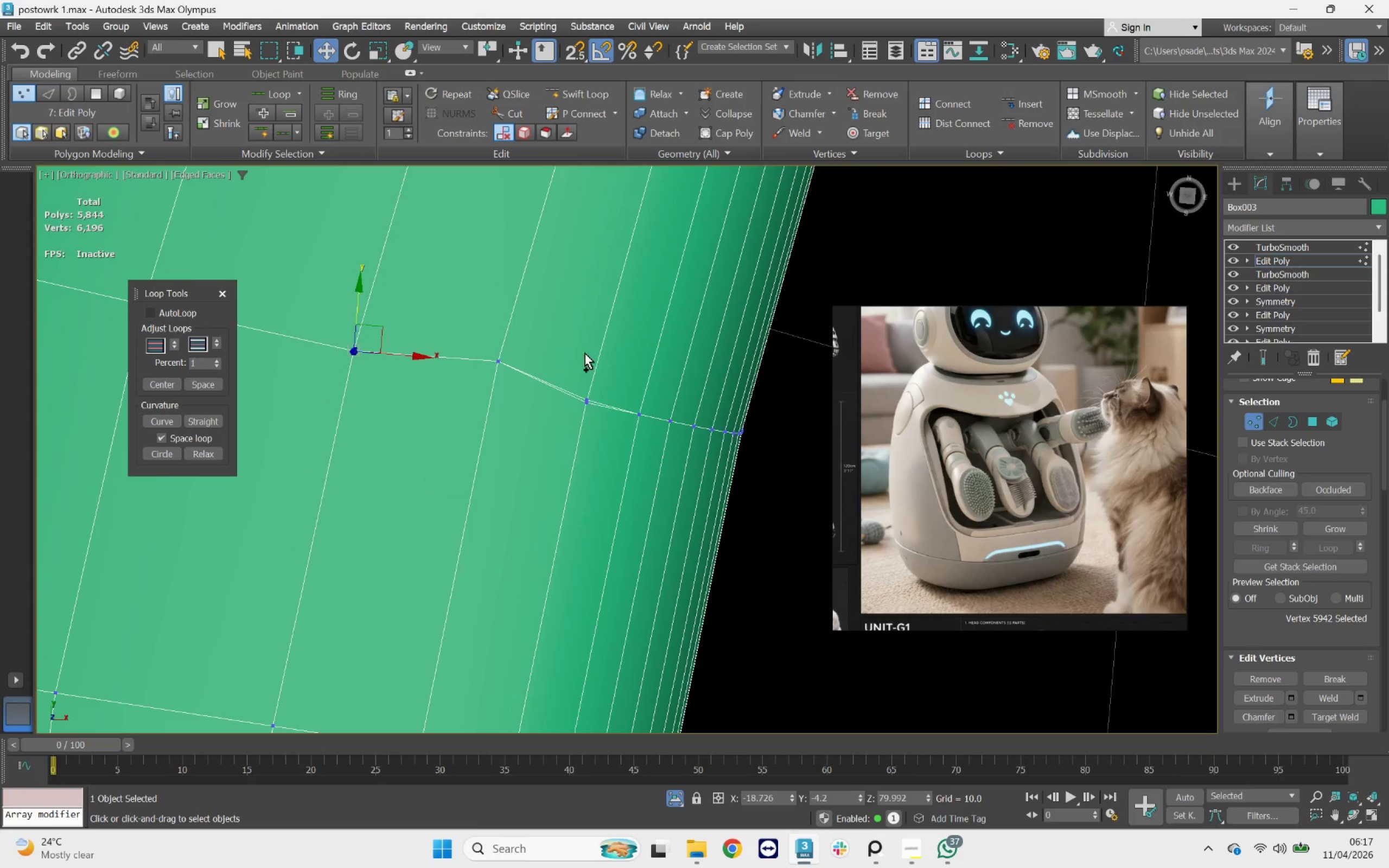 
key(Control+Z)
 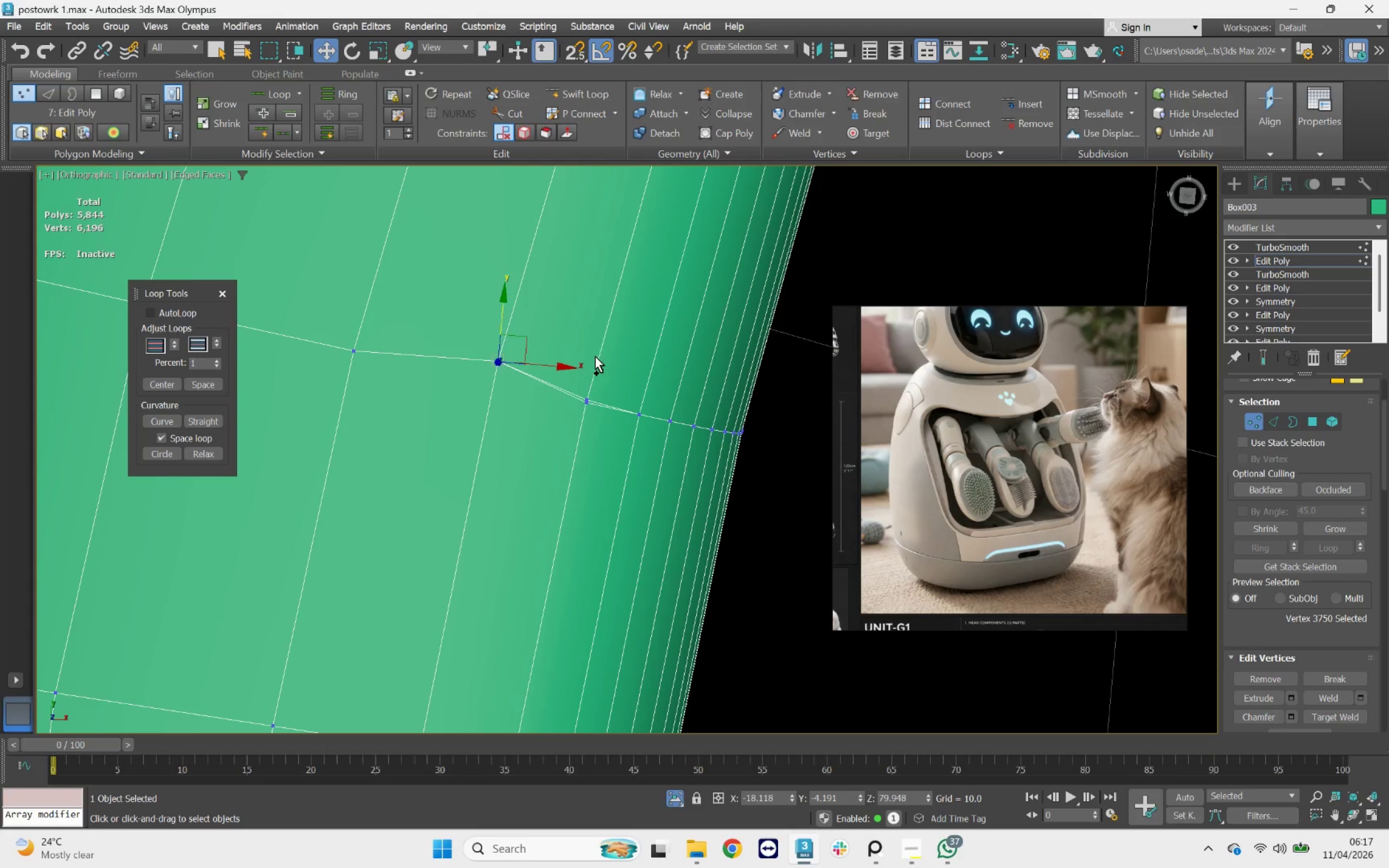 
key(Control+Z)
 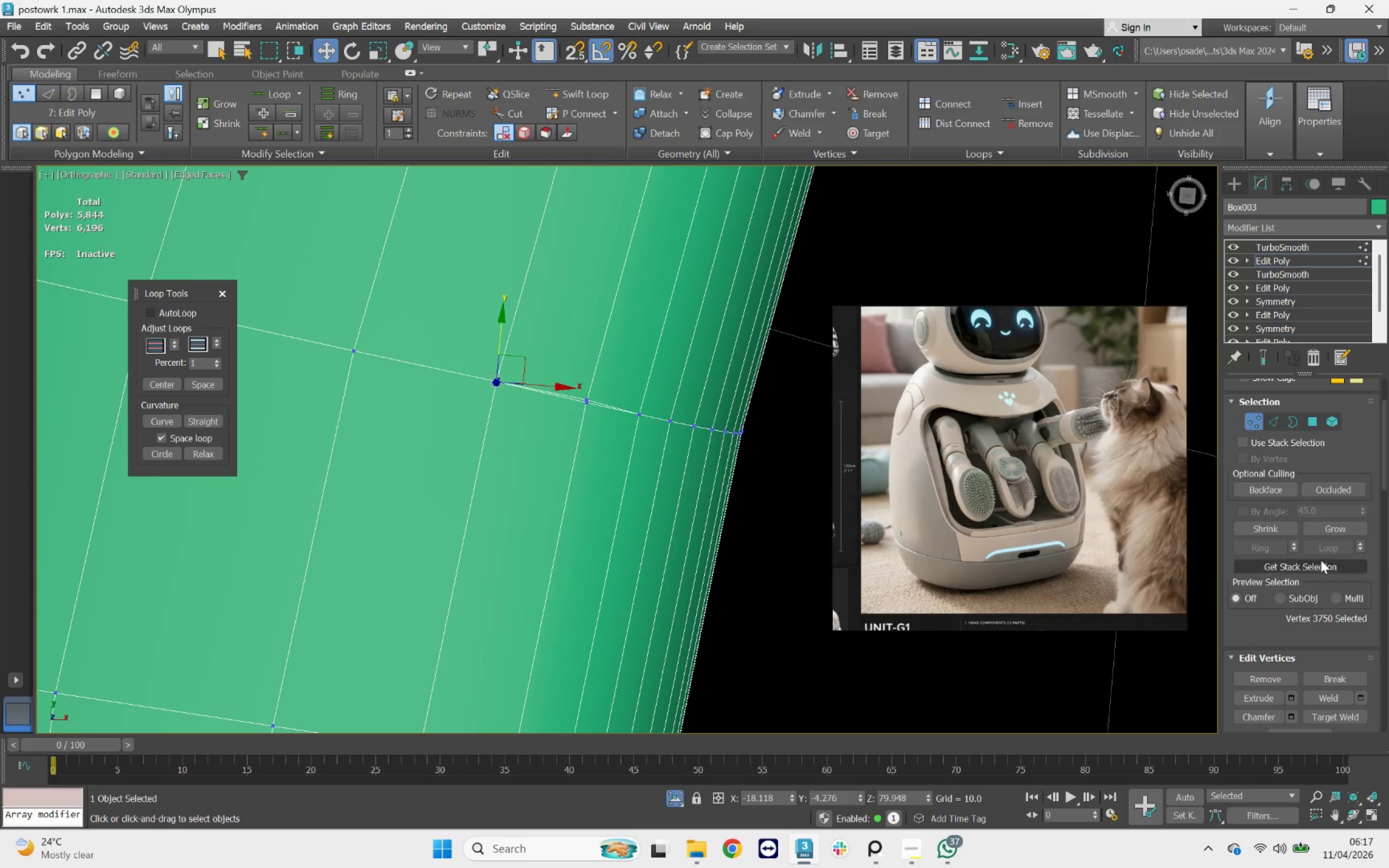 
key(Control+Z)
 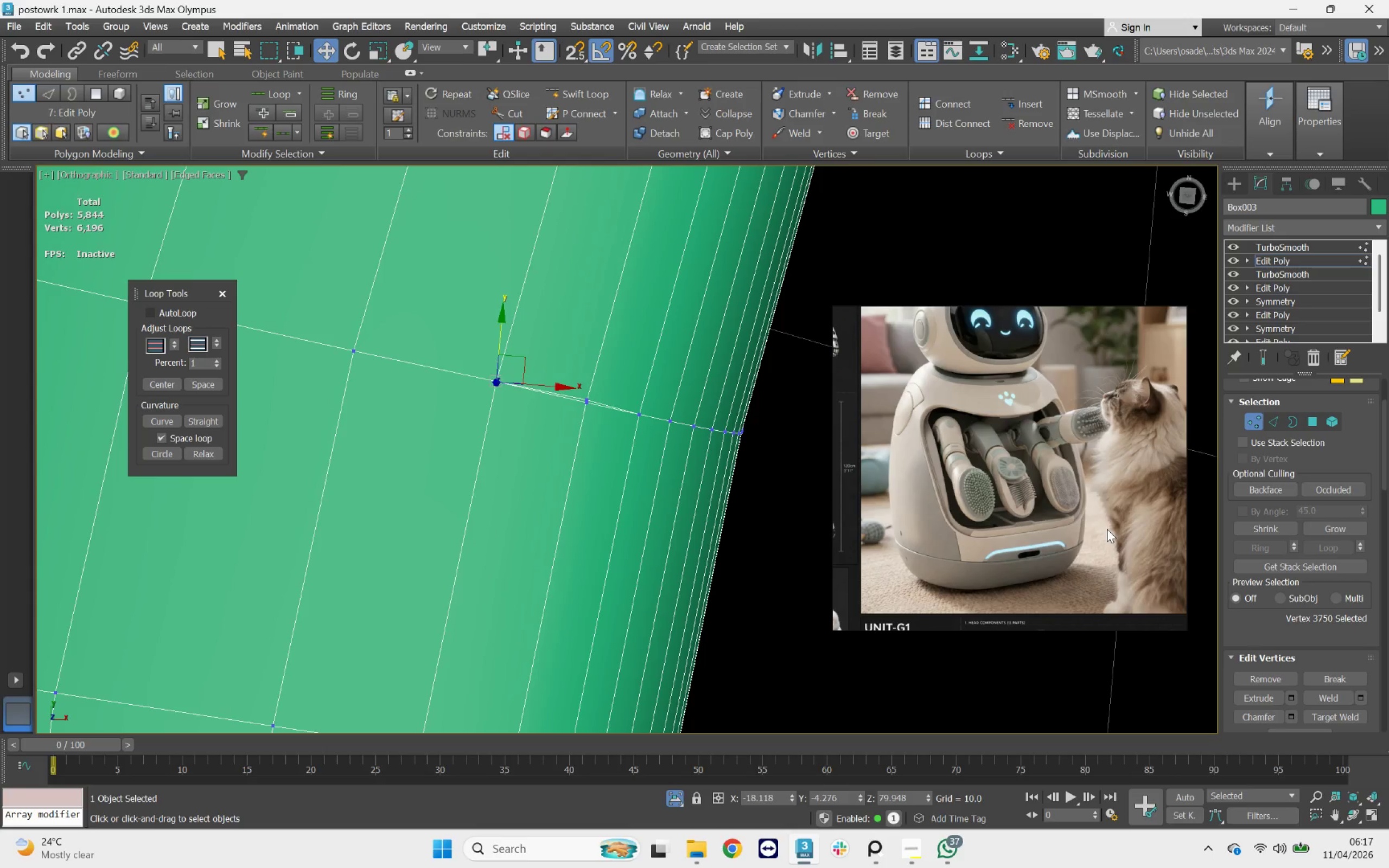 
key(Control+Z)
 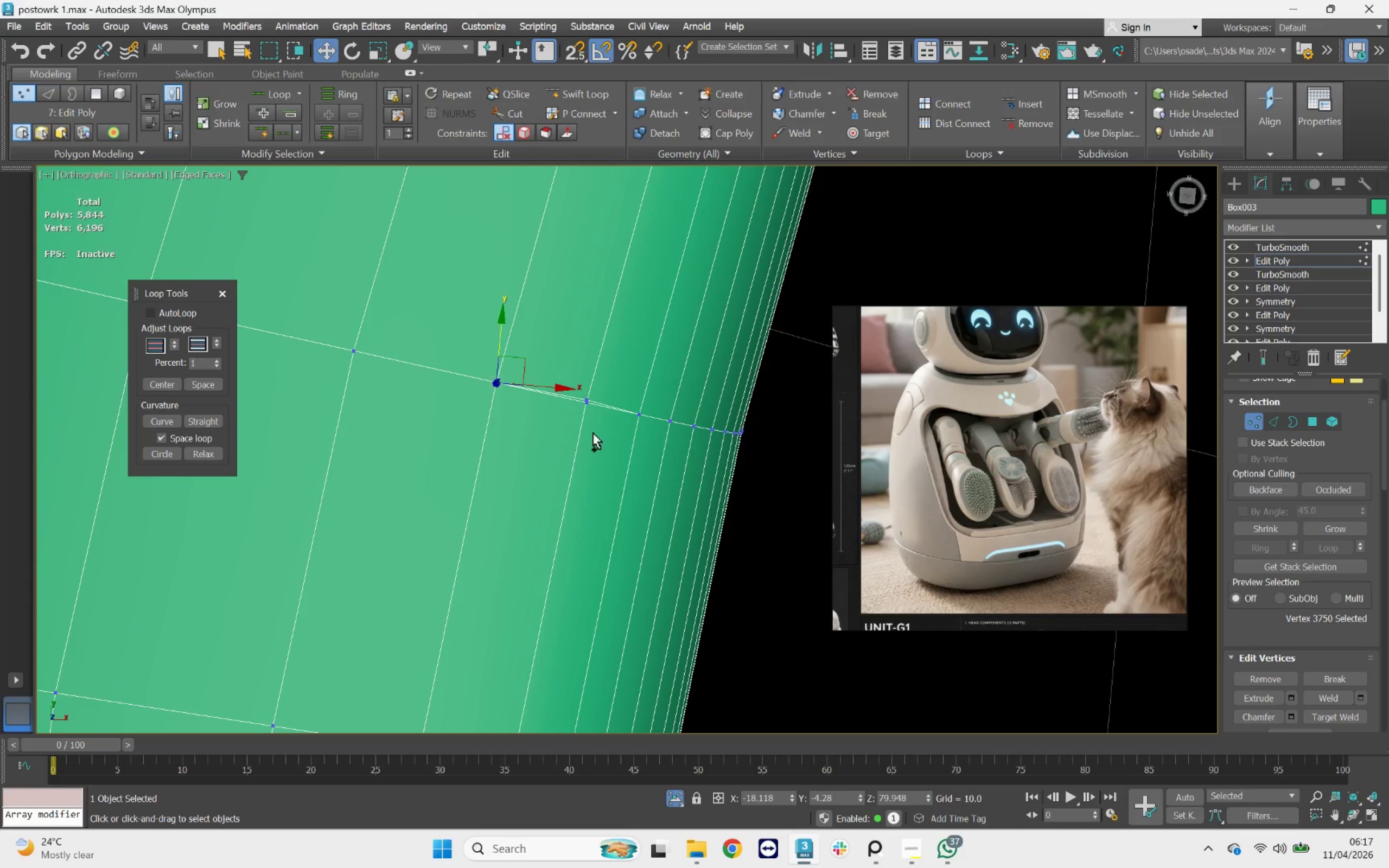 
key(Control+Z)
 